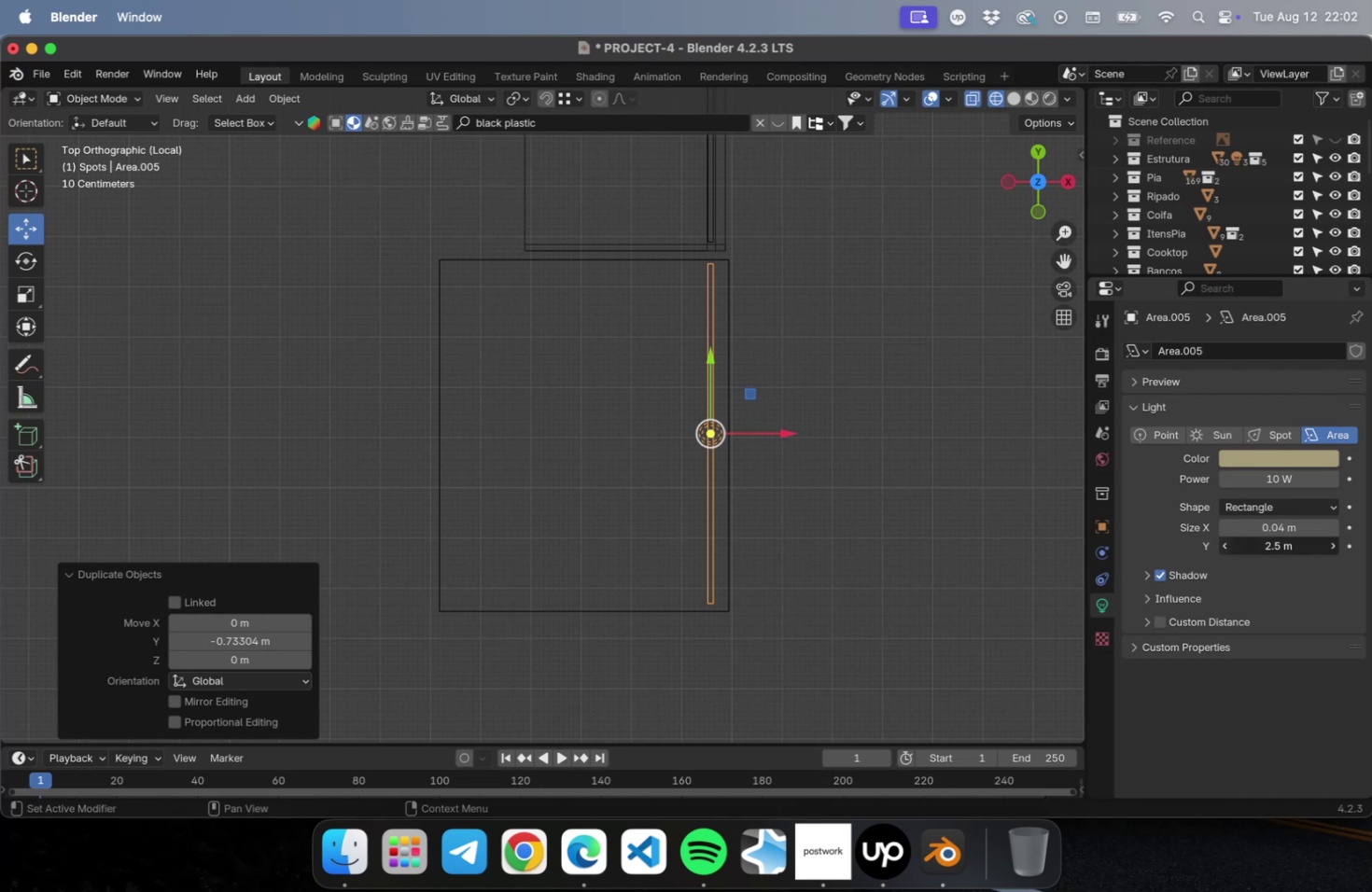 
triple_click([1224, 545])
 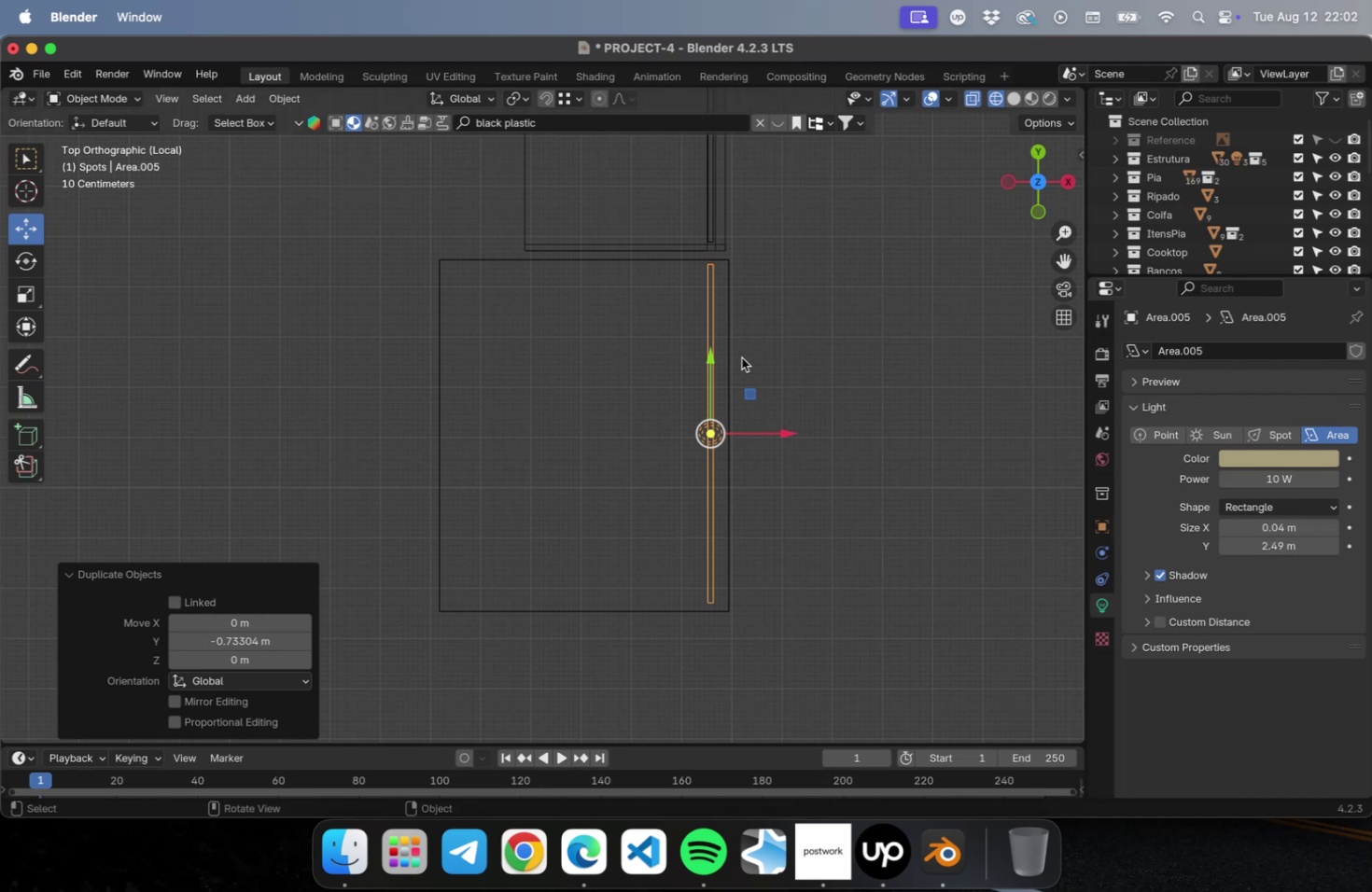 
type(gy3)
 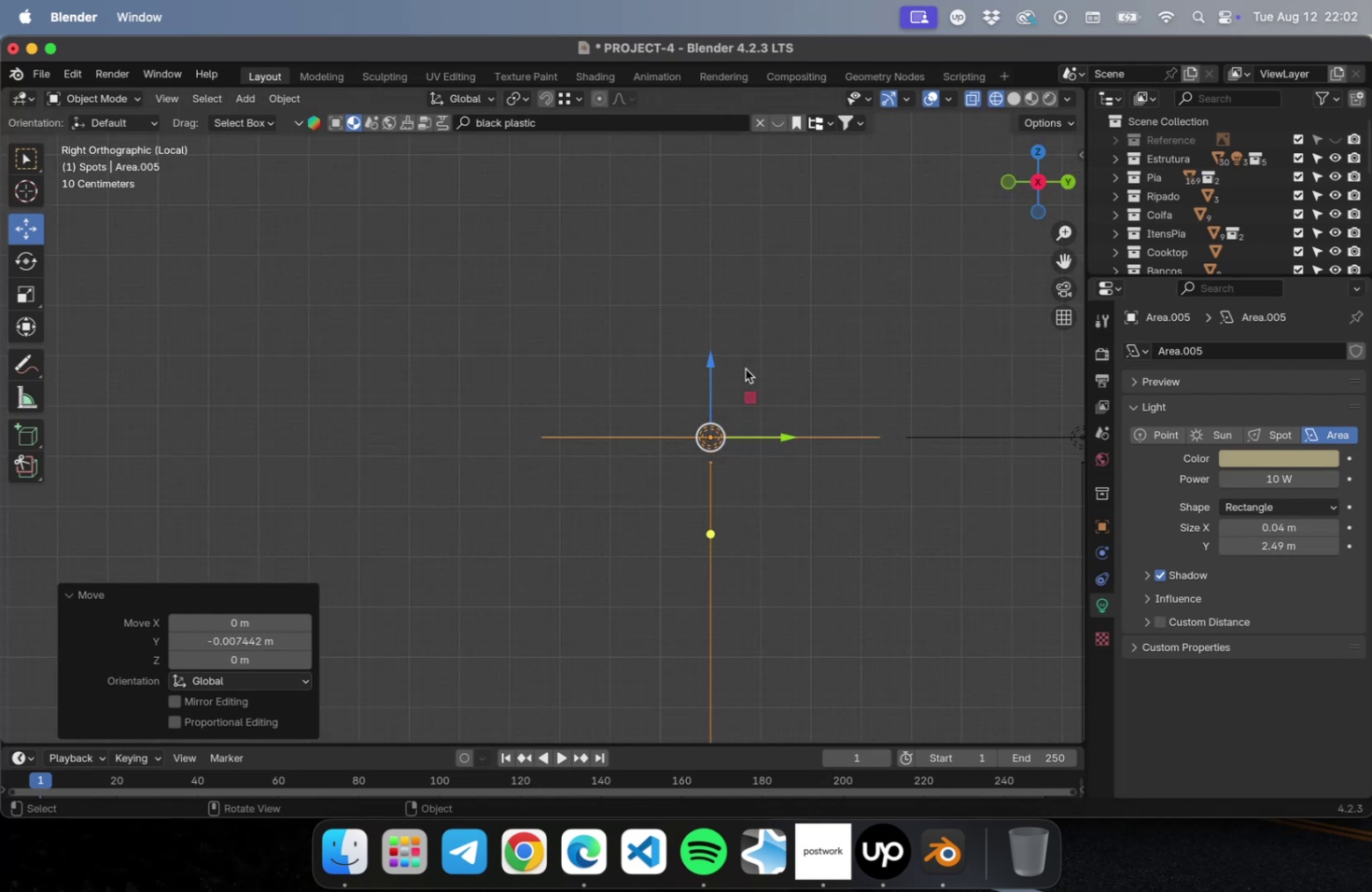 
hold_key(key=NumLock, duration=3.85)
 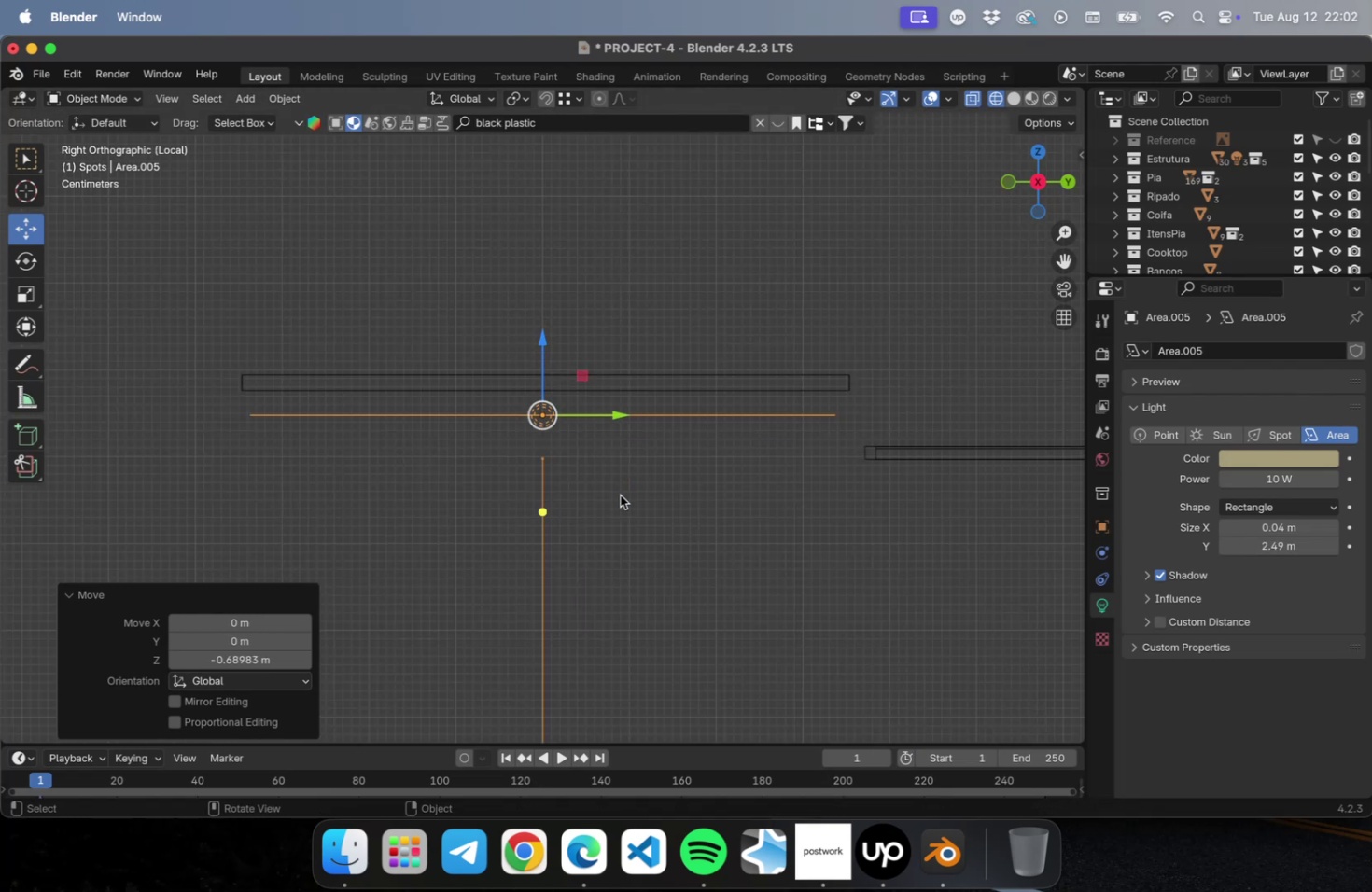 
scroll: coordinate [682, 388], scroll_direction: down, amount: 14.0
 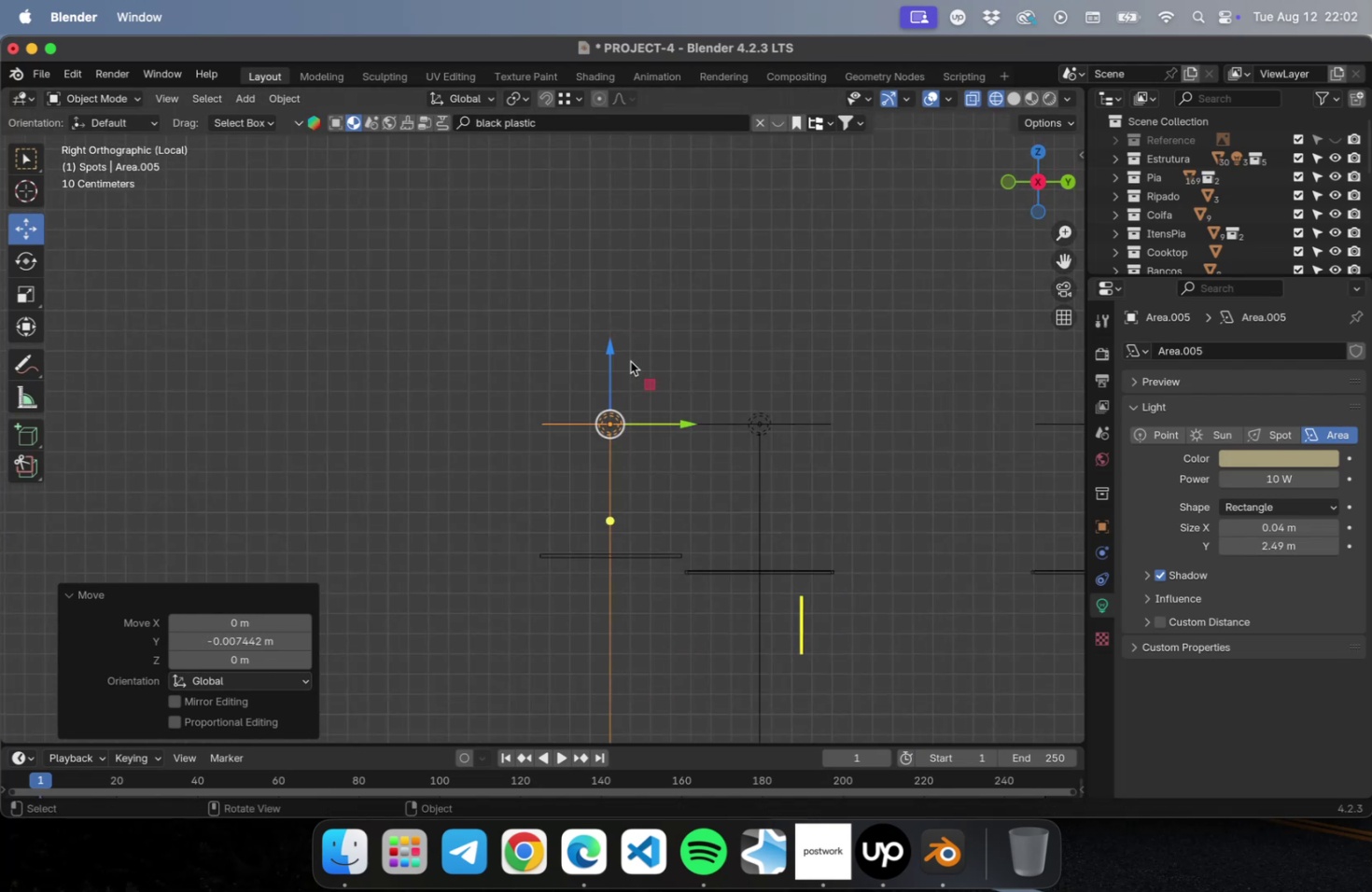 
left_click_drag(start_coordinate=[613, 351], to_coordinate=[619, 495])
 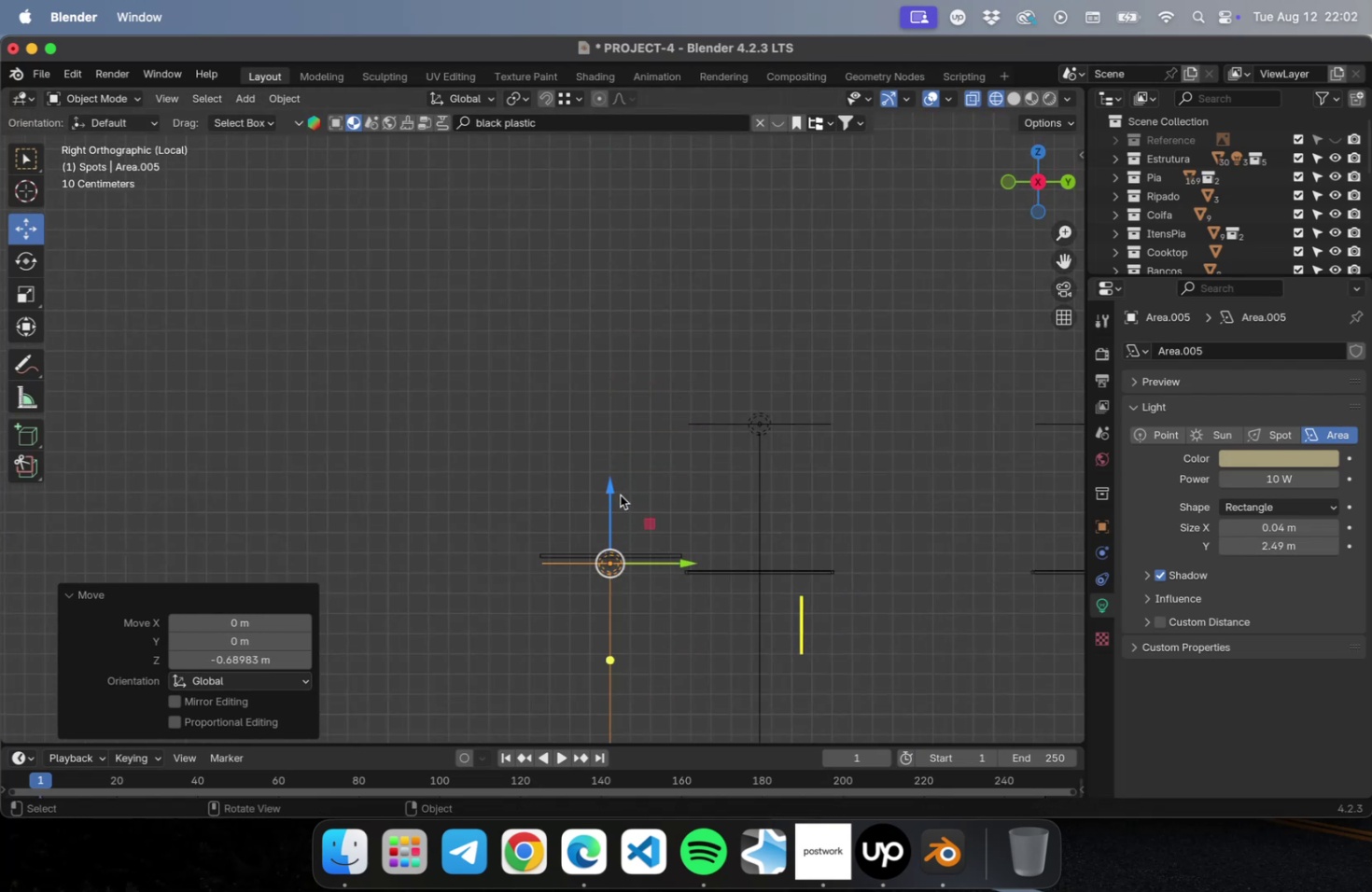 
key(NumpadDecimal)
 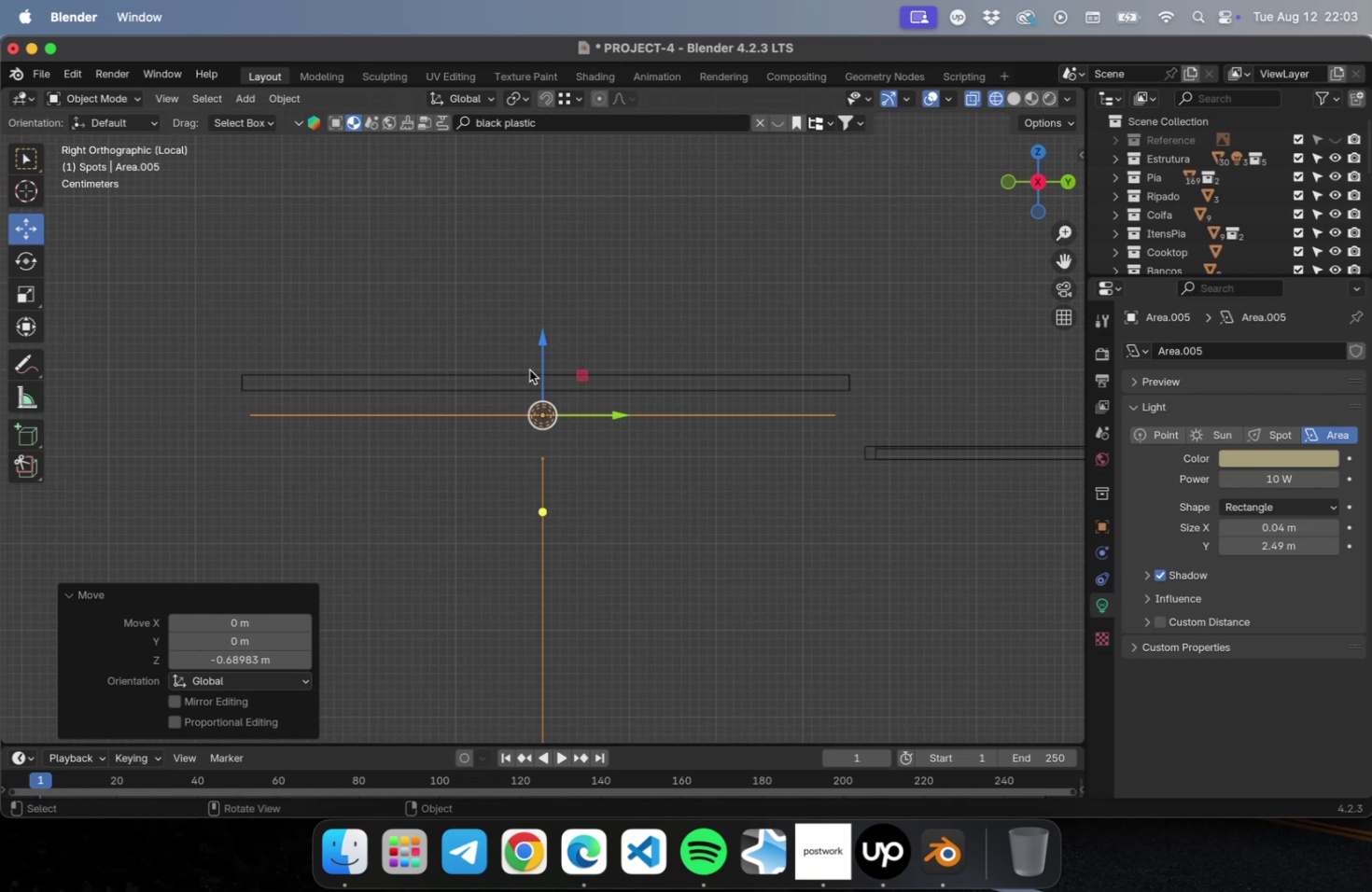 
left_click_drag(start_coordinate=[541, 348], to_coordinate=[539, 322])
 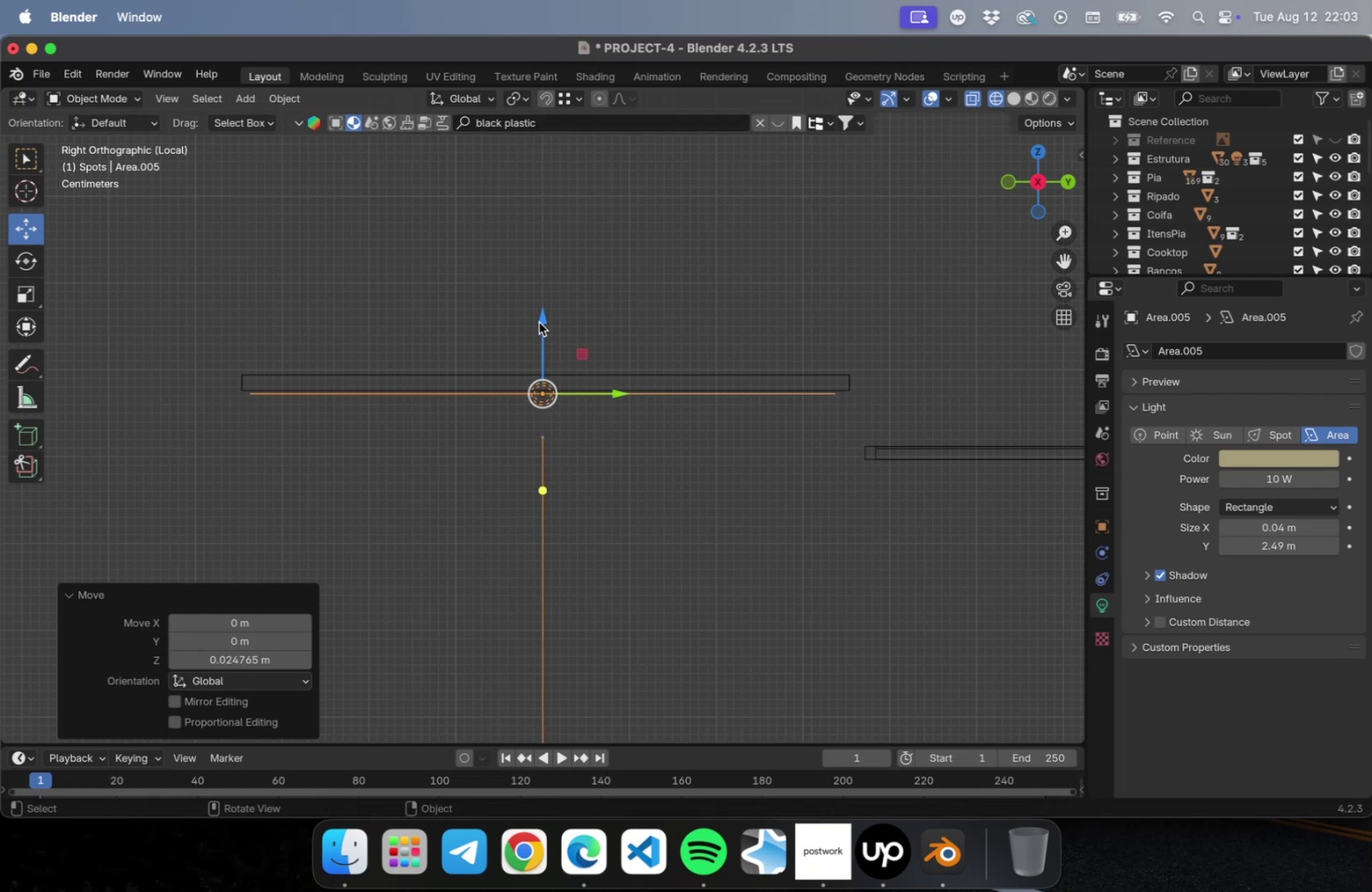 
scroll: coordinate [534, 346], scroll_direction: down, amount: 15.0
 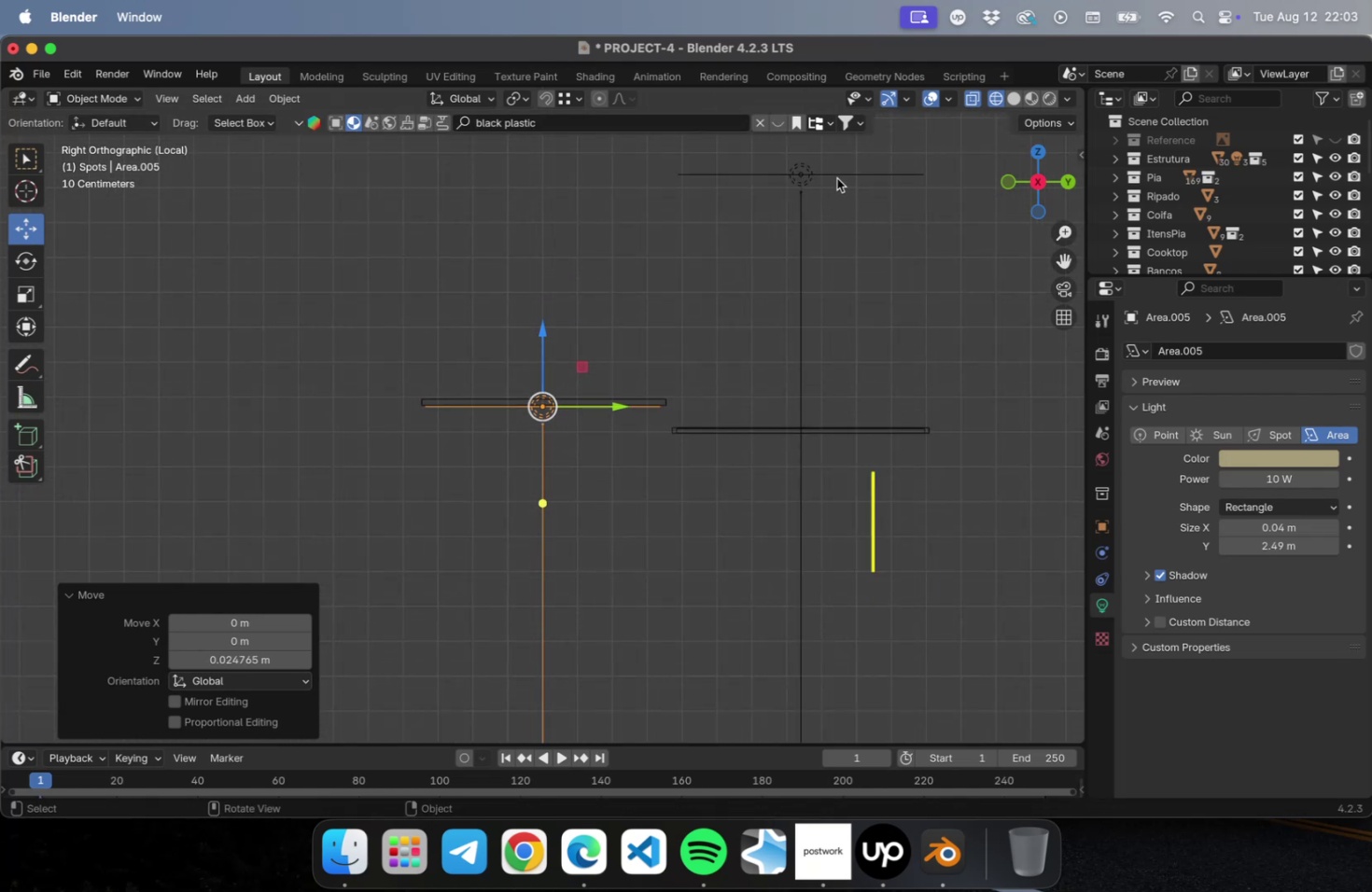 
left_click([833, 175])
 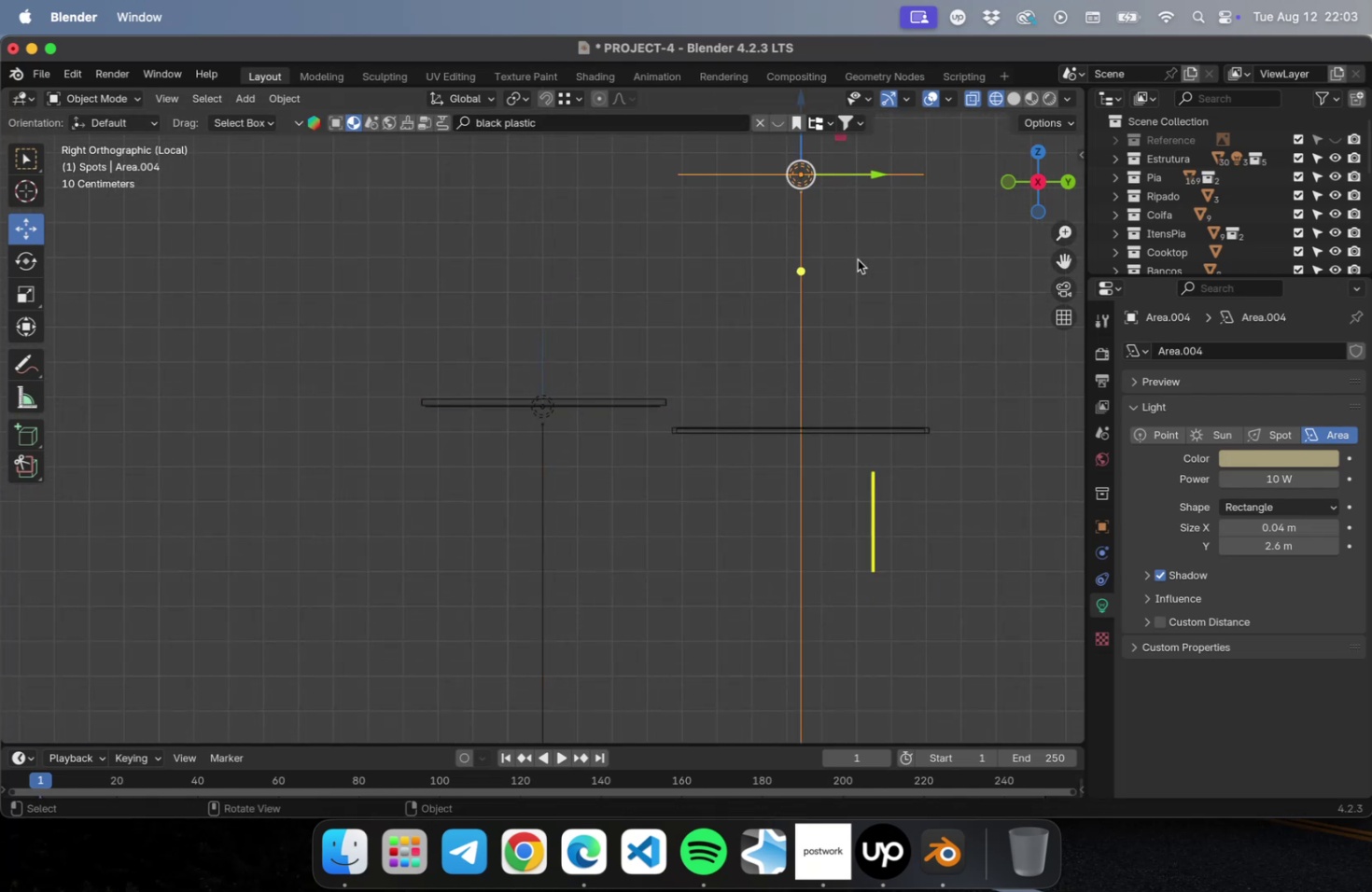 
hold_key(key=ShiftLeft, duration=2.07)
left_click([811, 168])
 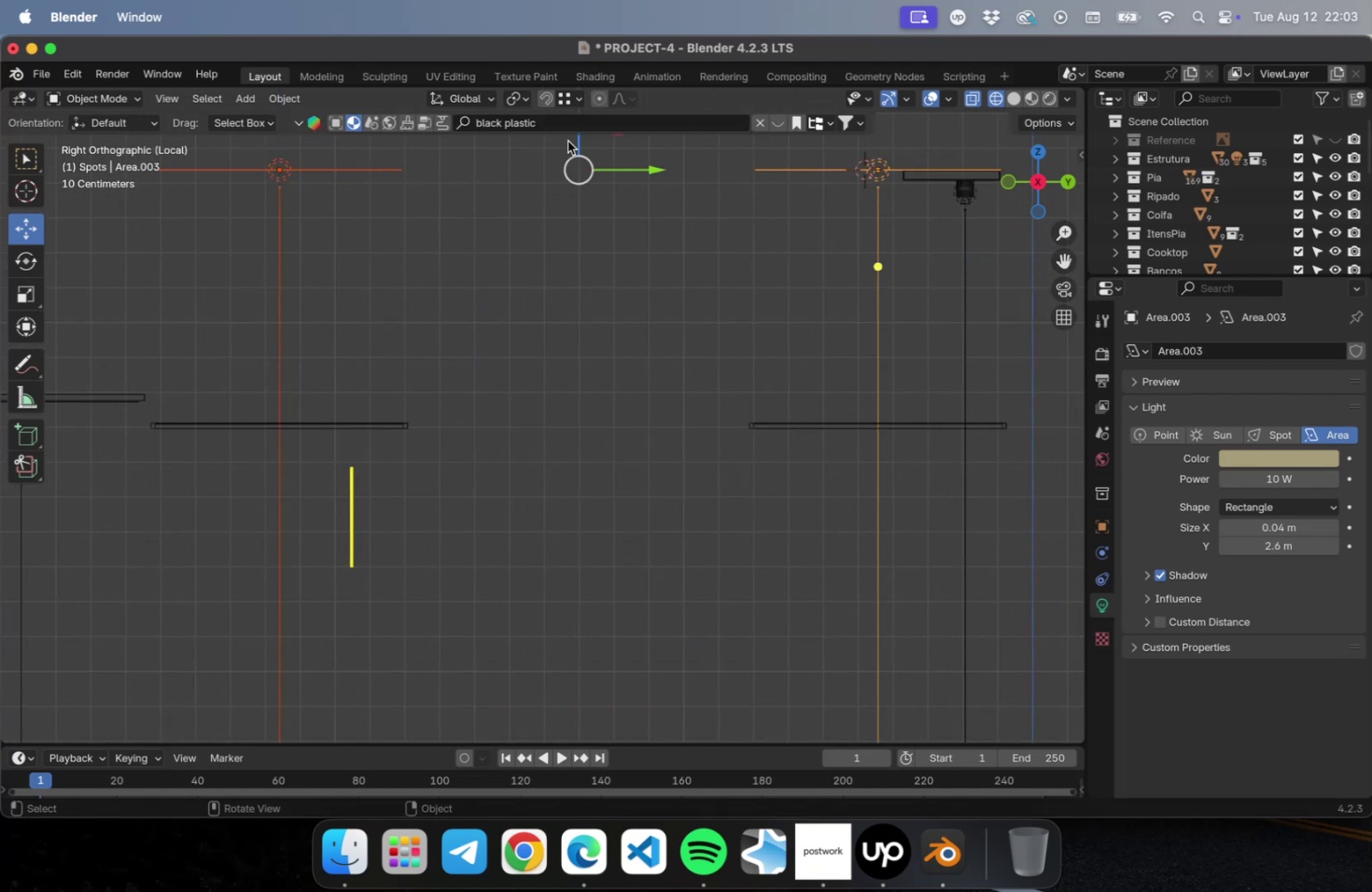 
left_click_drag(start_coordinate=[575, 141], to_coordinate=[590, 400])
 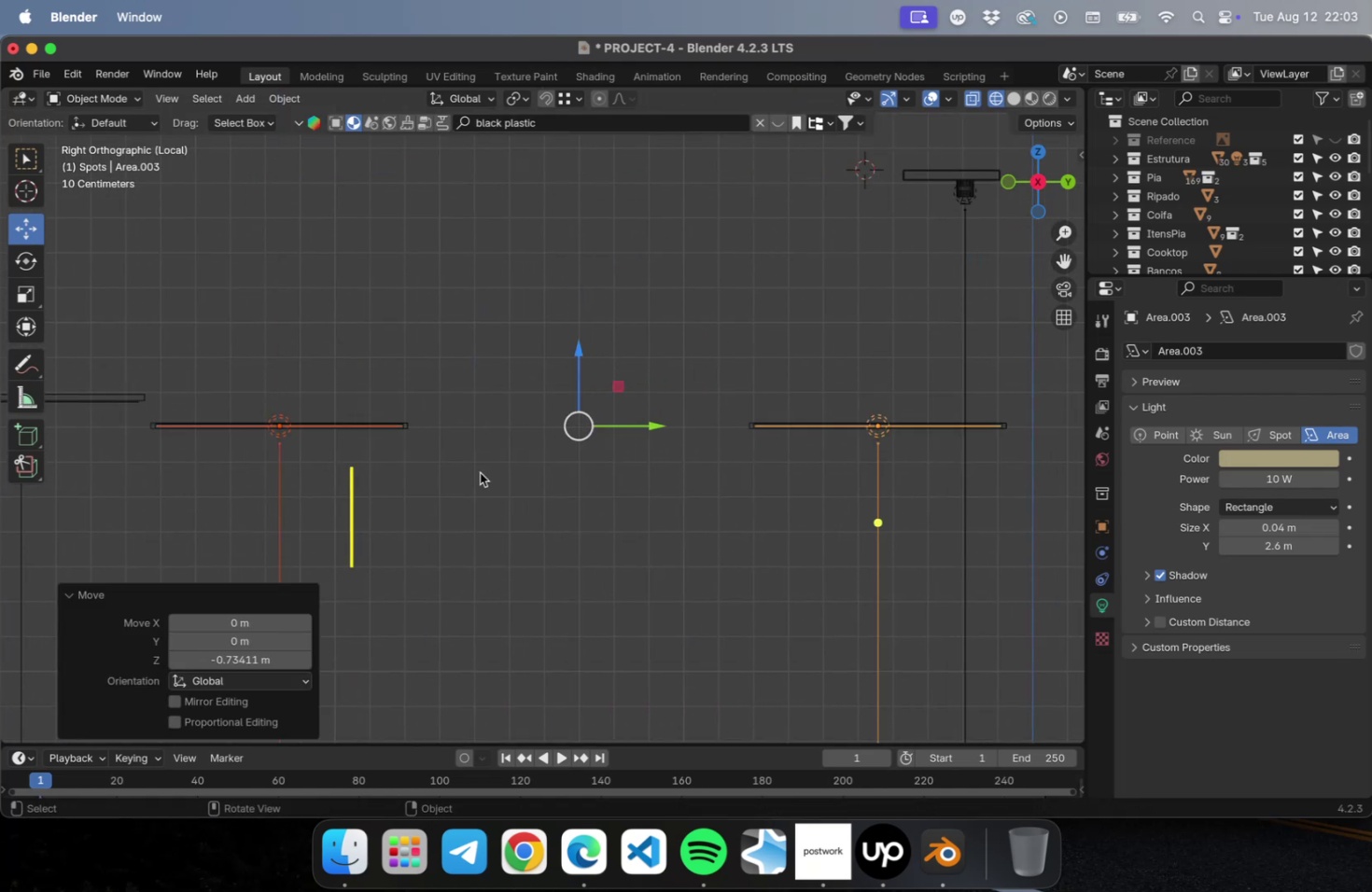 
scroll: coordinate [366, 500], scroll_direction: up, amount: 15.0
 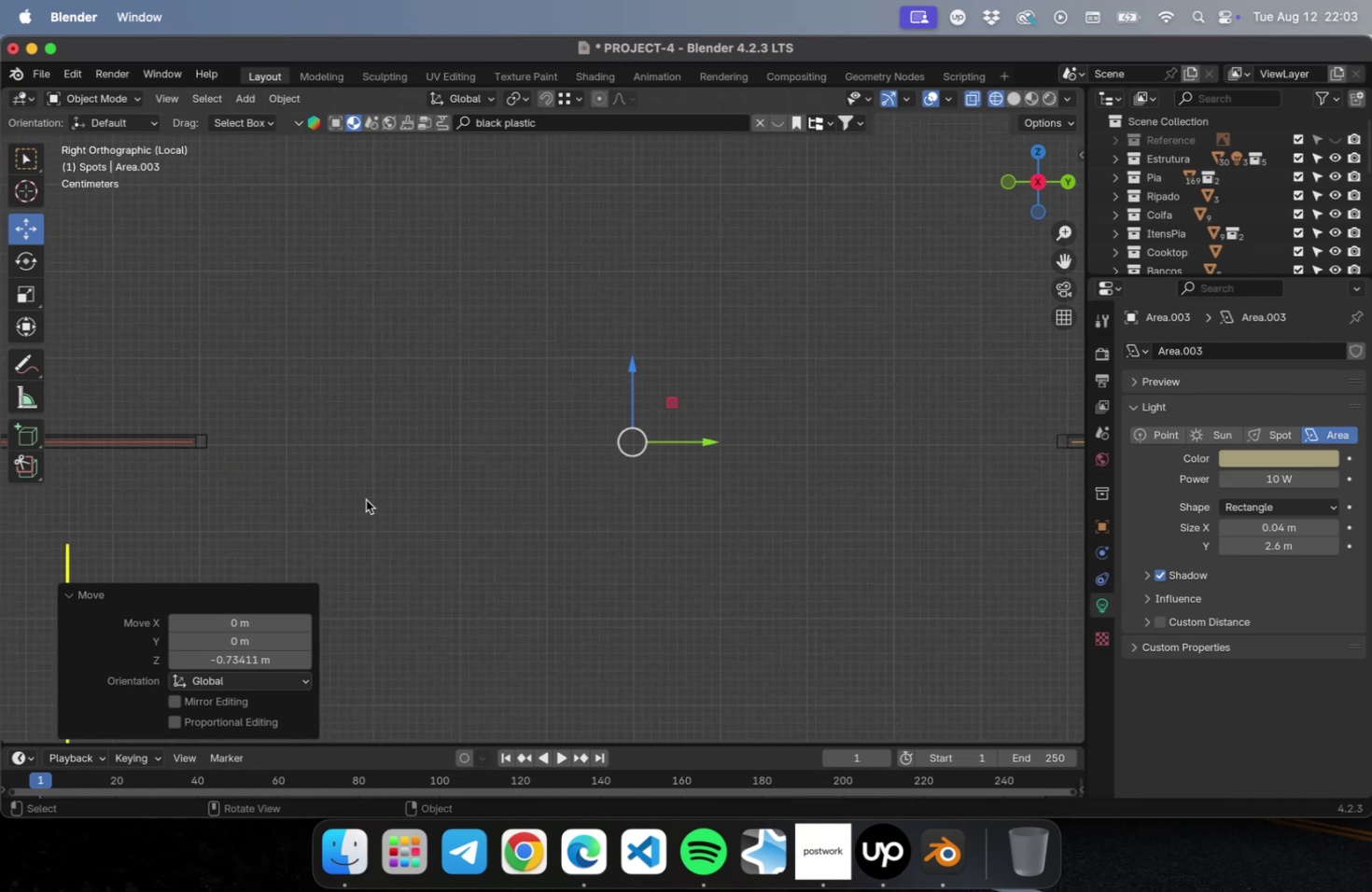 
hold_key(key=ShiftLeft, duration=0.58)
 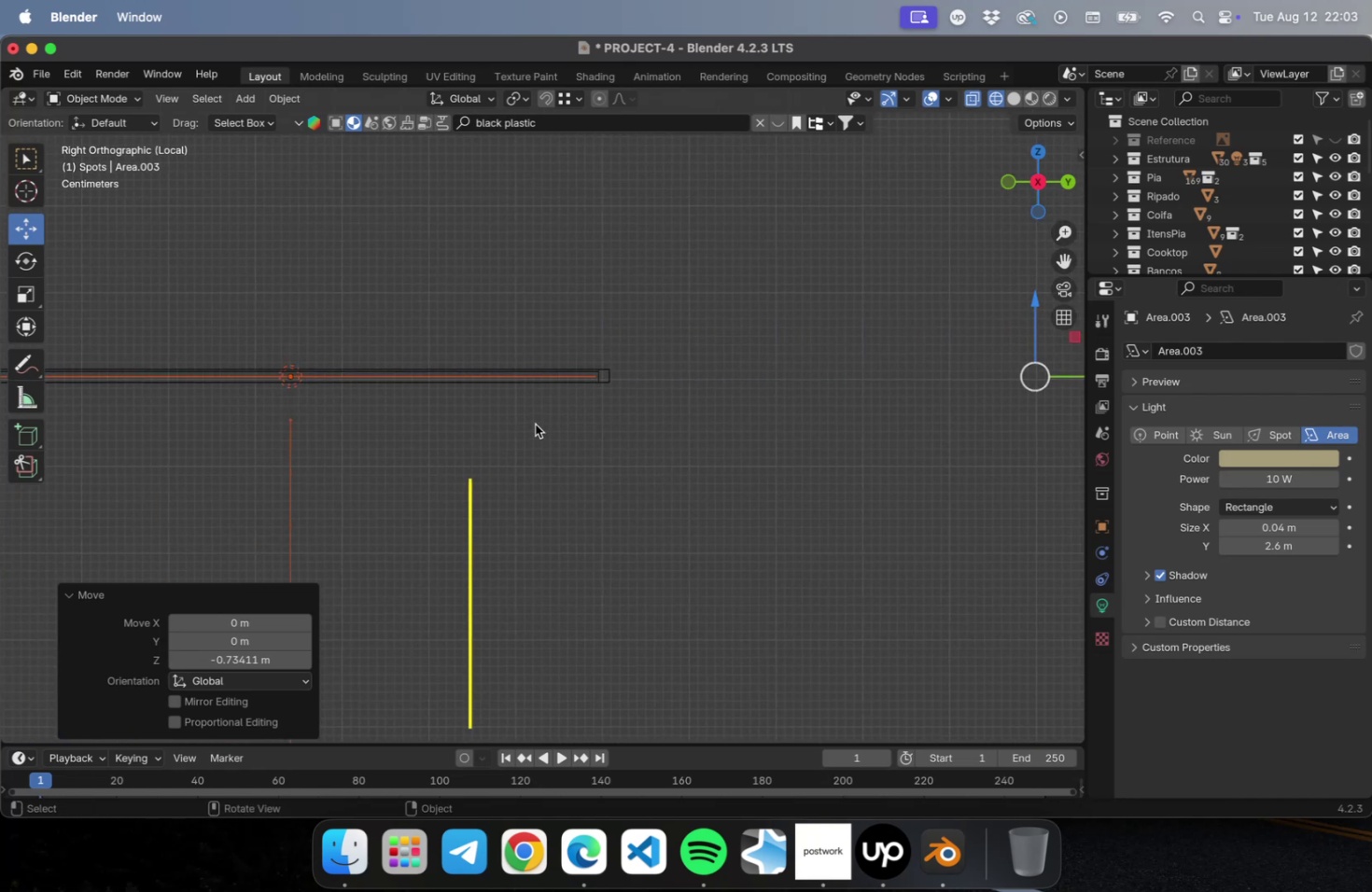 
scroll: coordinate [535, 424], scroll_direction: up, amount: 2.0
 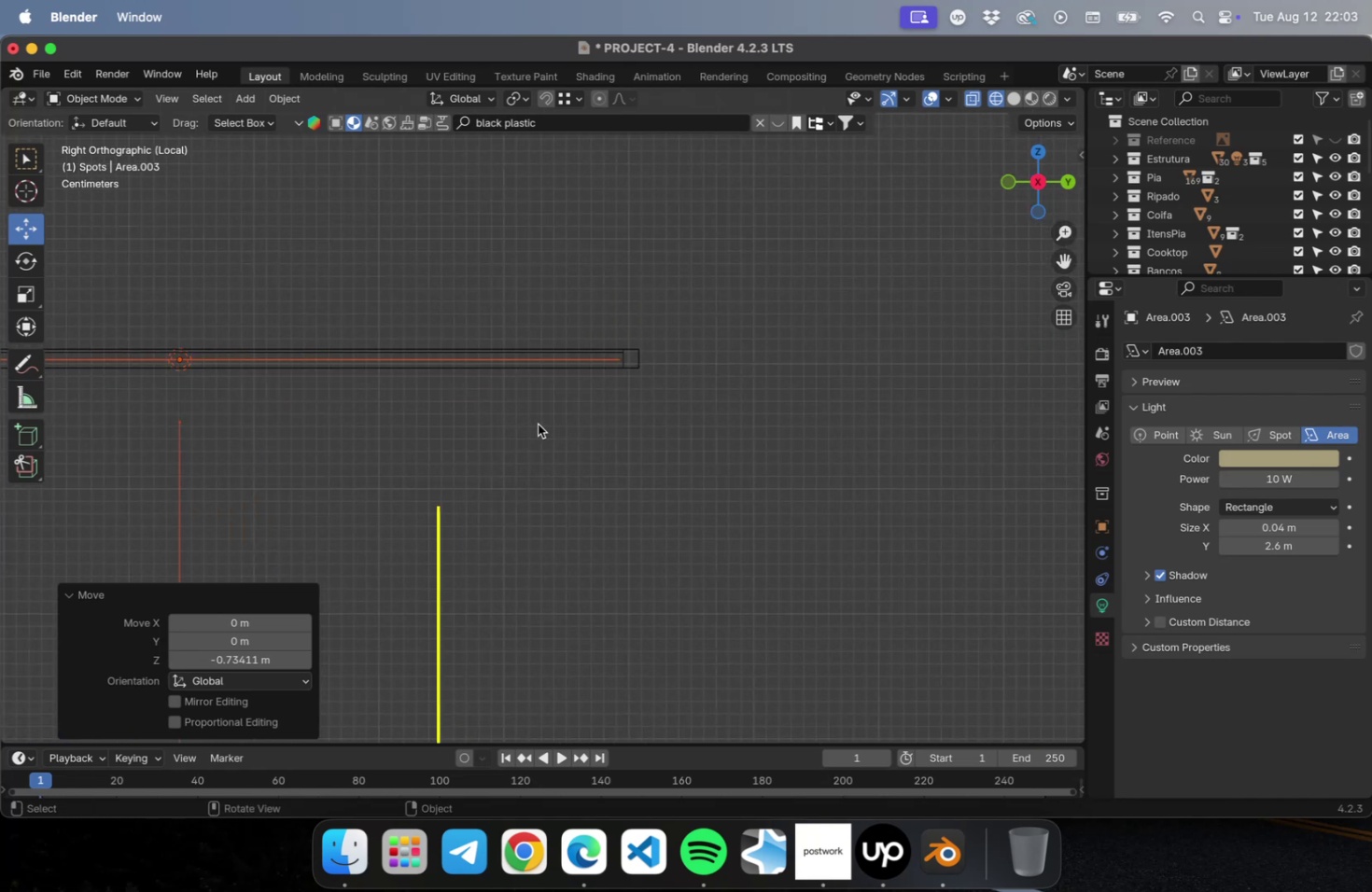 
scroll: coordinate [536, 423], scroll_direction: down, amount: 38.0
 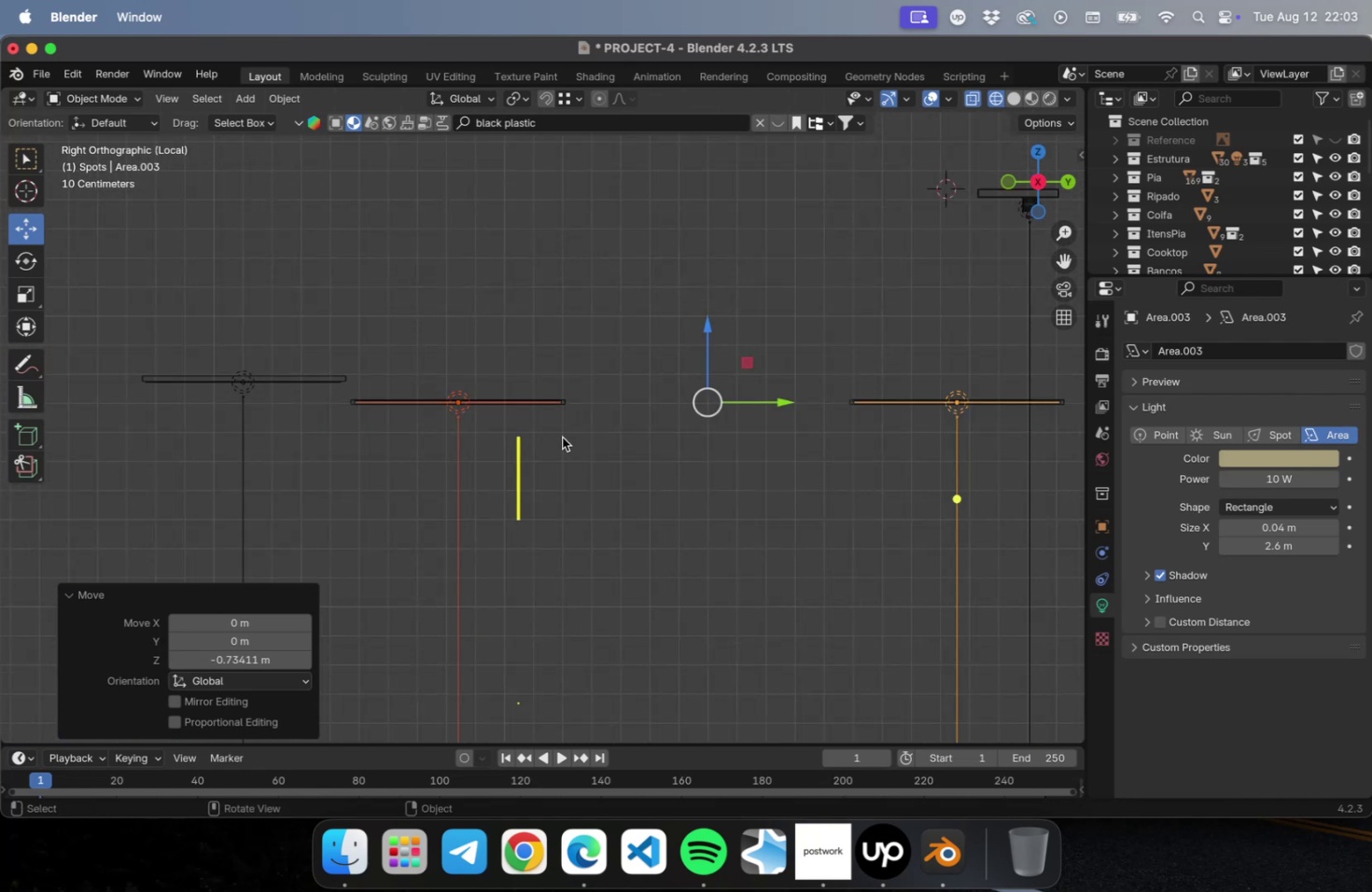 
hold_key(key=ShiftLeft, duration=0.87)
 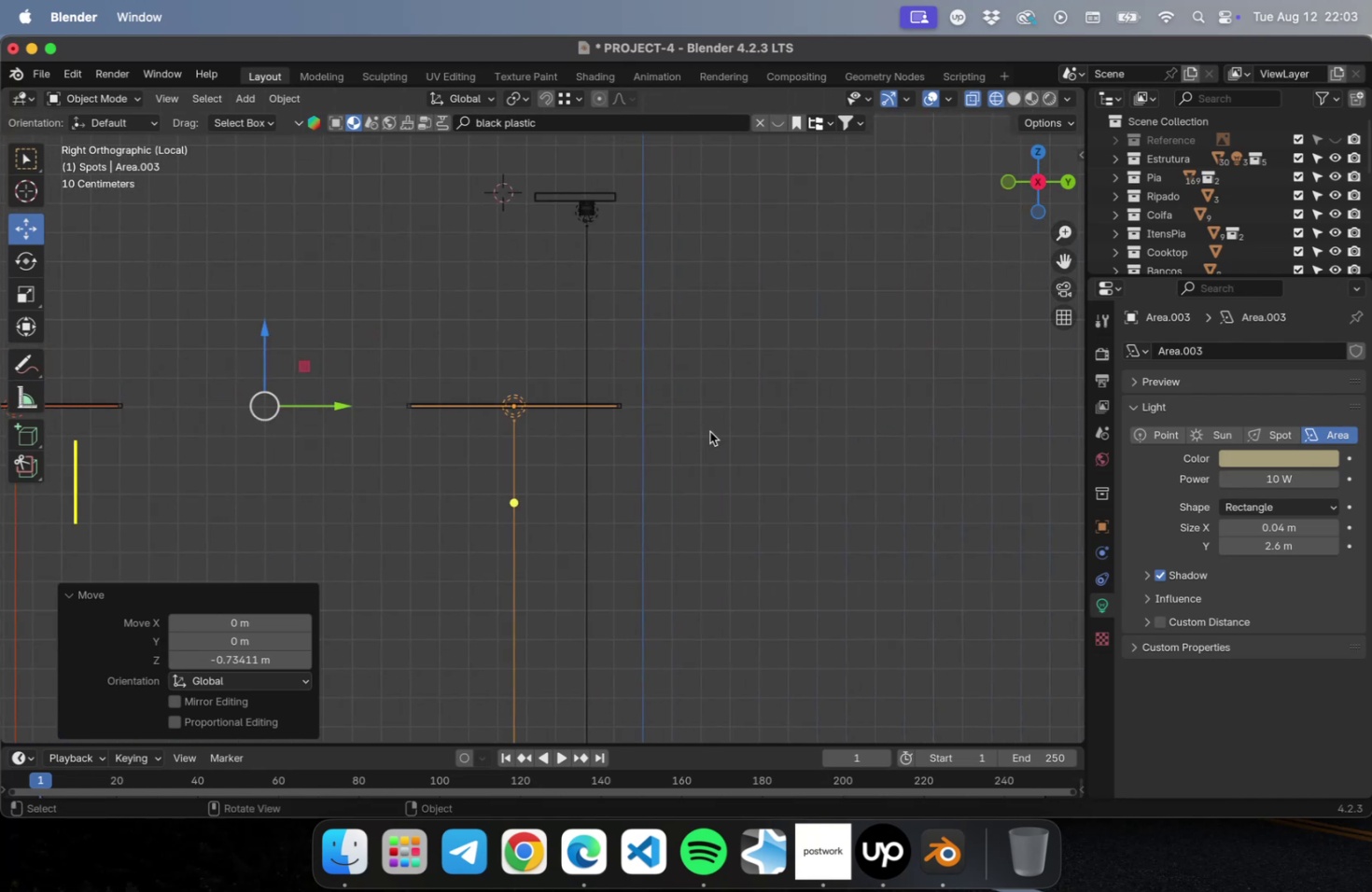 
key(Shift+ShiftLeft)
 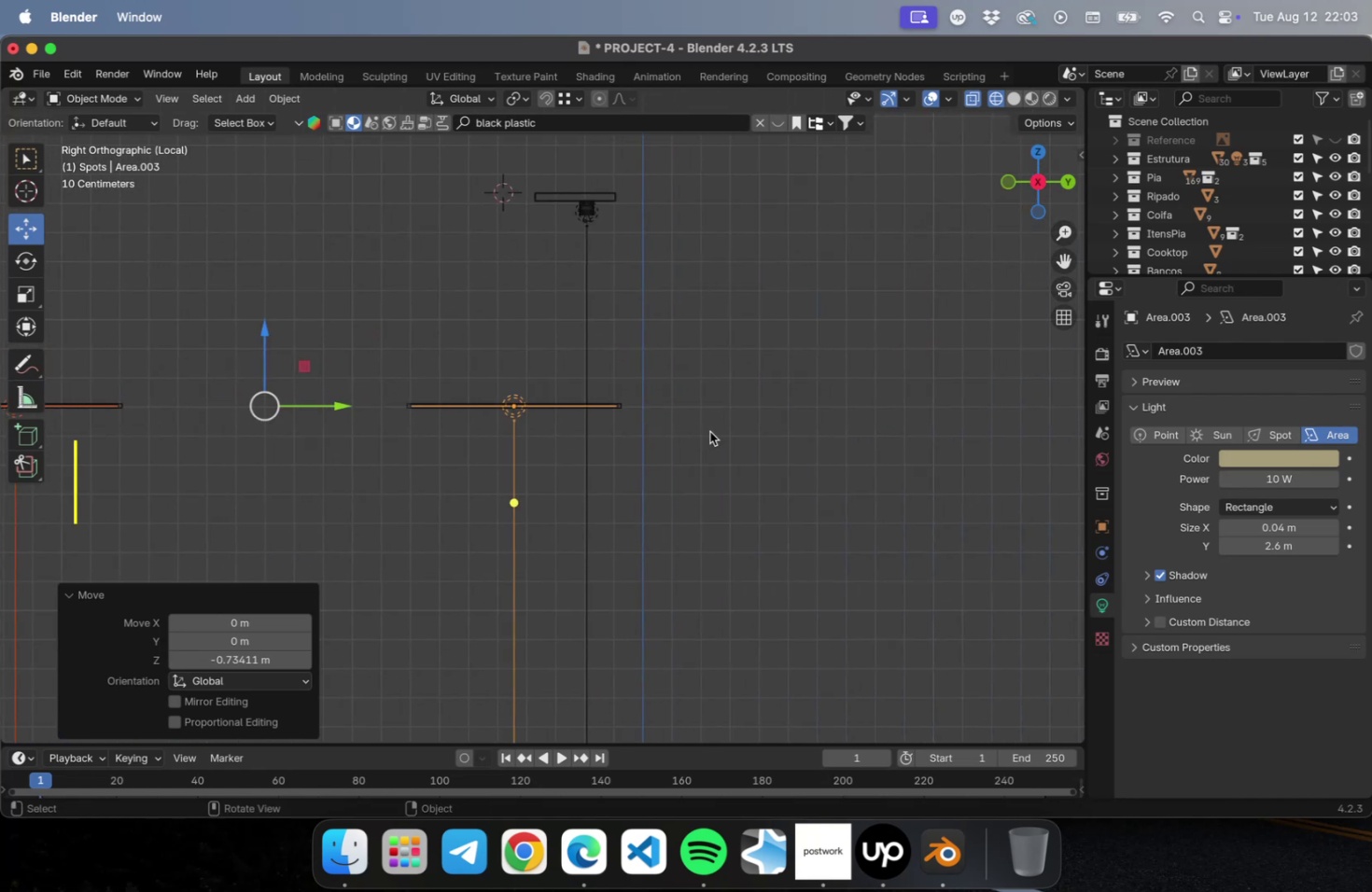 
key(Meta+S)
 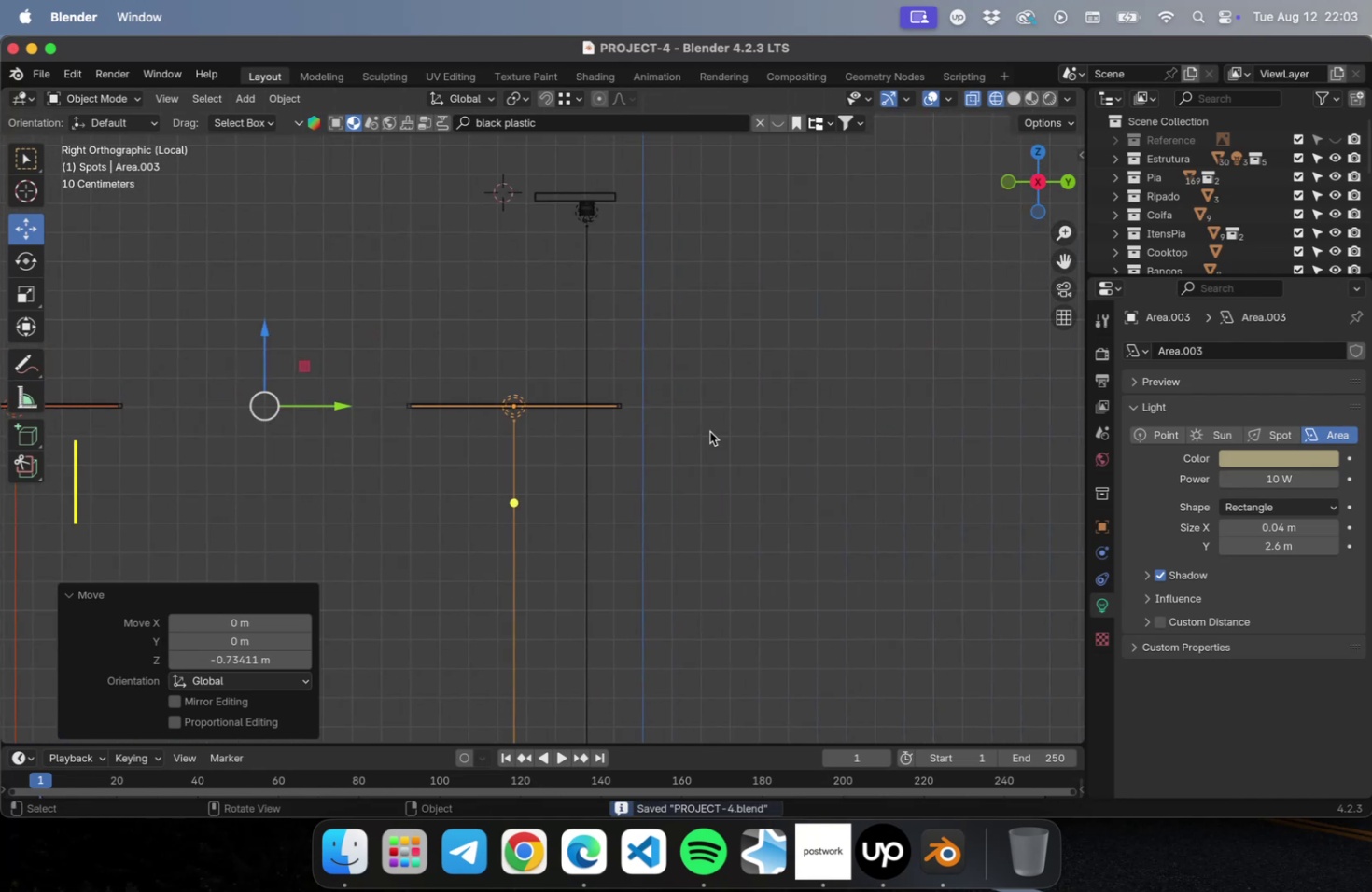 
key(NumLock)
 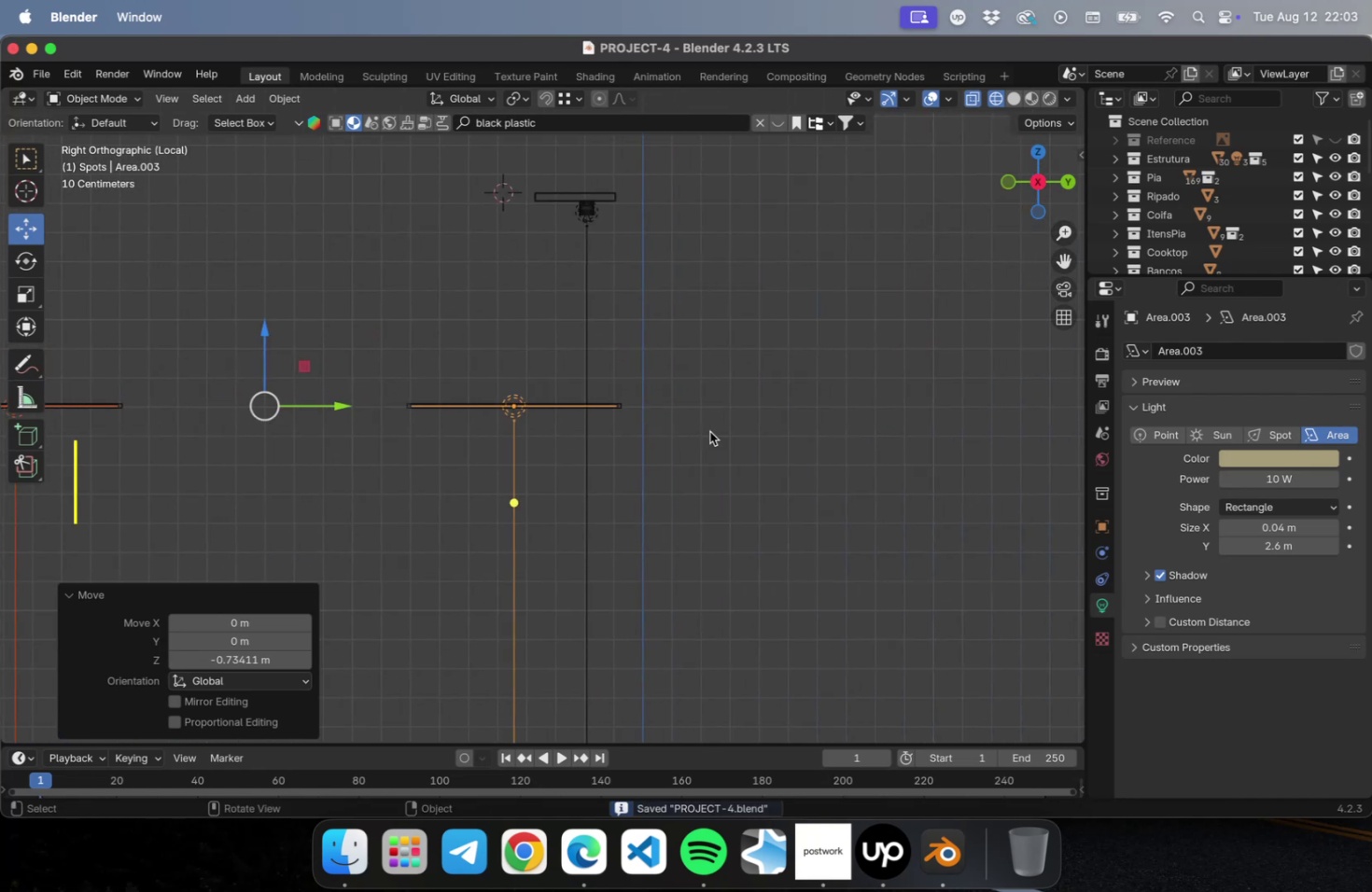 
key(NumpadDivide)
 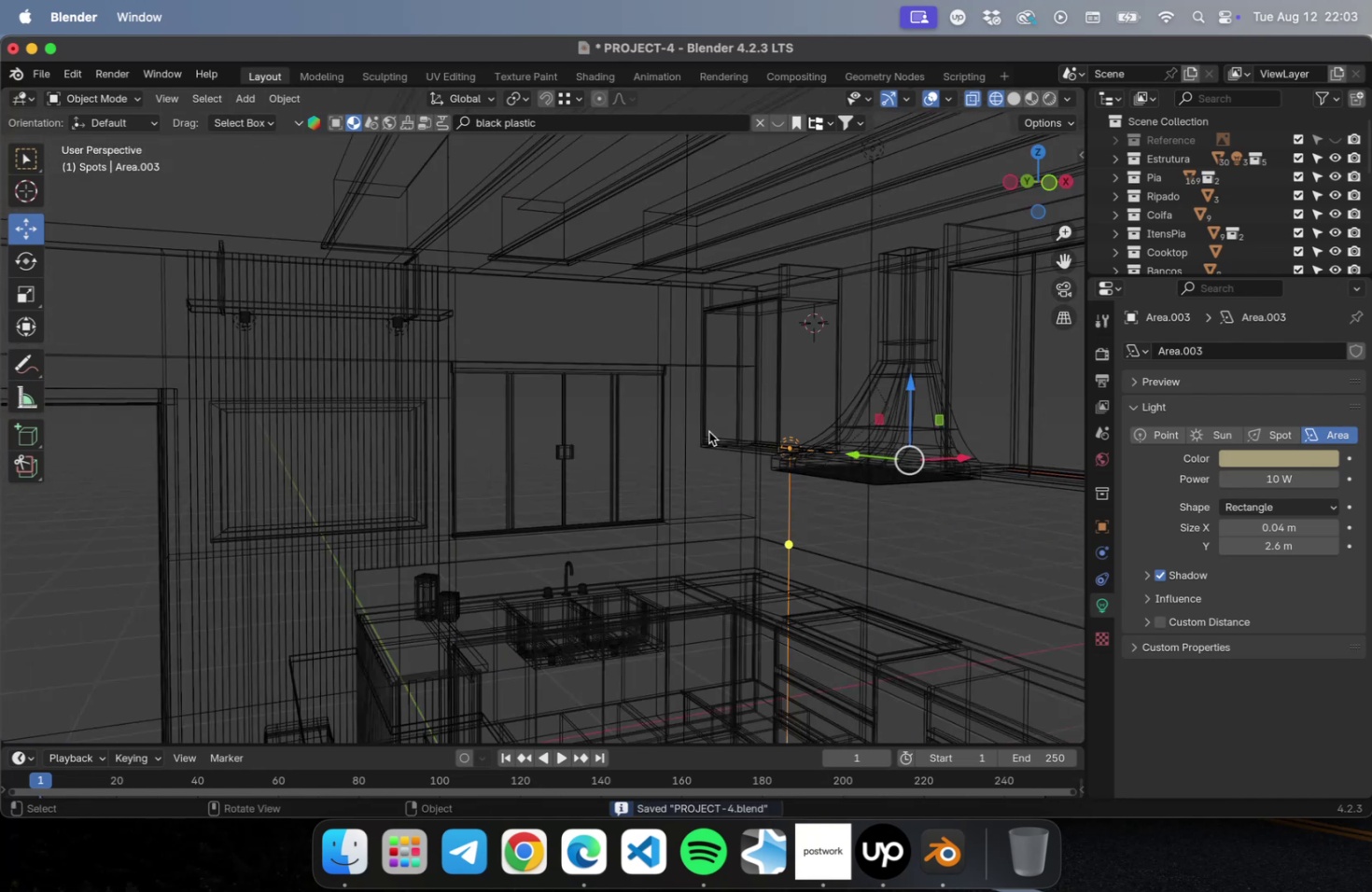 
scroll: coordinate [696, 439], scroll_direction: down, amount: 9.0
 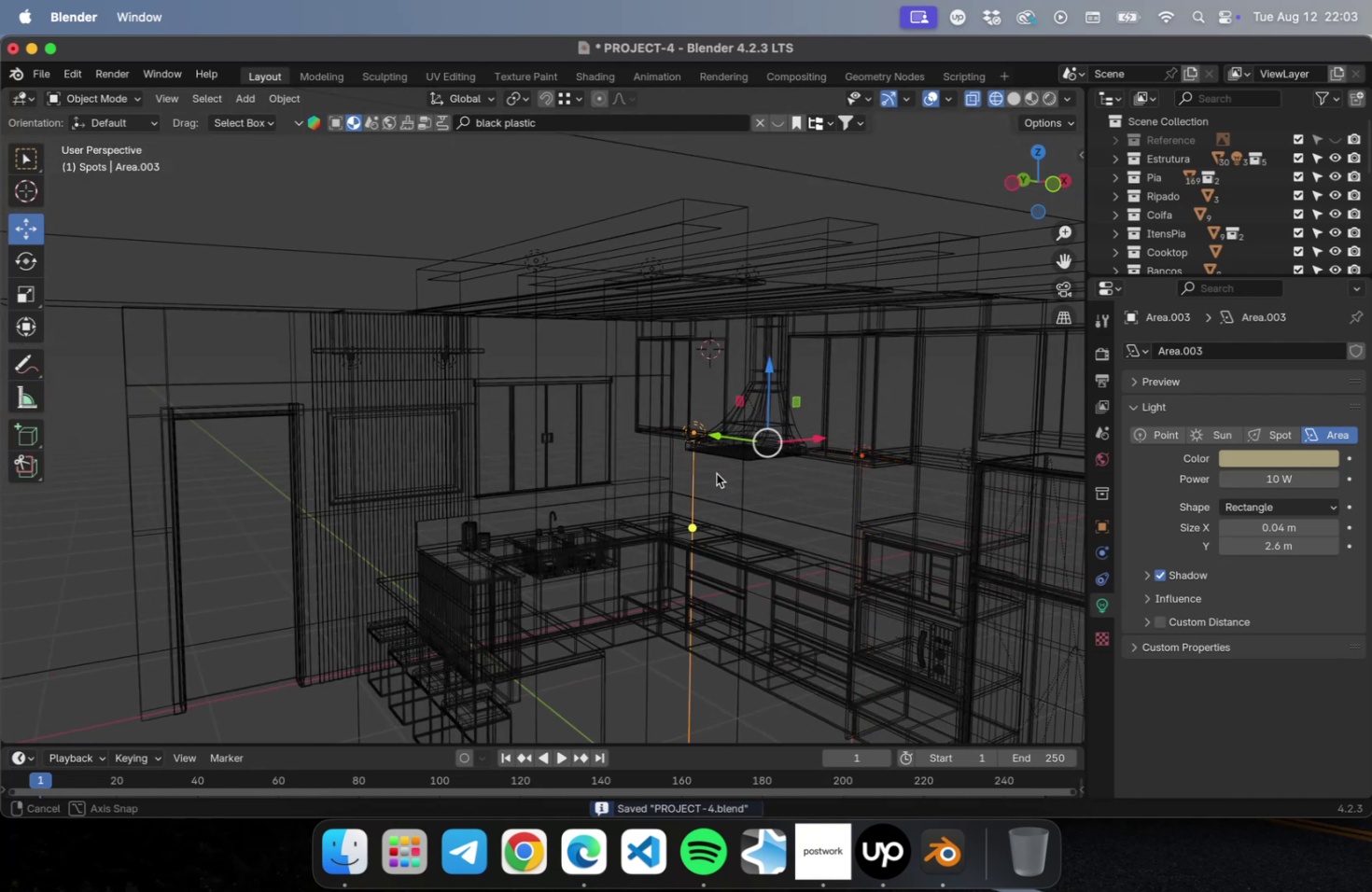 
hold_key(key=ShiftLeft, duration=0.65)
 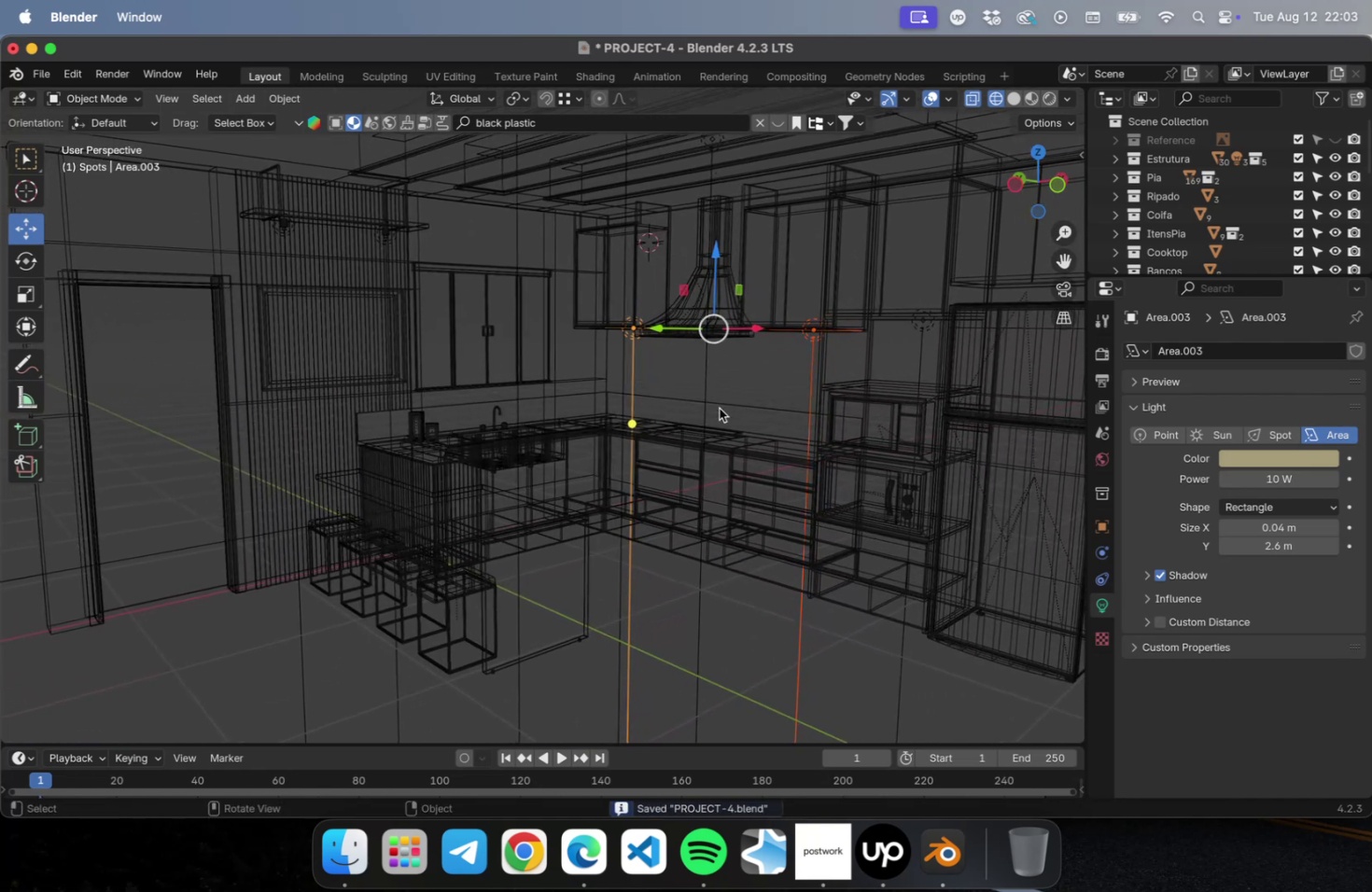 
key(Meta+S)
 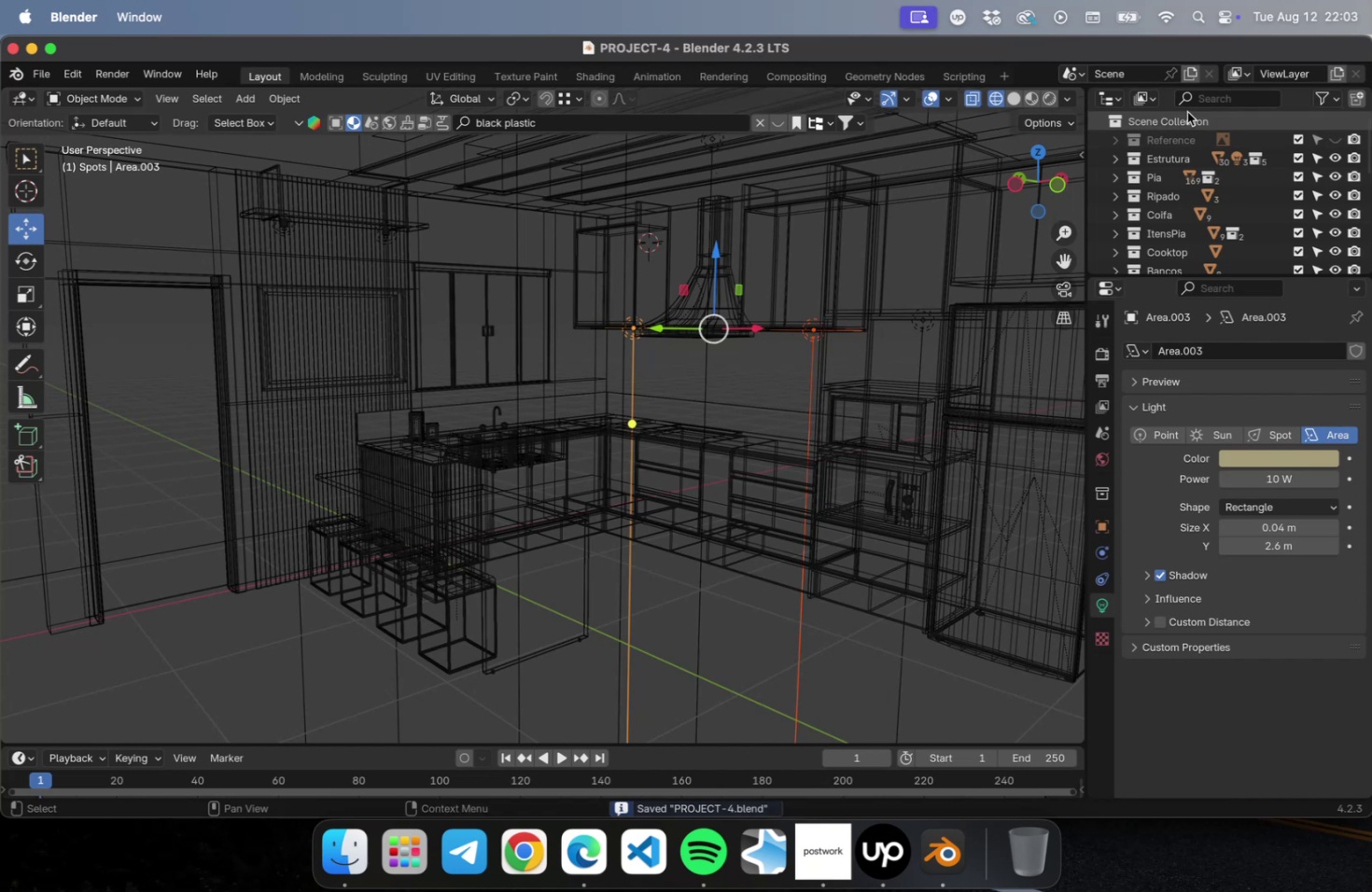 
scroll: coordinate [1185, 228], scroll_direction: down, amount: 32.0
 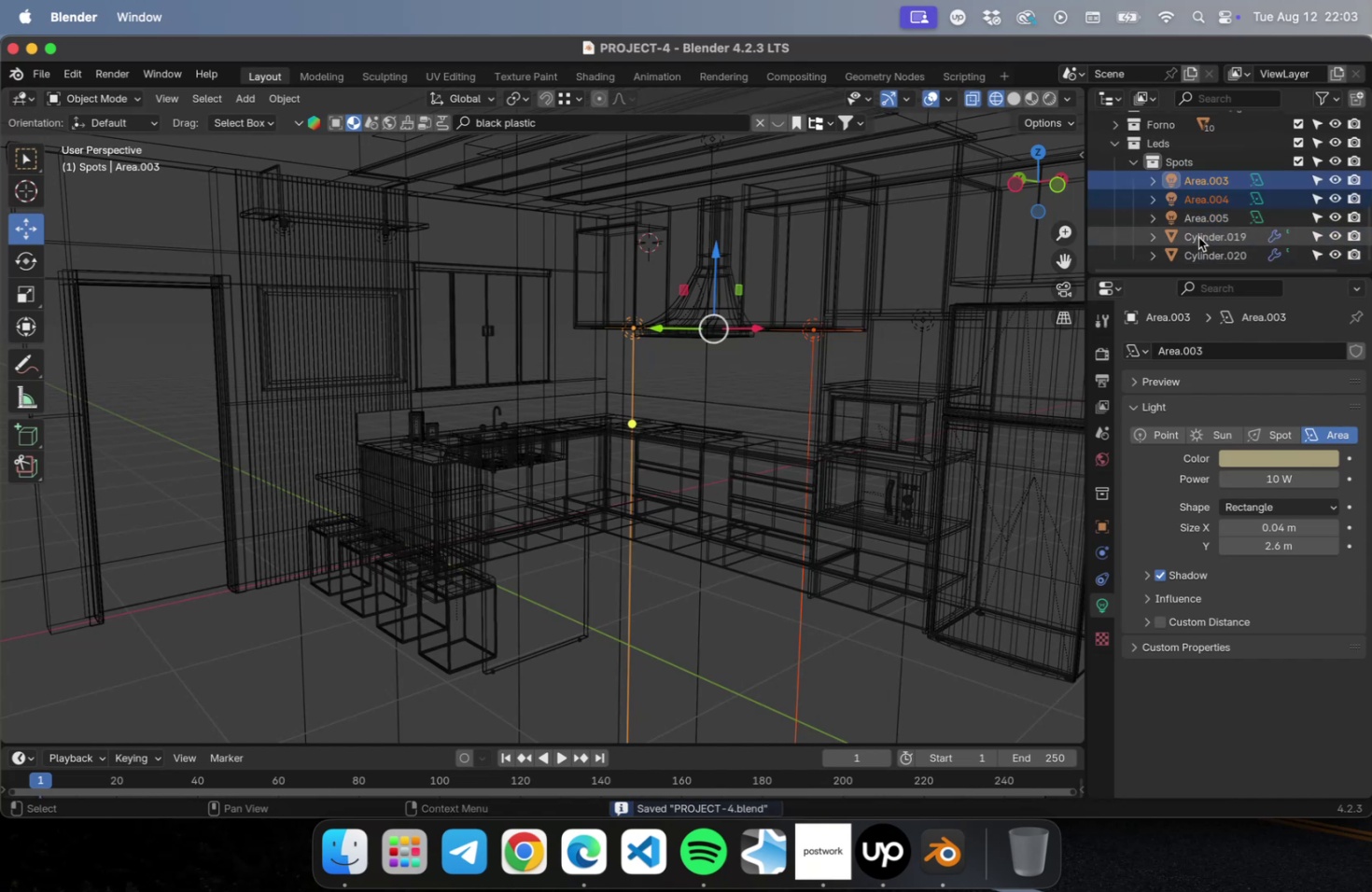 
left_click([1197, 237])
 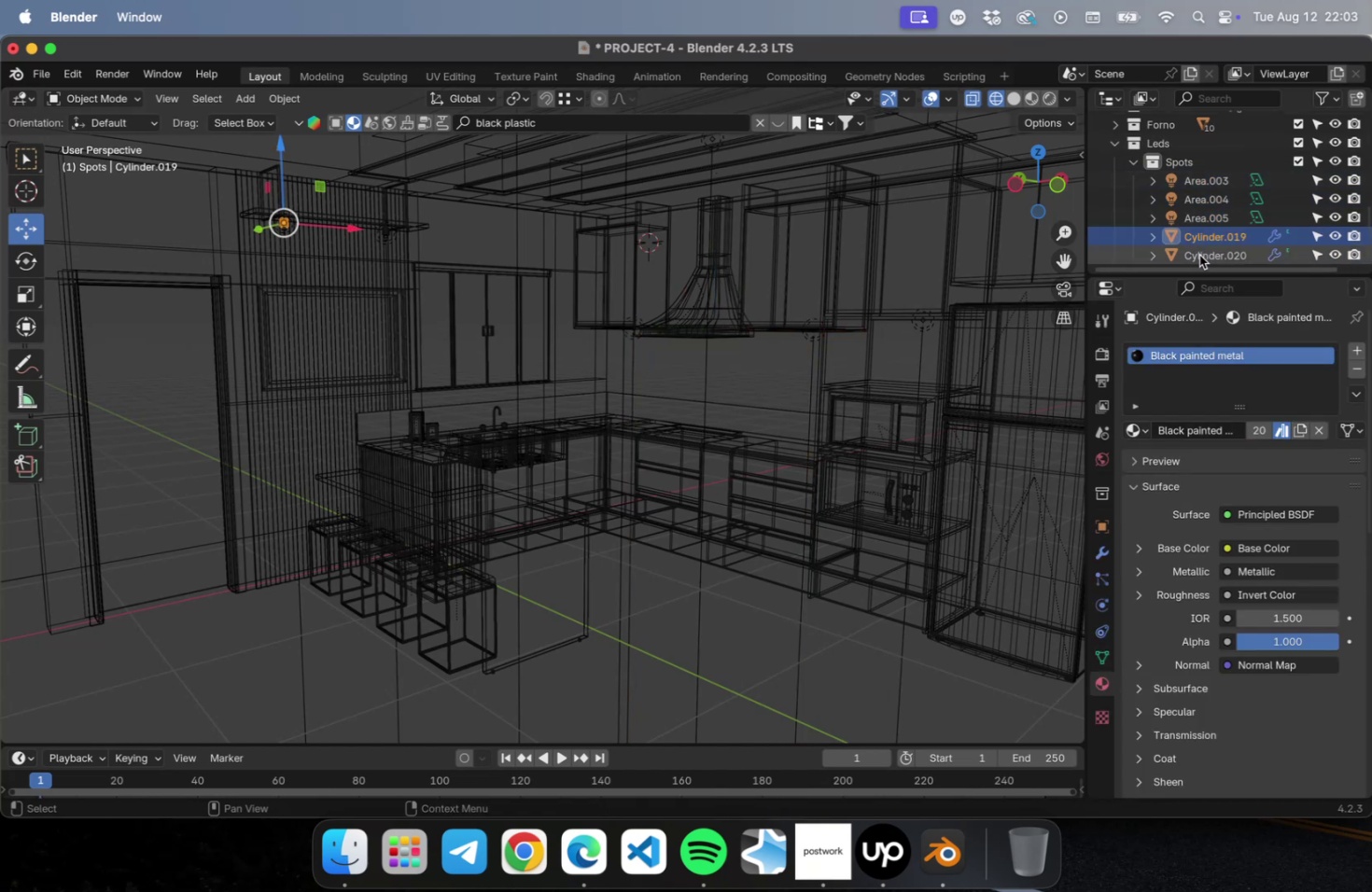 
left_click([1198, 255])
 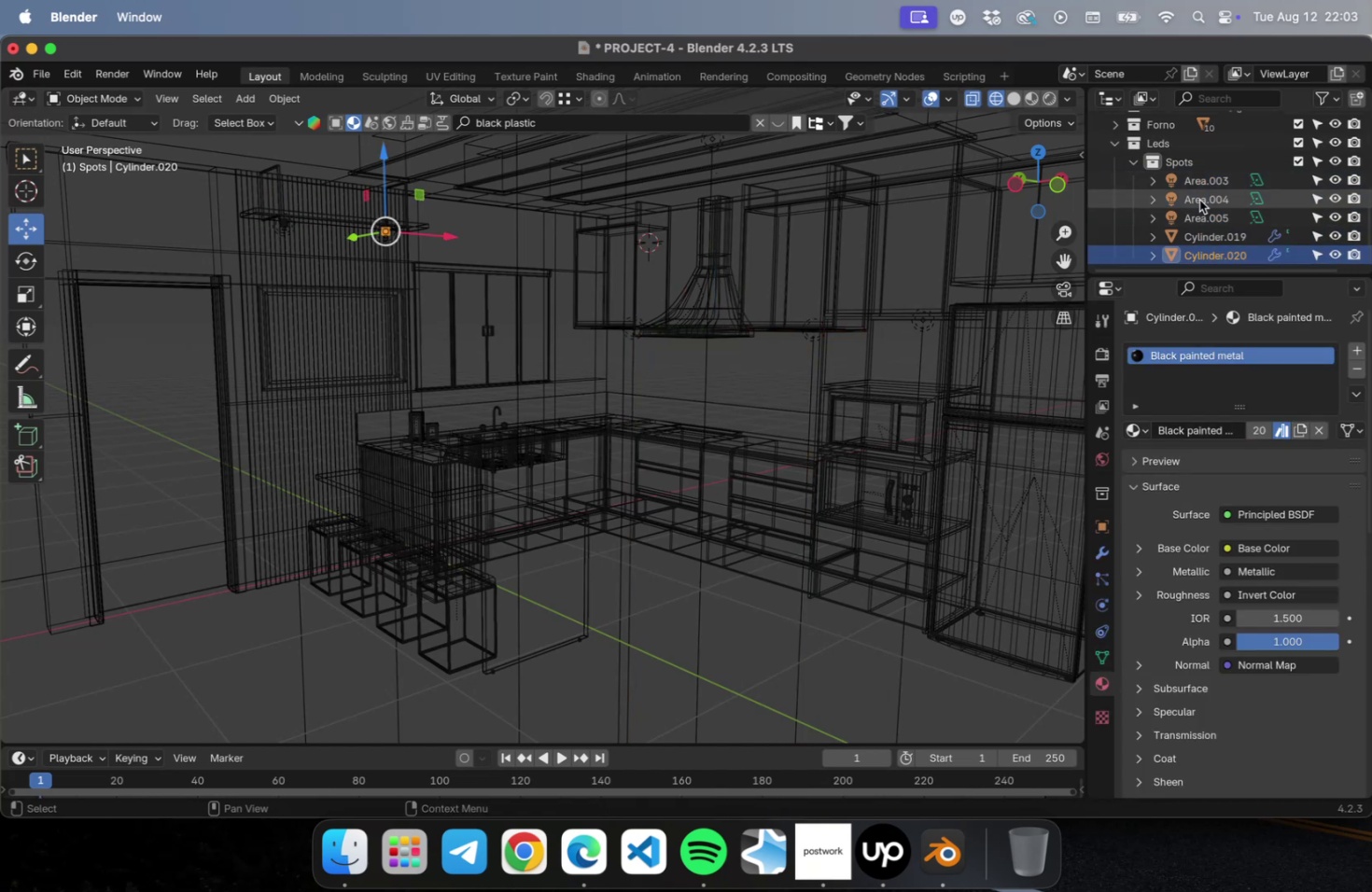 
left_click([1198, 200])
 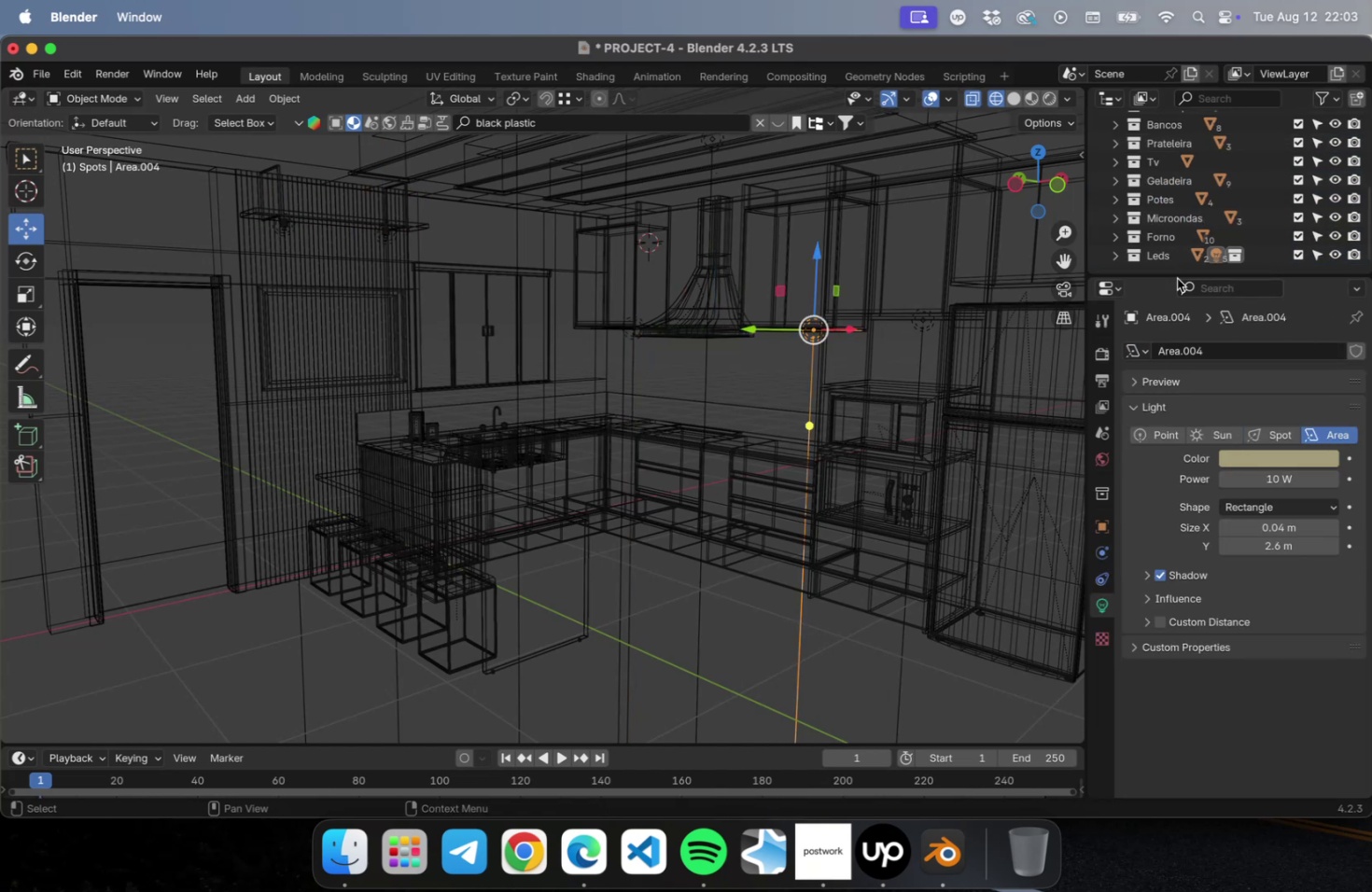 
left_click_drag(start_coordinate=[1177, 274], to_coordinate=[1183, 462])
 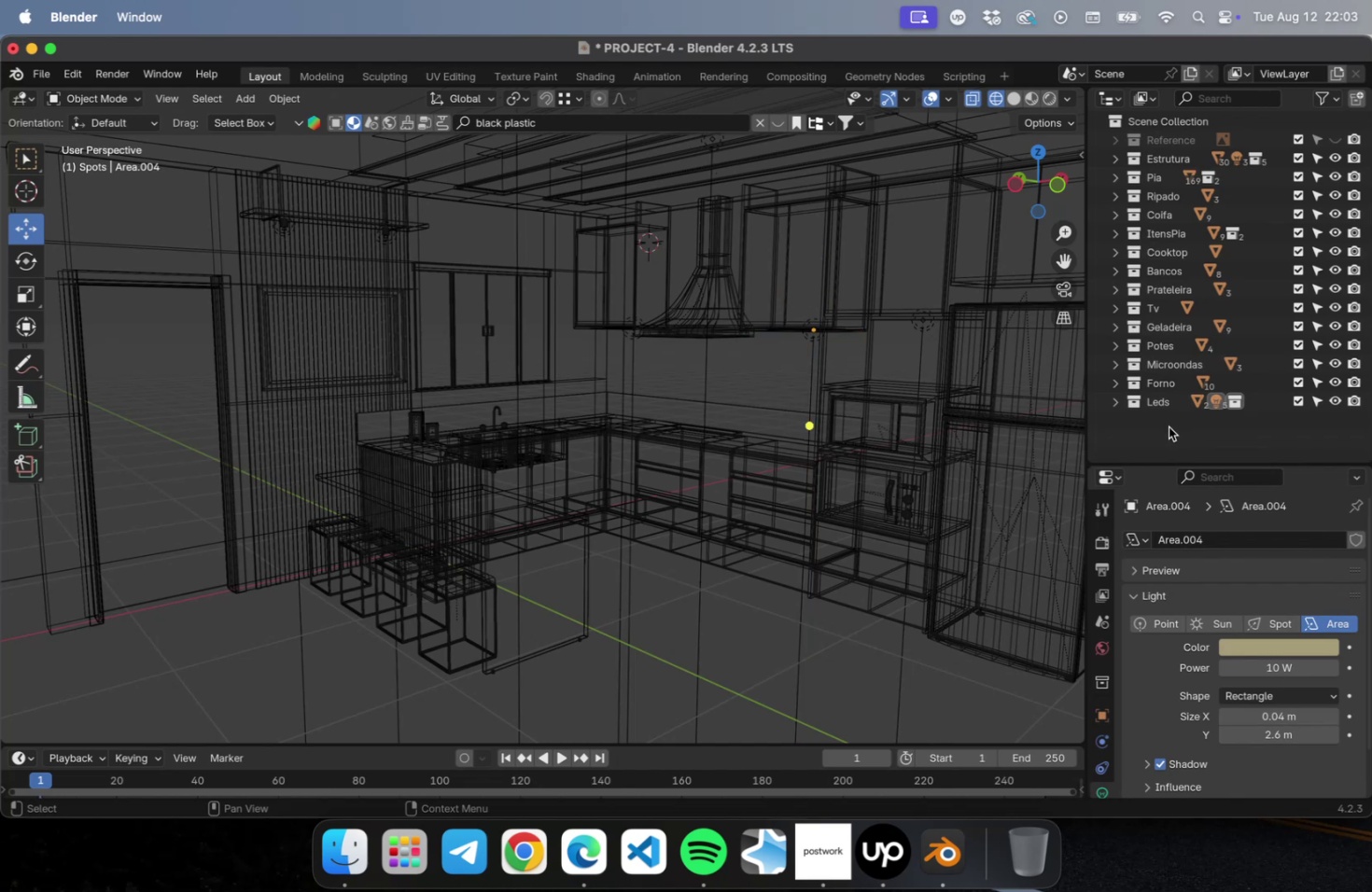 
key(Meta+S)
 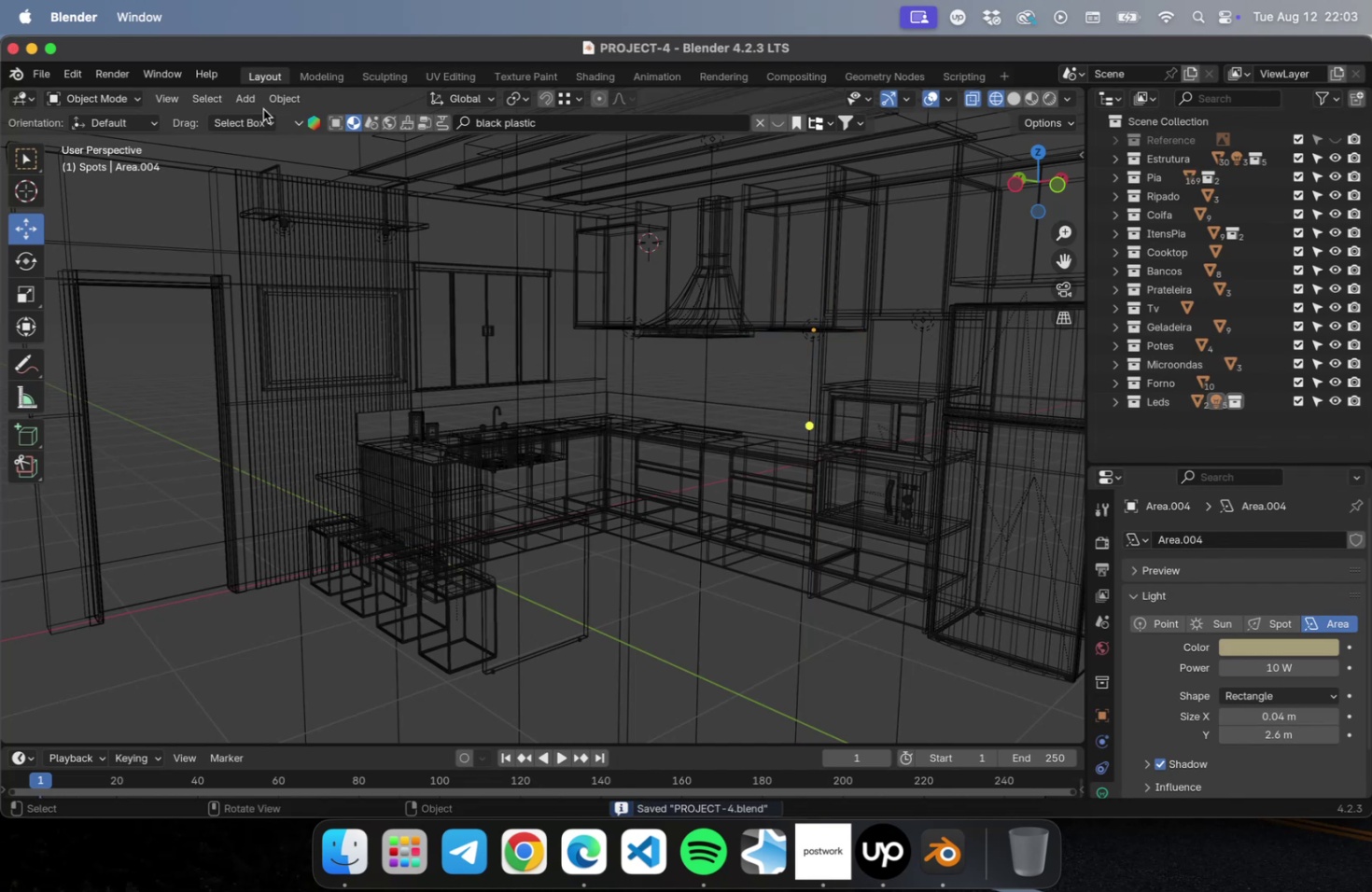 
left_click([235, 96])
 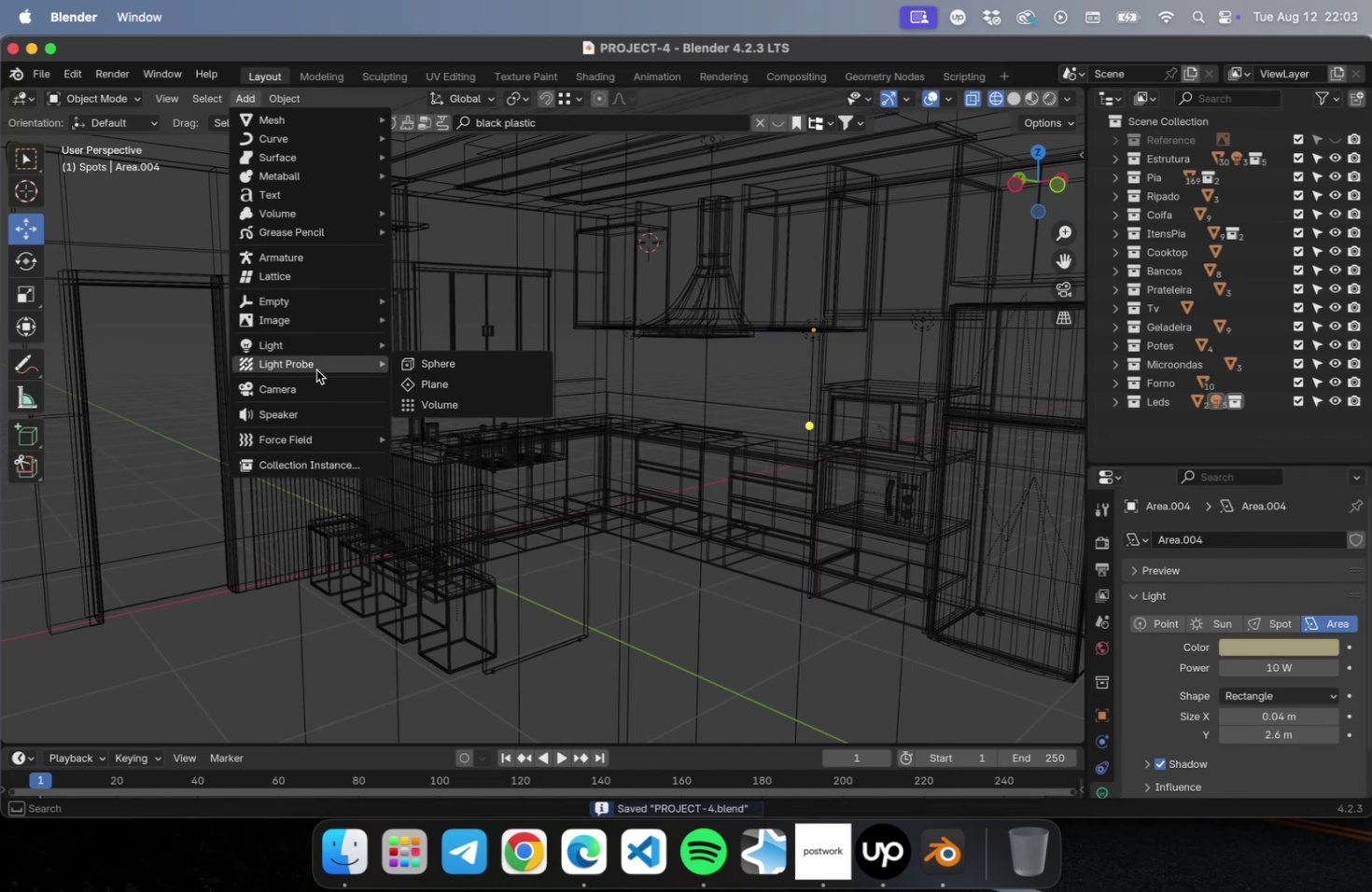 
left_click([315, 386])
 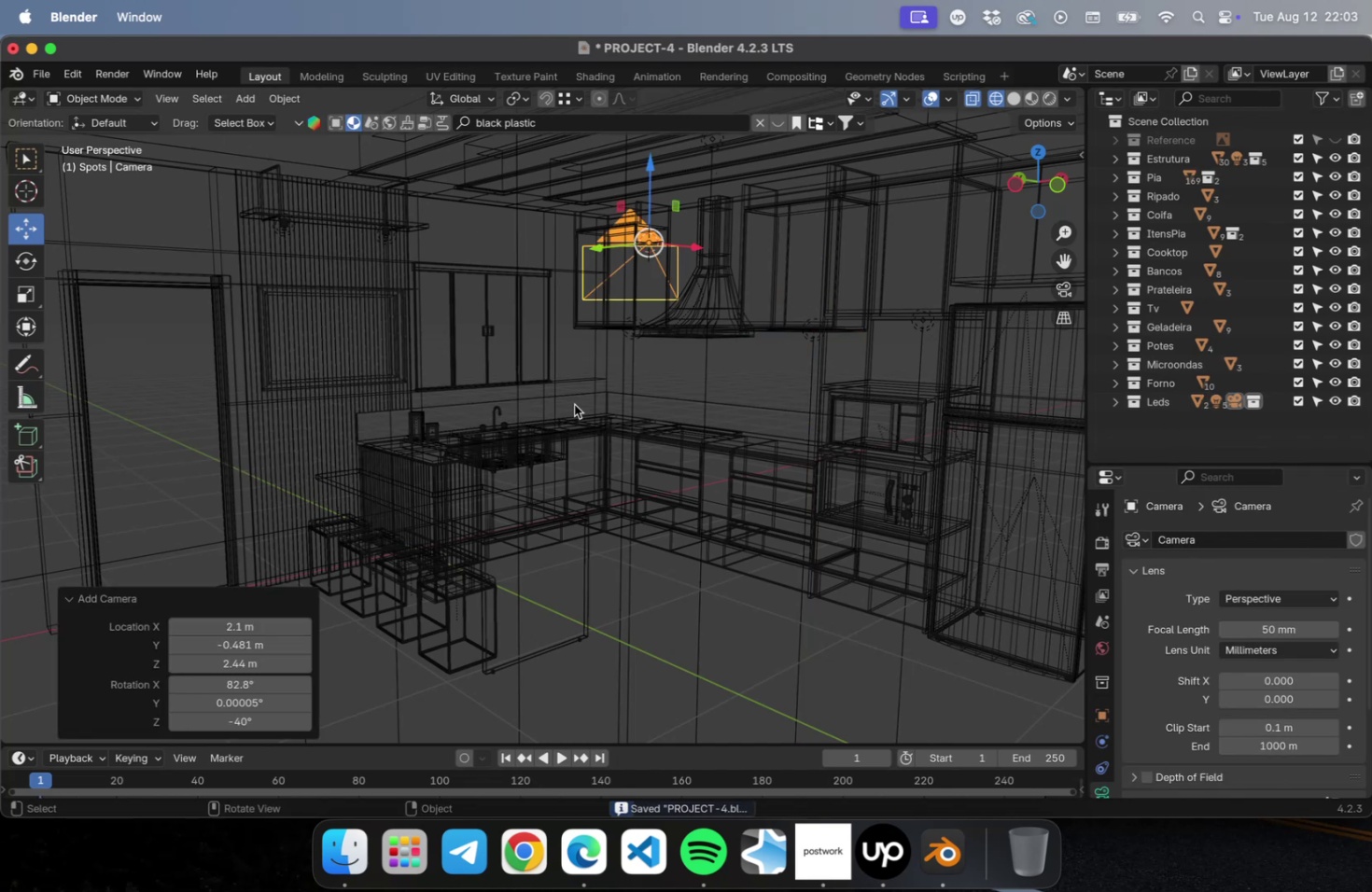 
scroll: coordinate [591, 402], scroll_direction: down, amount: 4.0
 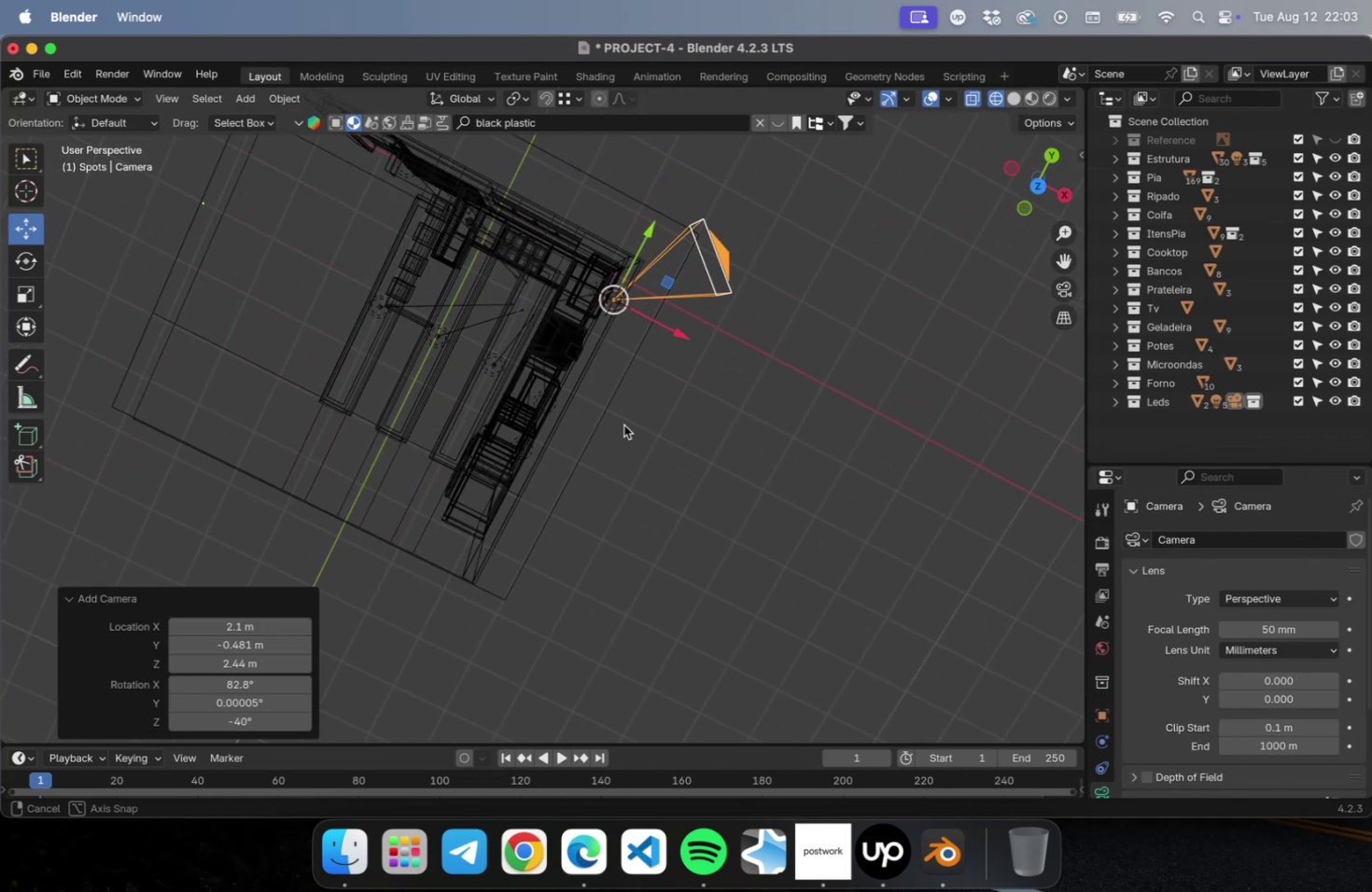 
left_click_drag(start_coordinate=[666, 282], to_coordinate=[229, 395])
 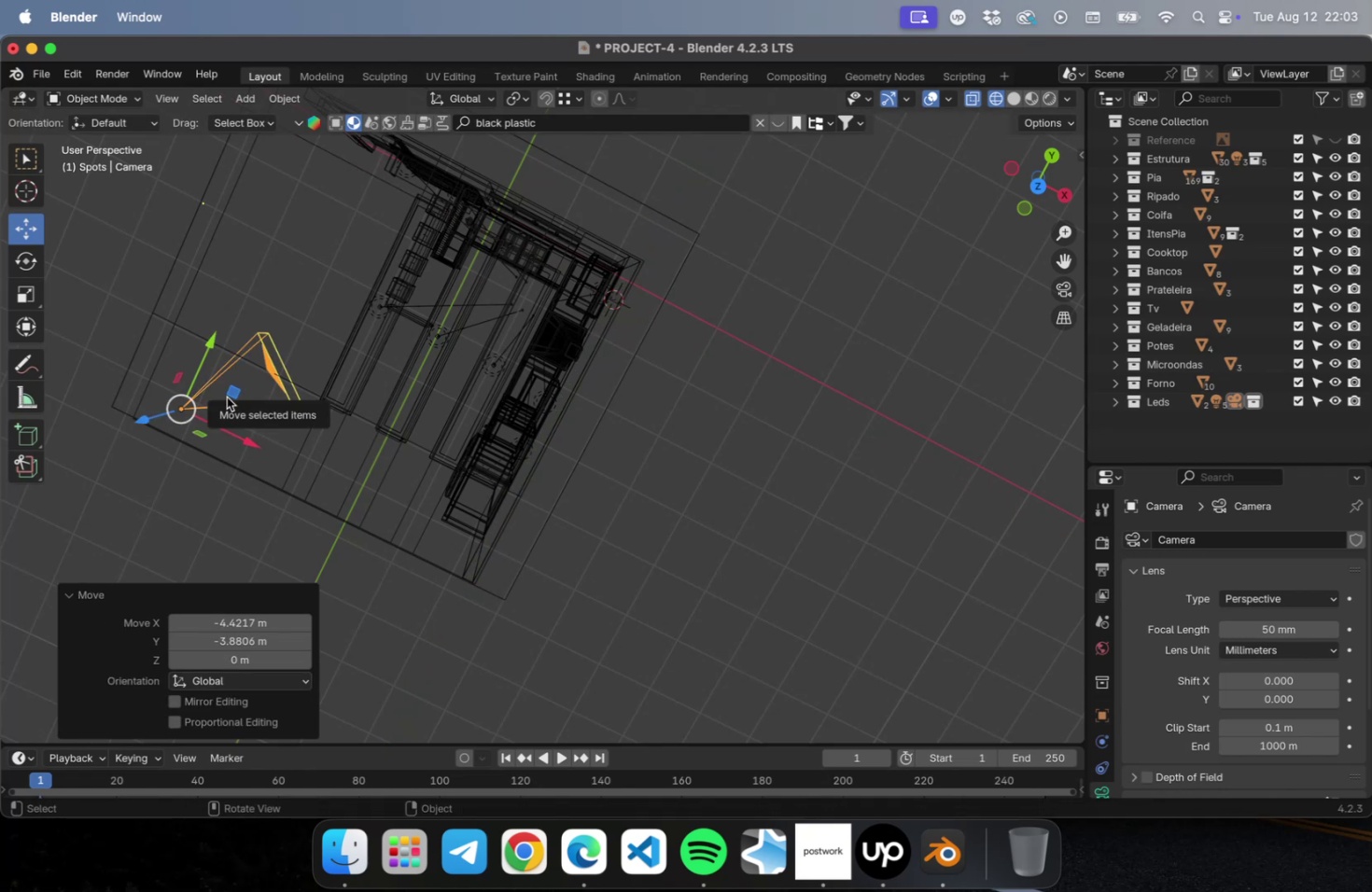 
key(NumLock)
 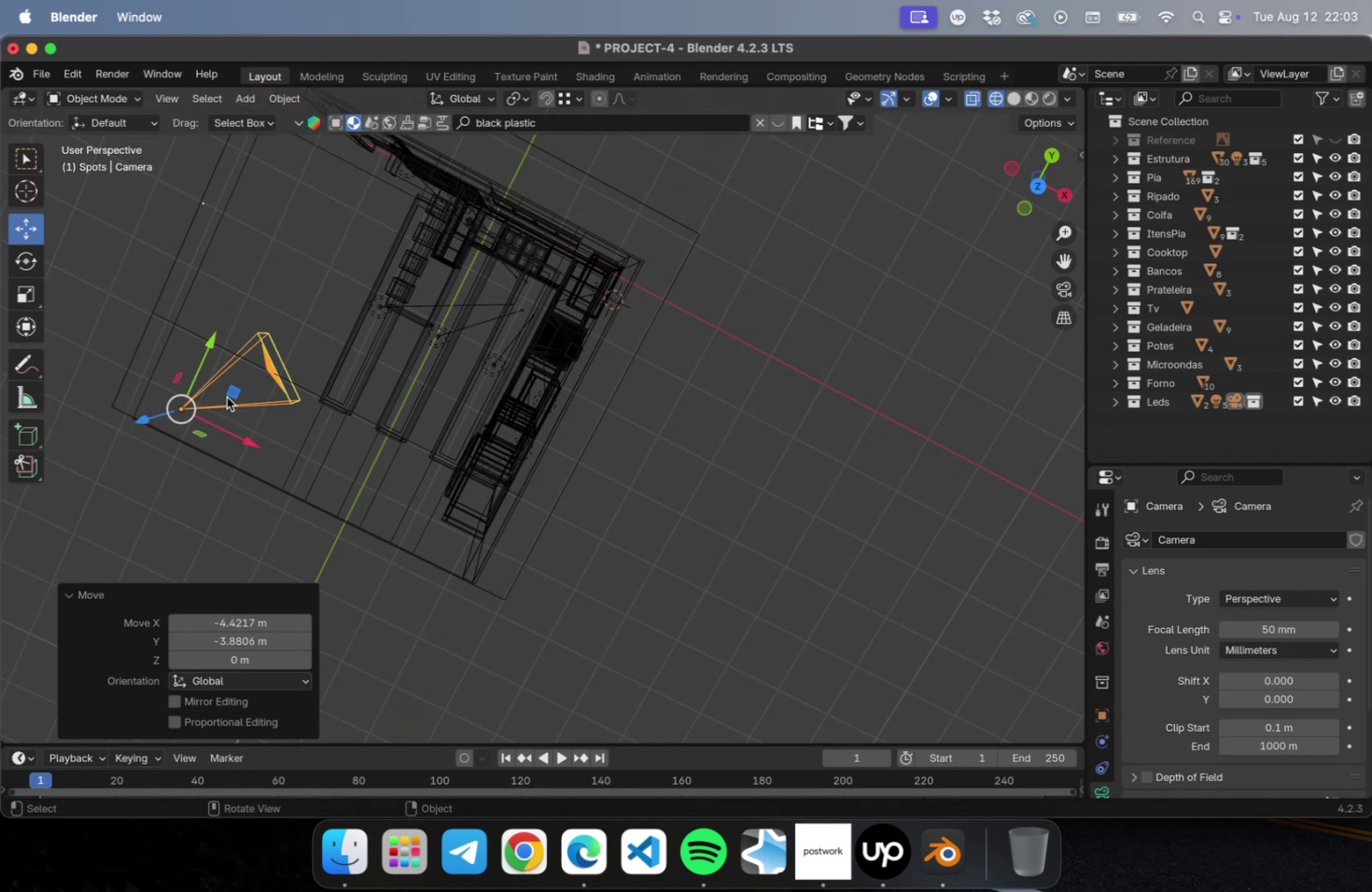 
key(Numpad0)
 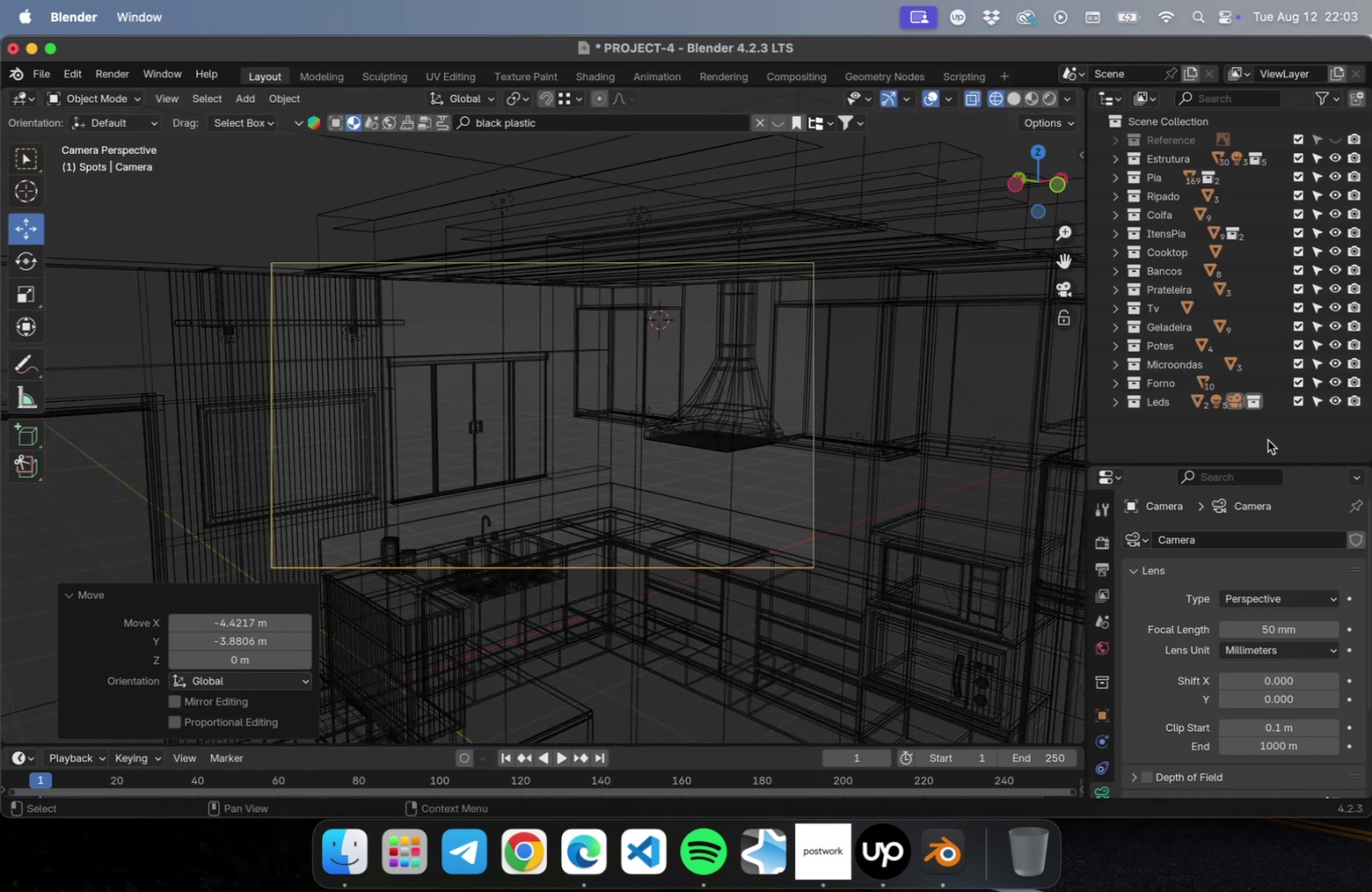 
left_click([1113, 400])
 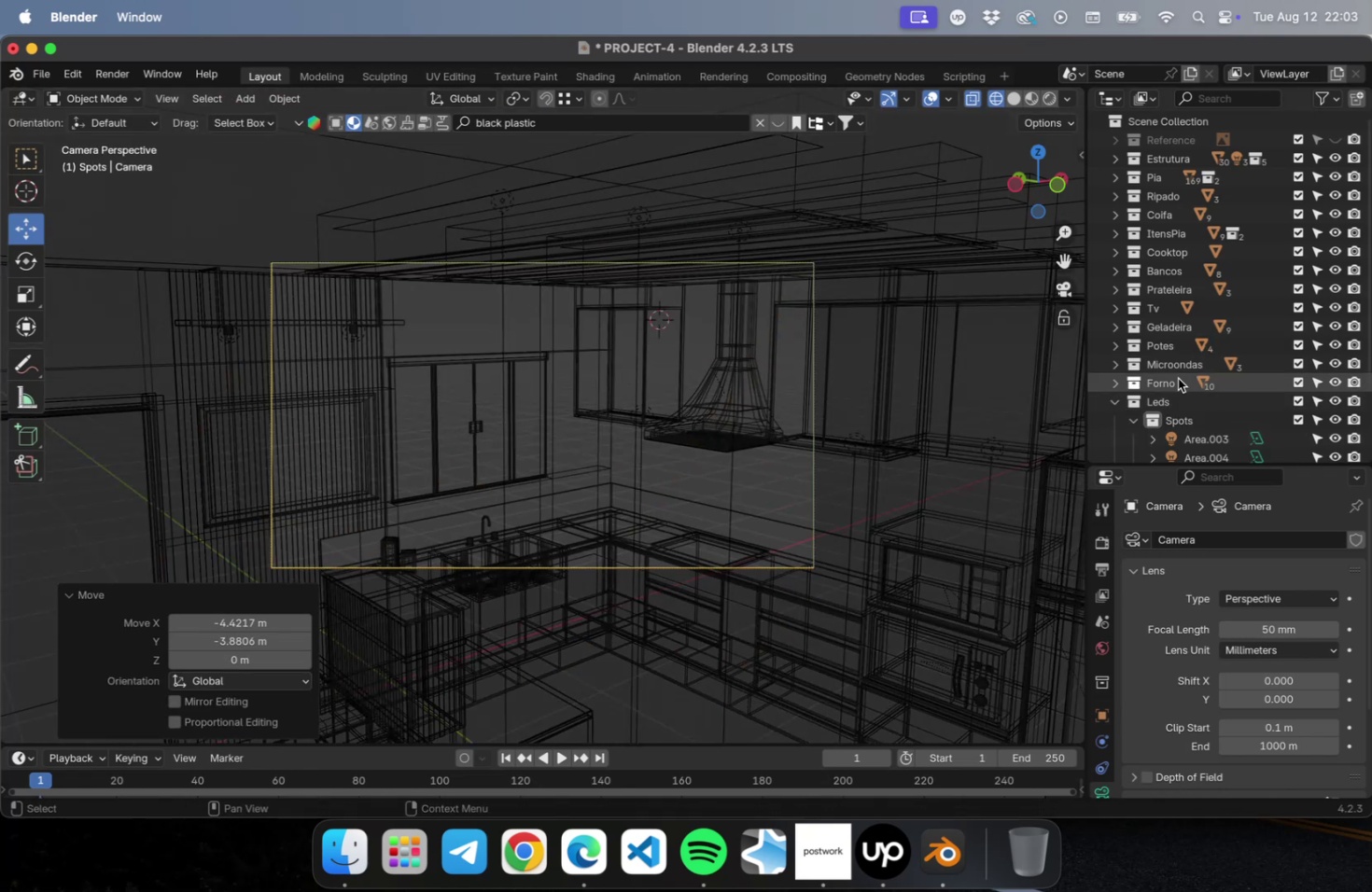 
scroll: coordinate [1212, 363], scroll_direction: down, amount: 29.0
 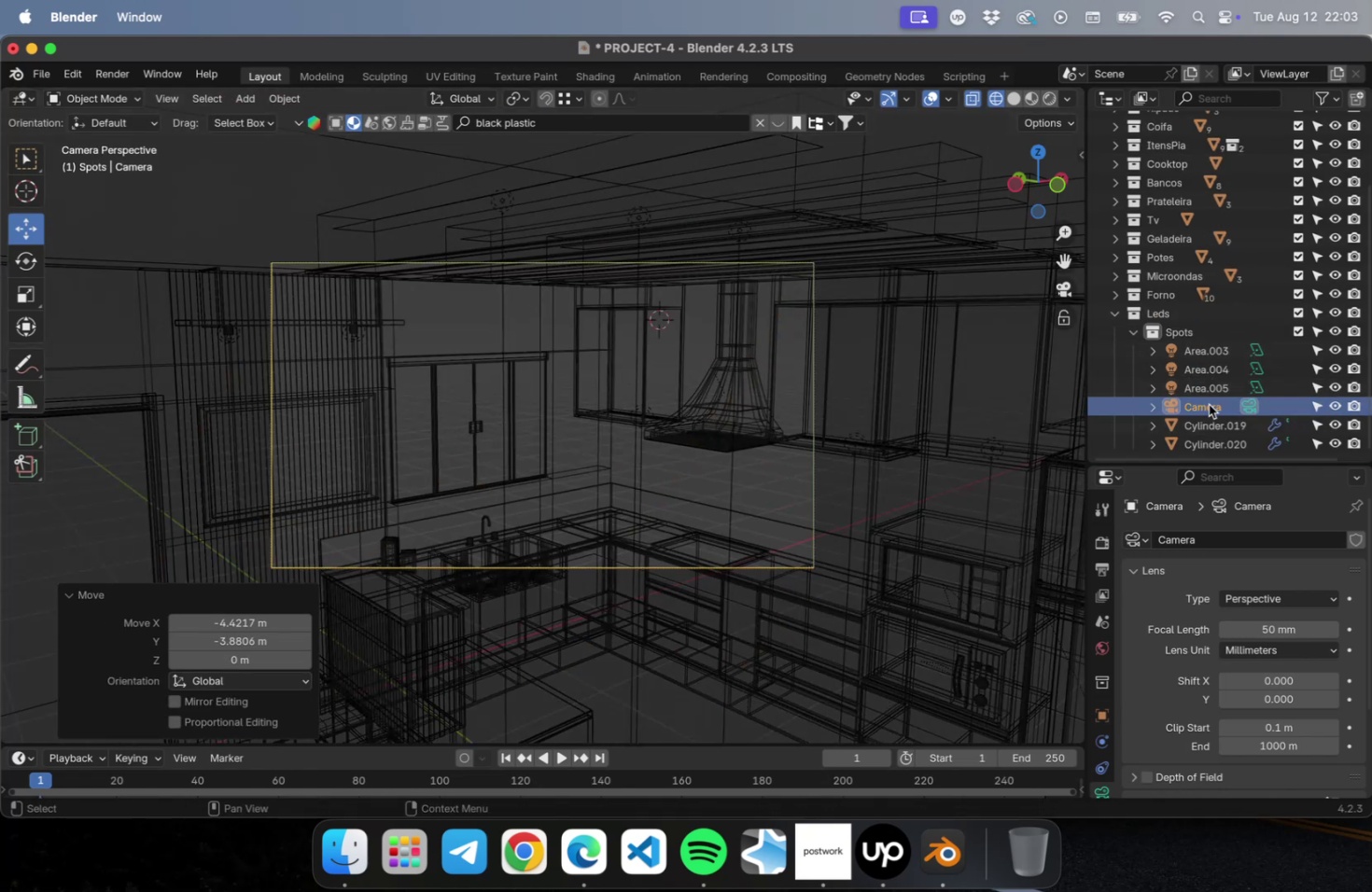 
left_click([1208, 404])
 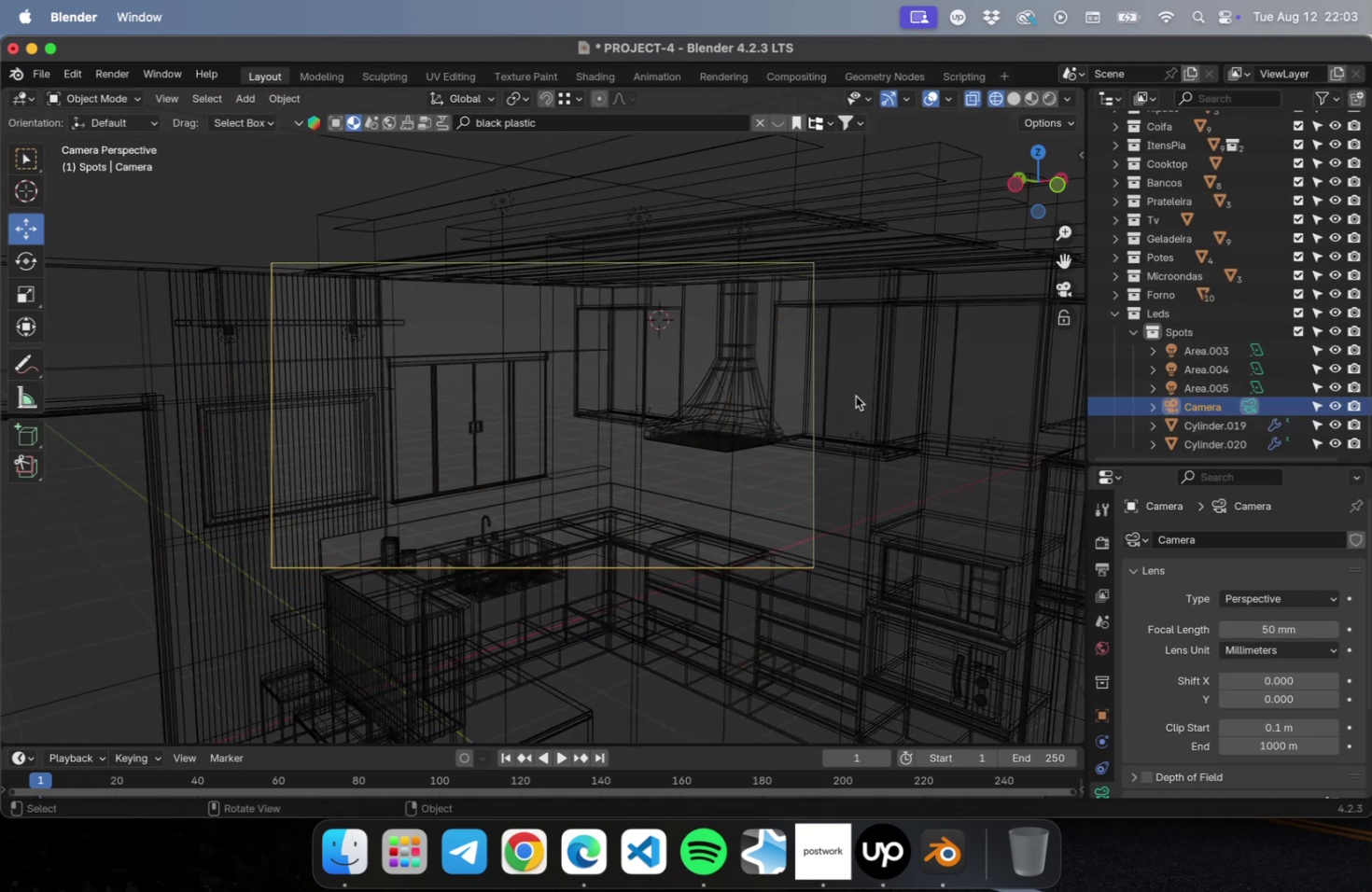 
key(N)
 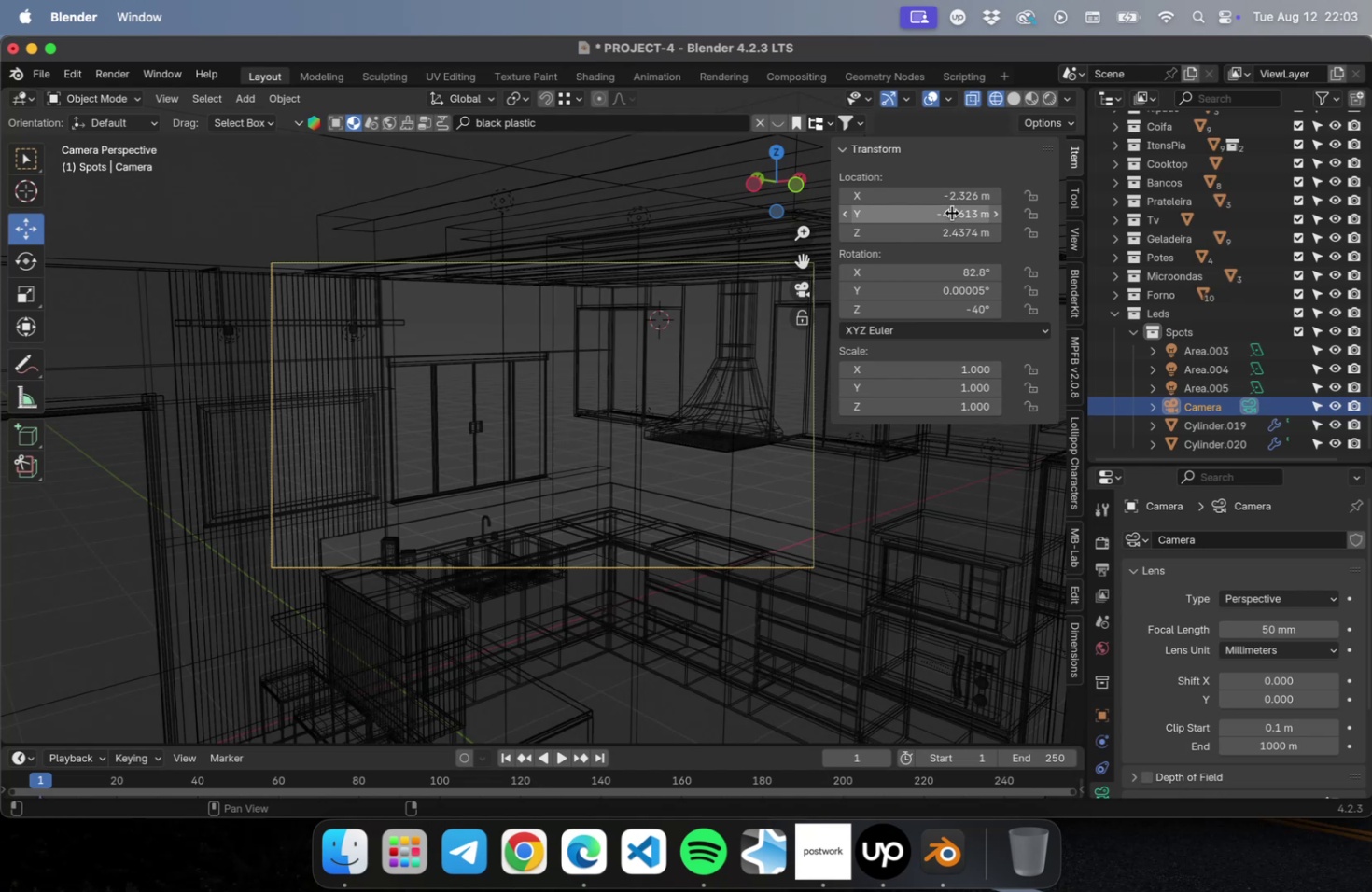 
left_click_drag(start_coordinate=[948, 230], to_coordinate=[914, 230])
 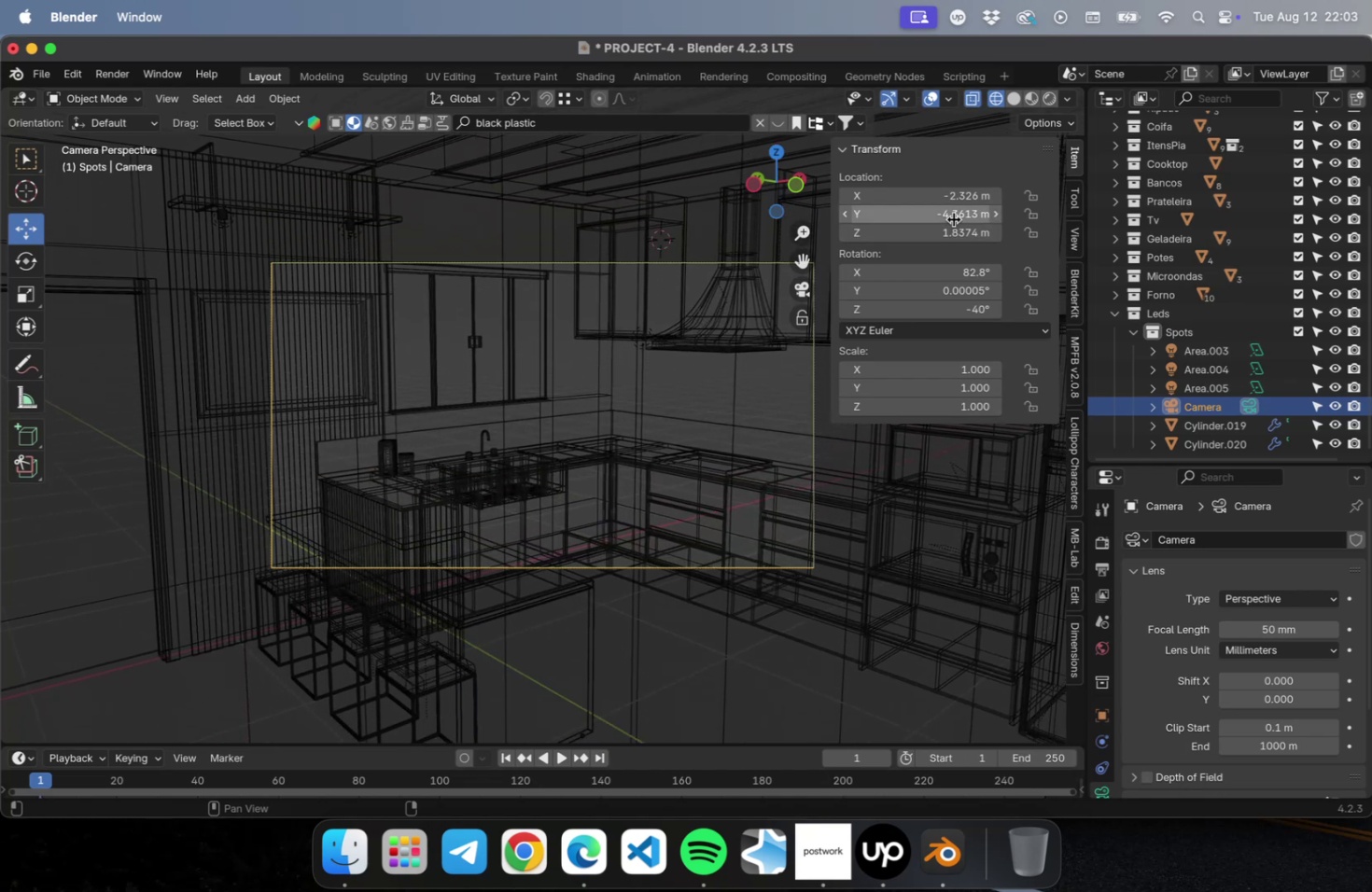 
left_click_drag(start_coordinate=[953, 216], to_coordinate=[891, 216])
 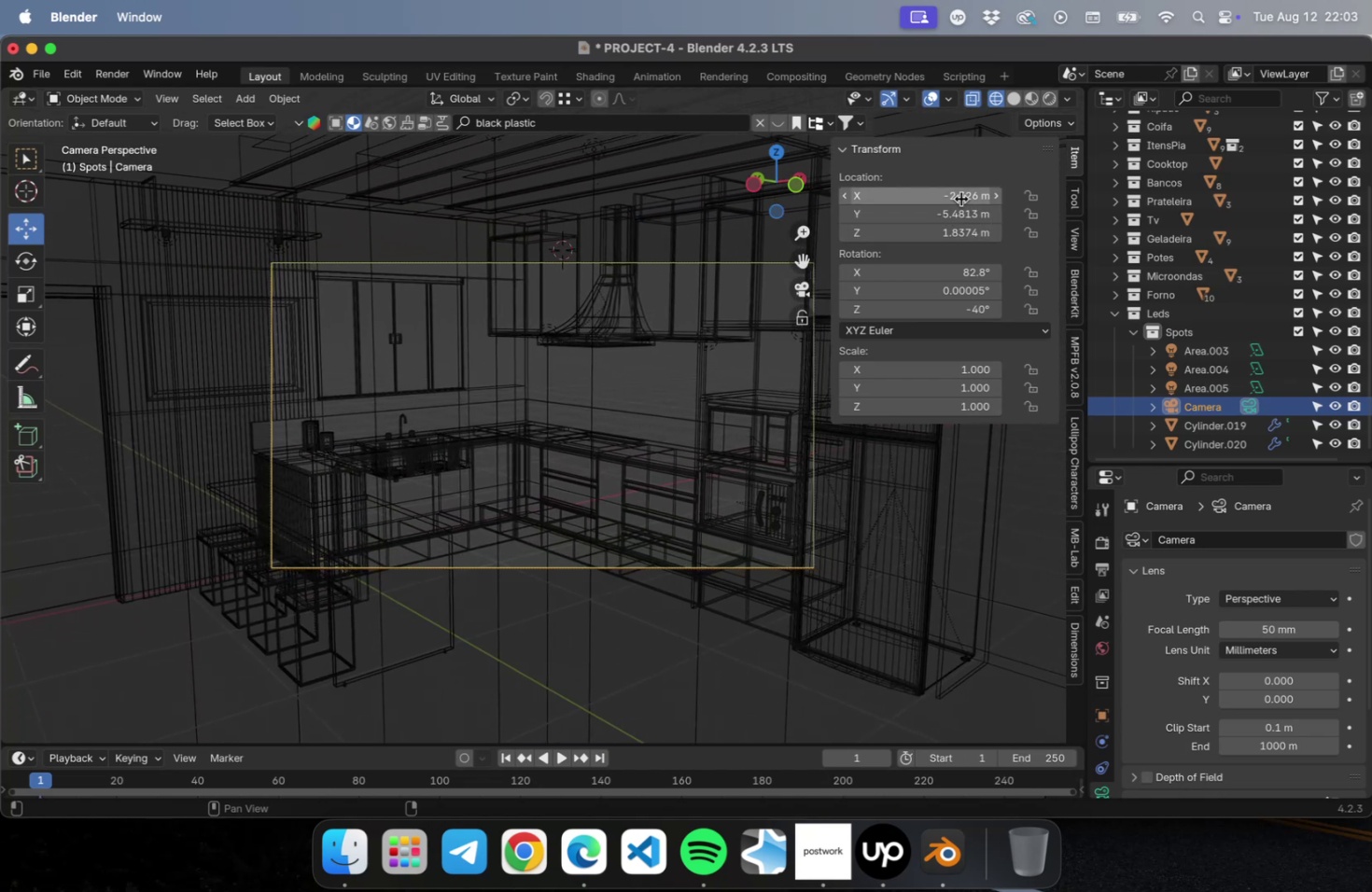 
left_click_drag(start_coordinate=[956, 192], to_coordinate=[910, 197])
 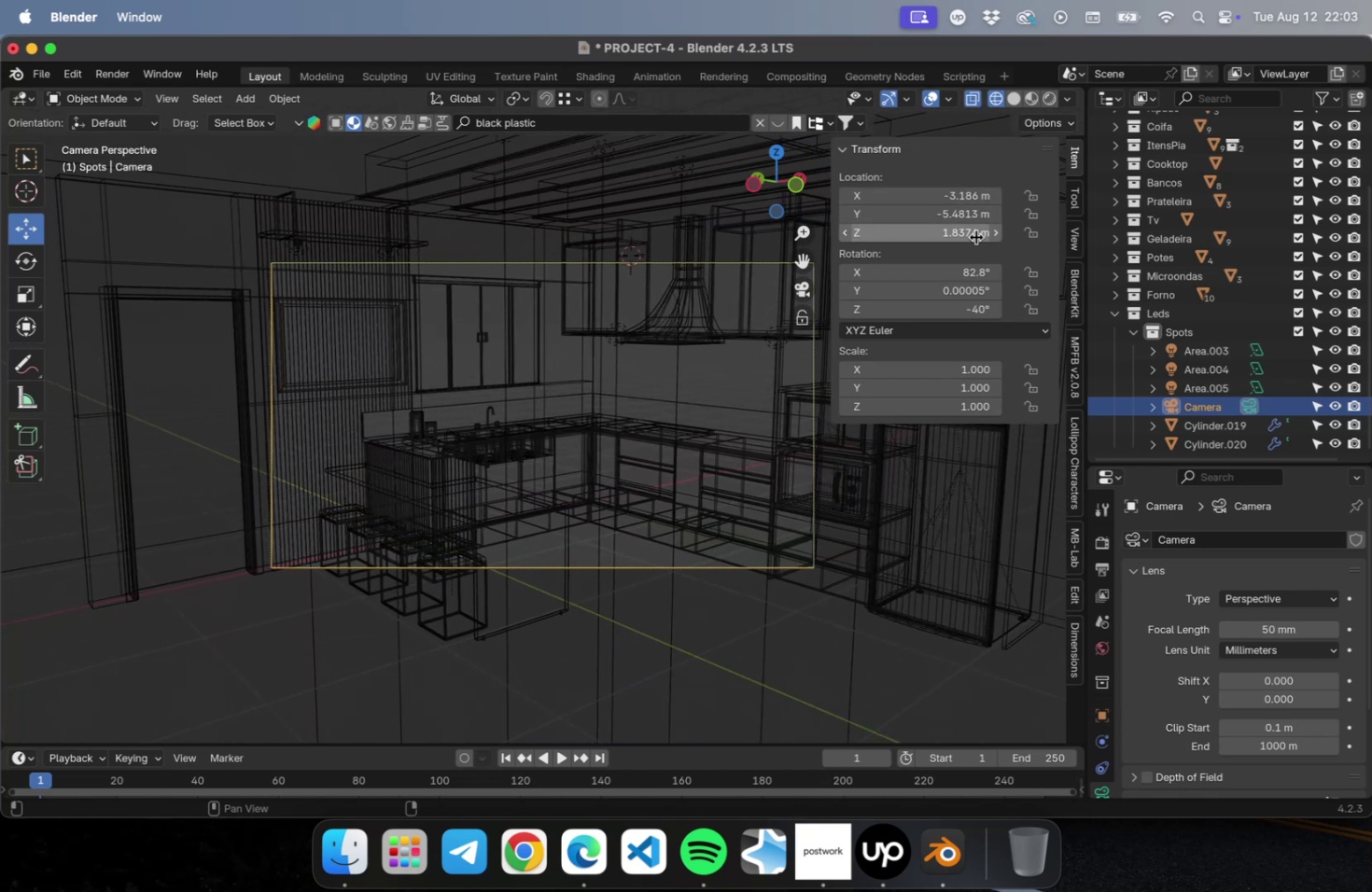 
left_click_drag(start_coordinate=[973, 237], to_coordinate=[961, 231])
 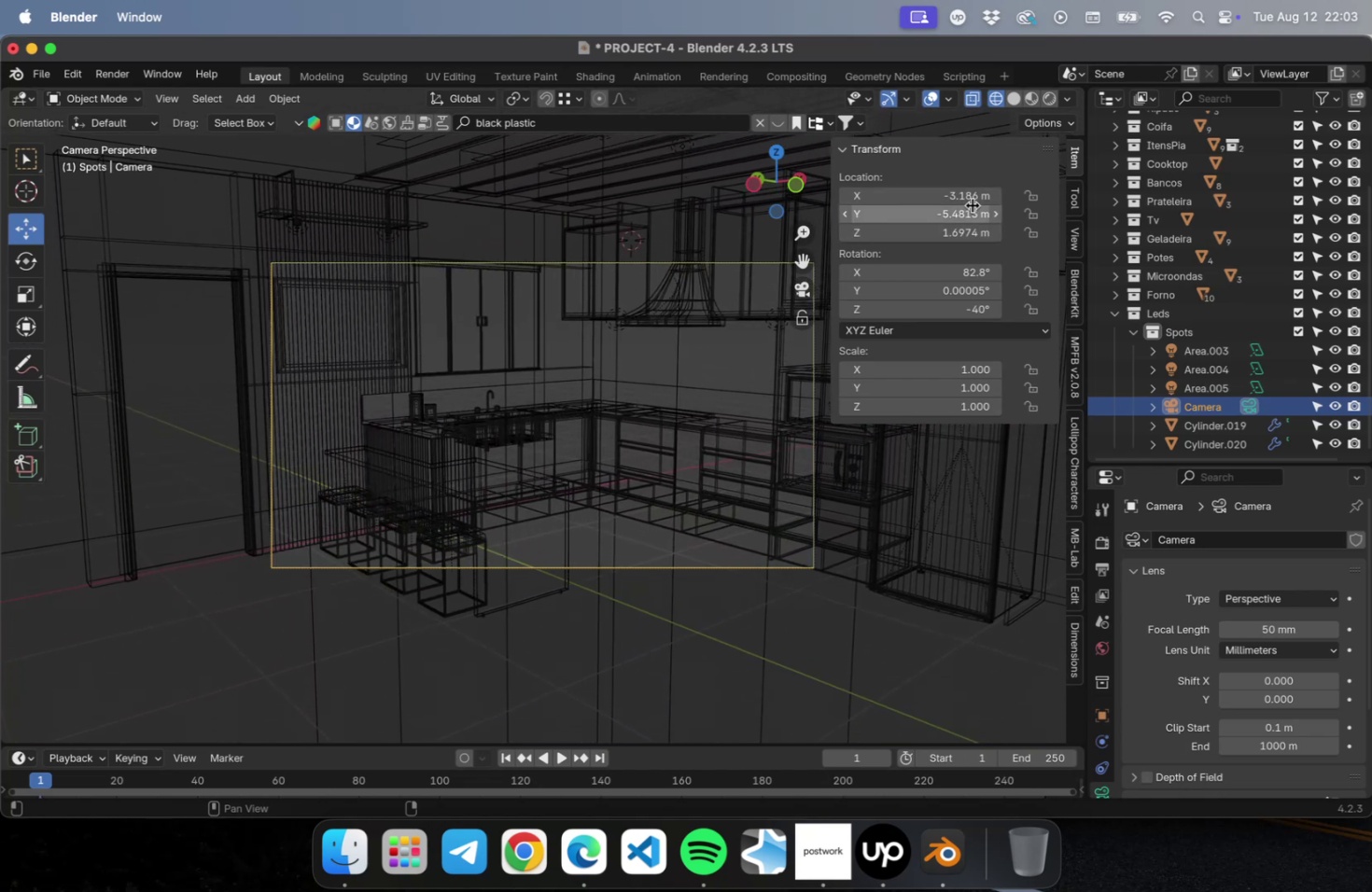 
left_click_drag(start_coordinate=[971, 203], to_coordinate=[957, 209])
 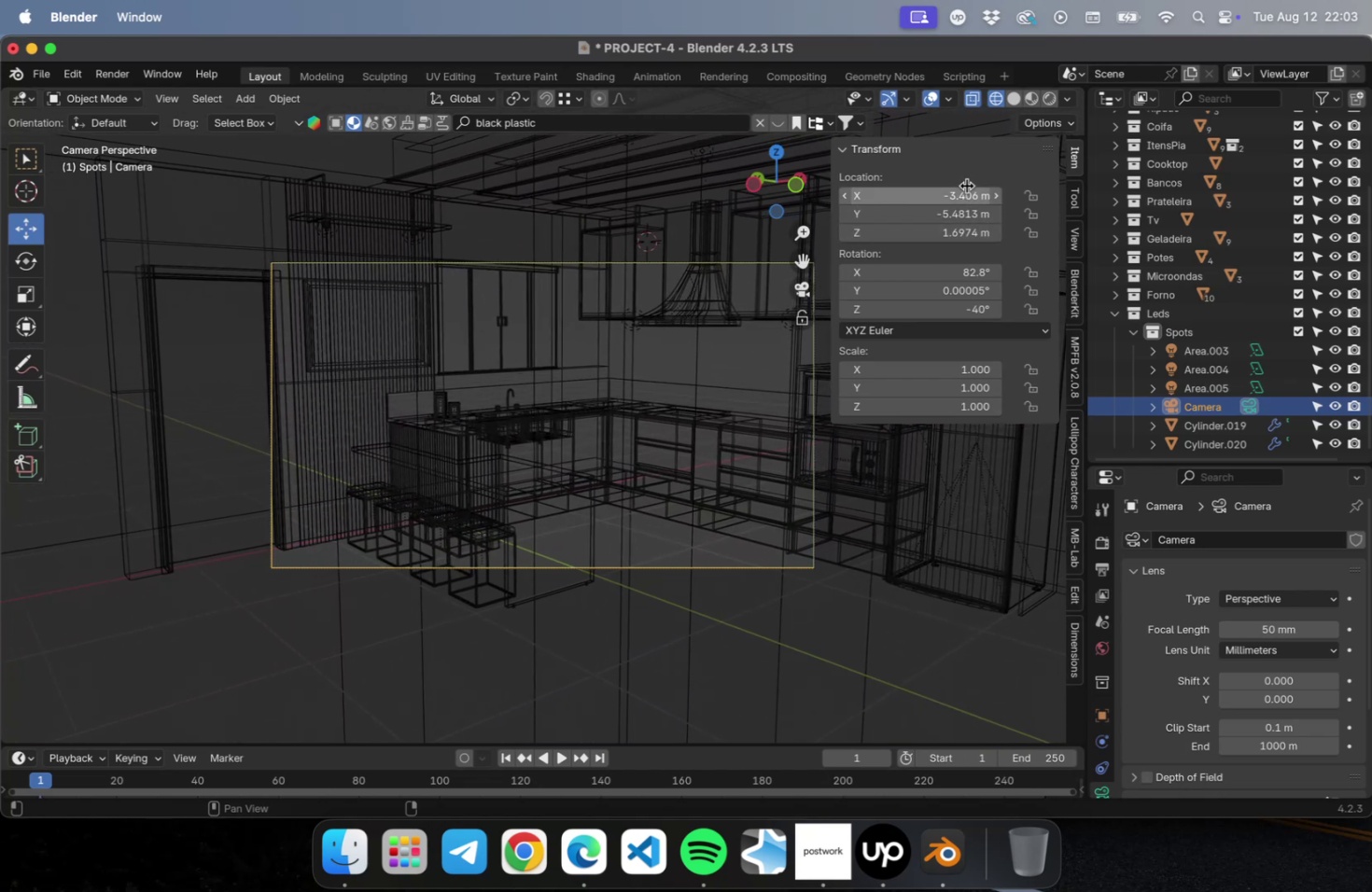 
left_click_drag(start_coordinate=[966, 186], to_coordinate=[957, 188])
 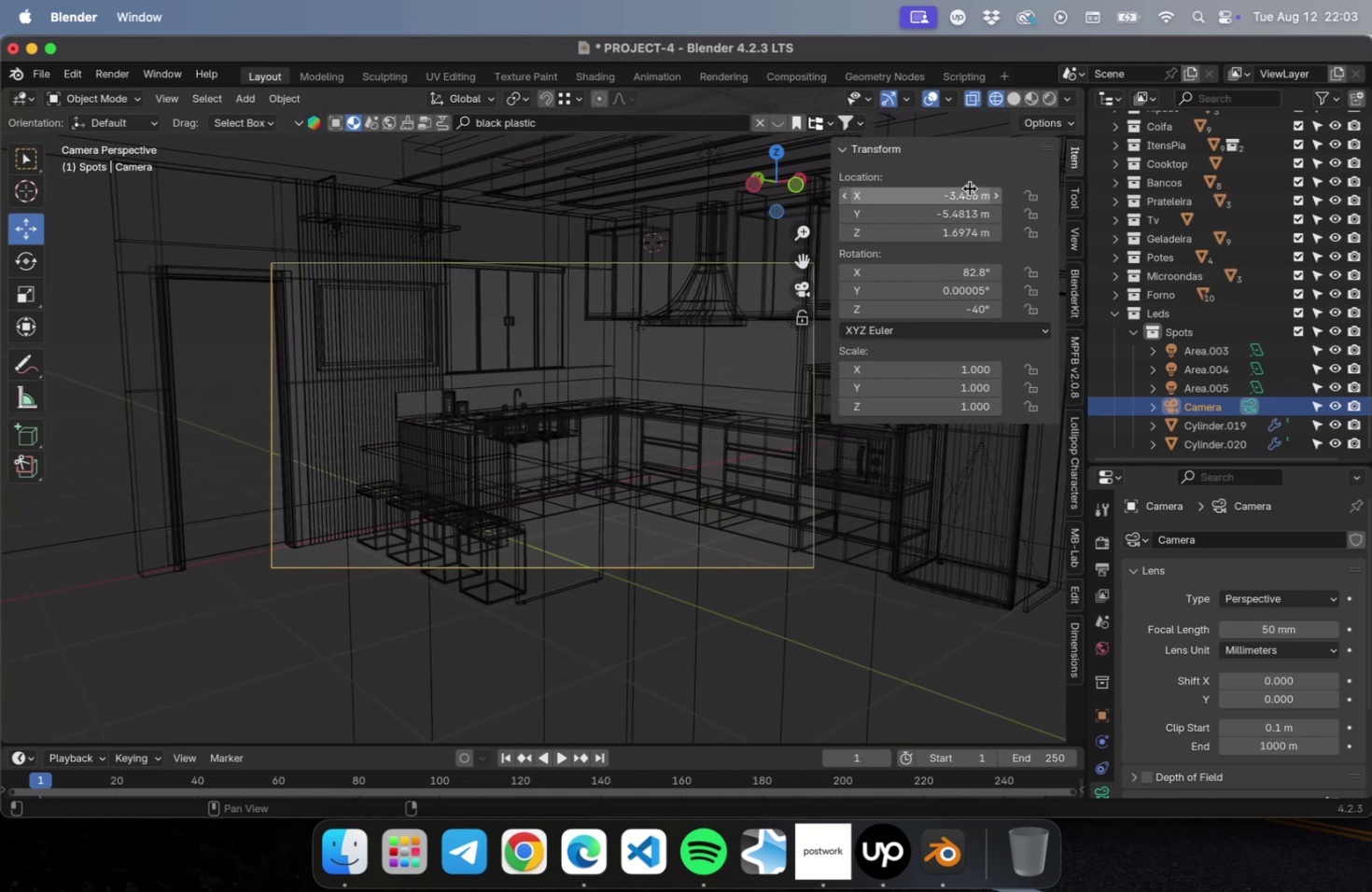 
left_click_drag(start_coordinate=[969, 189], to_coordinate=[935, 195])
 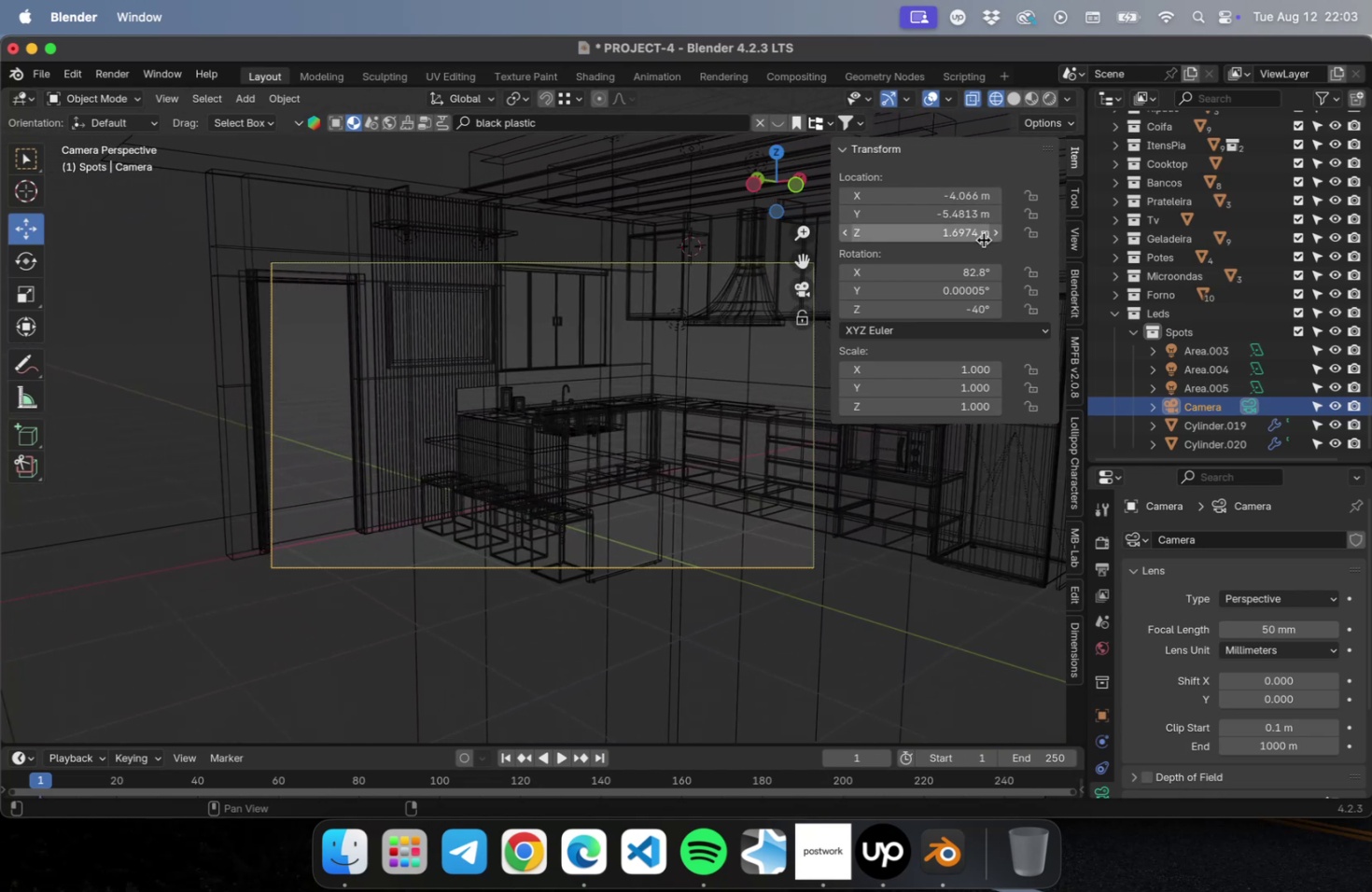 
left_click_drag(start_coordinate=[977, 235], to_coordinate=[975, 229])
 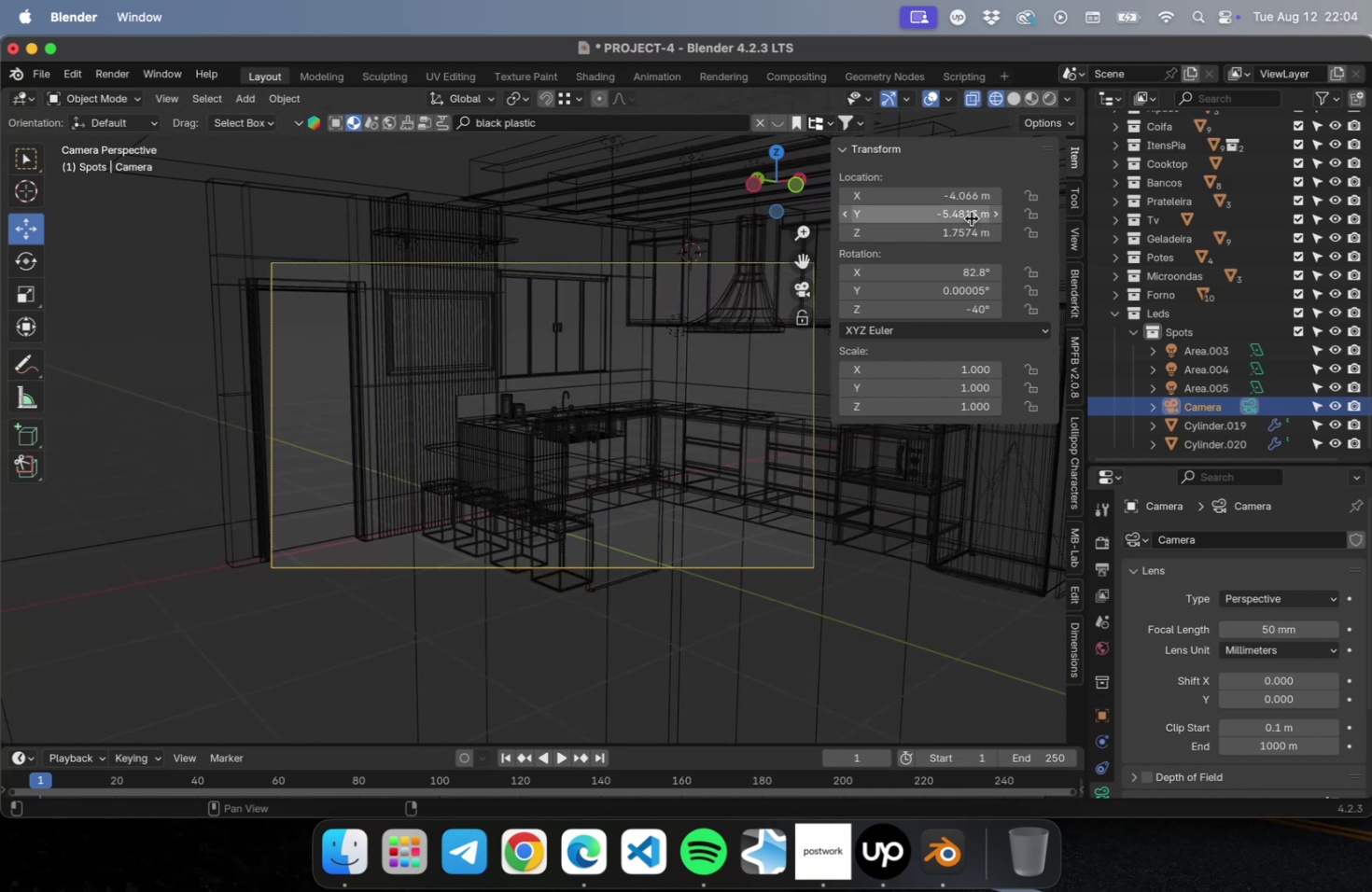 
left_click_drag(start_coordinate=[971, 218], to_coordinate=[927, 223])
 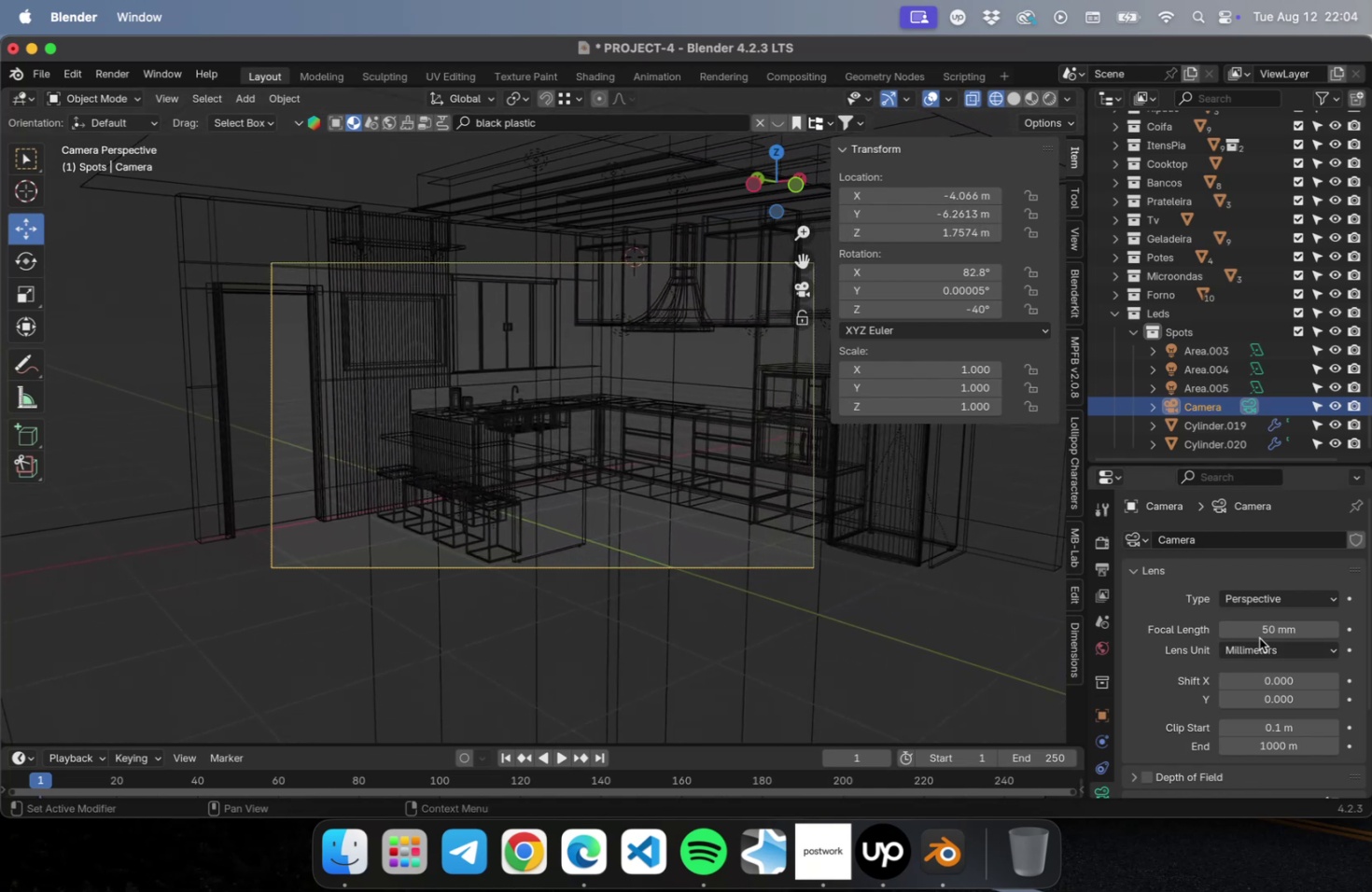 
left_click([1256, 625])
 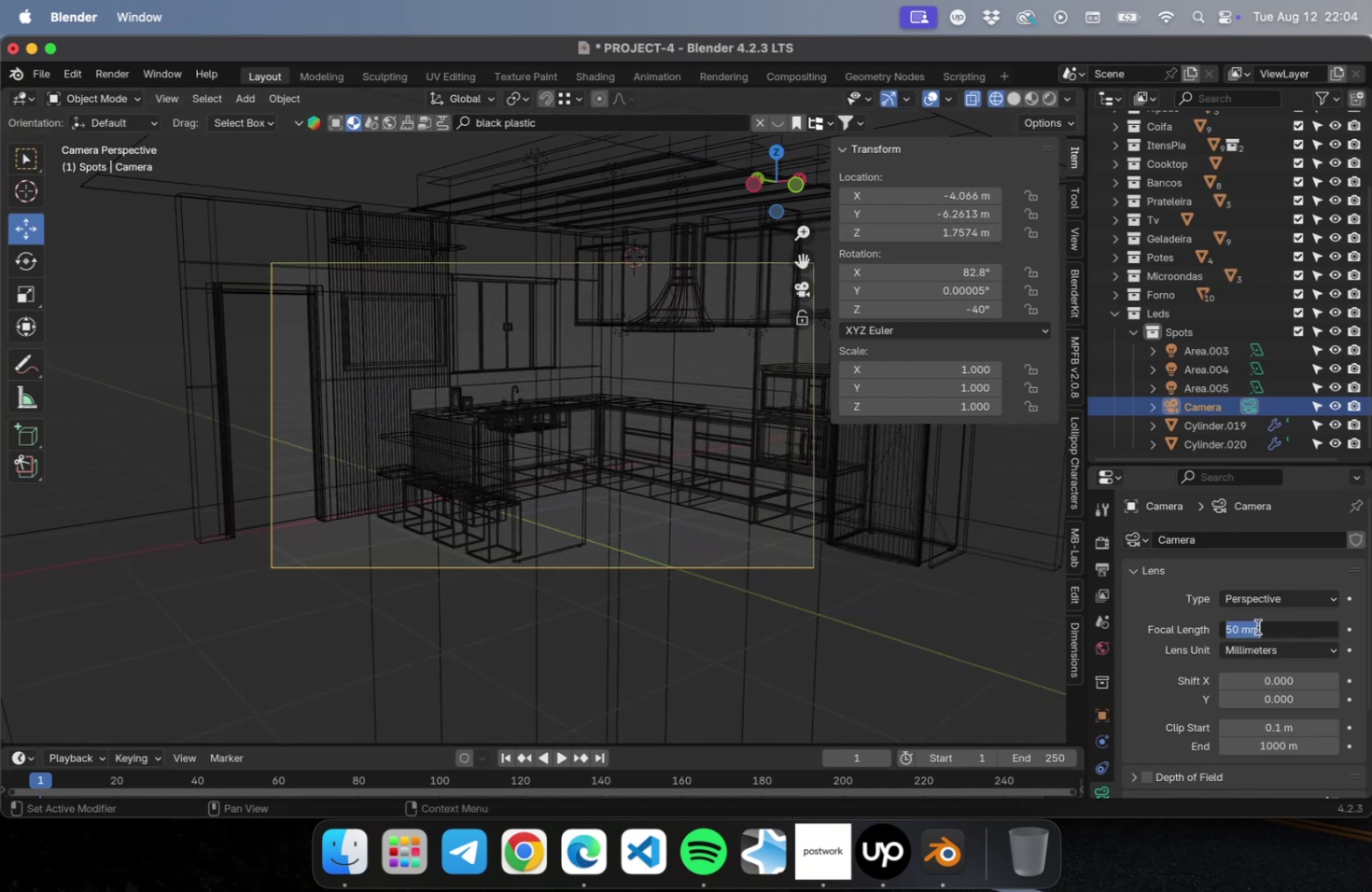 
type(35)
 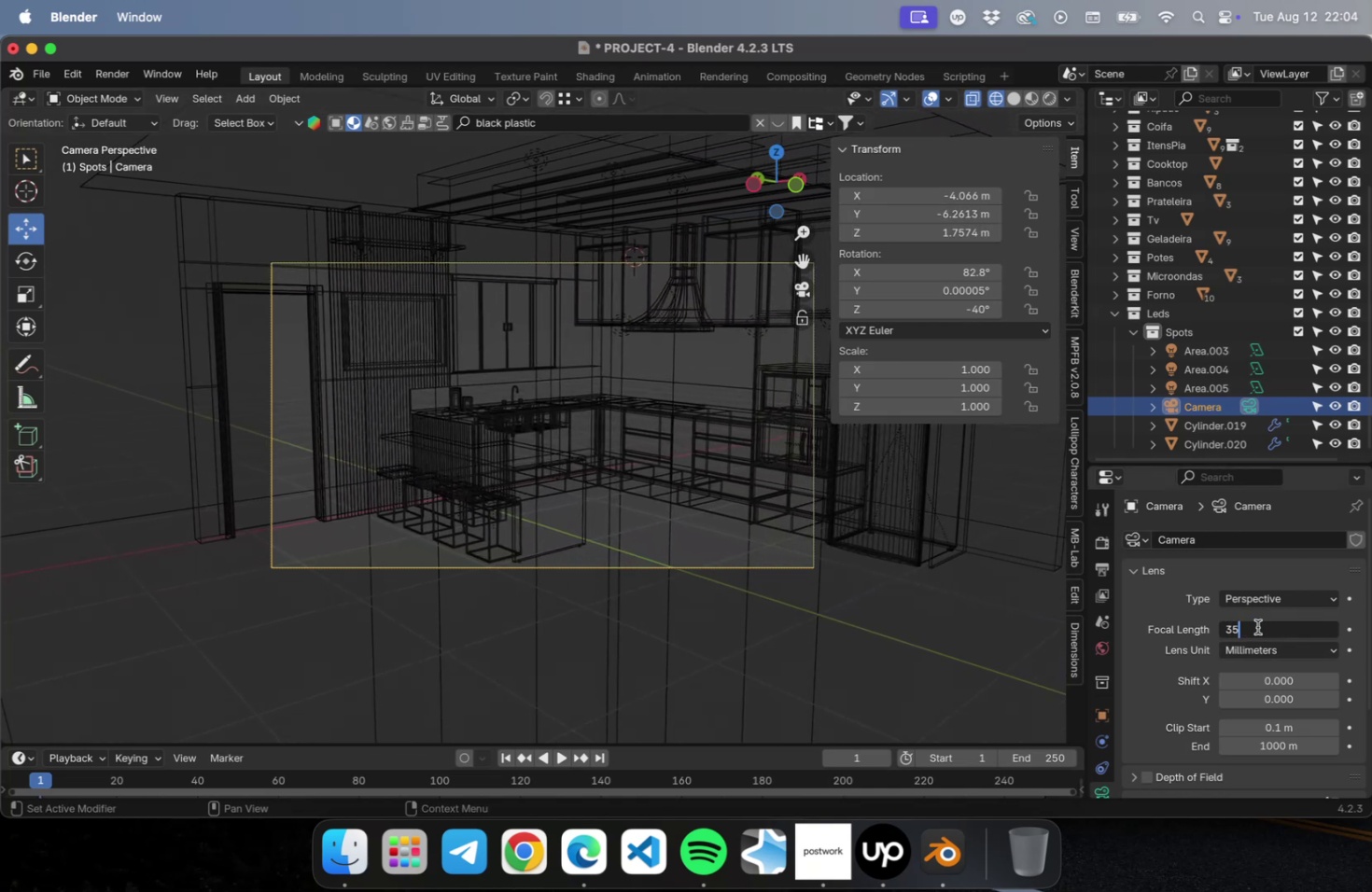 
key(Enter)
 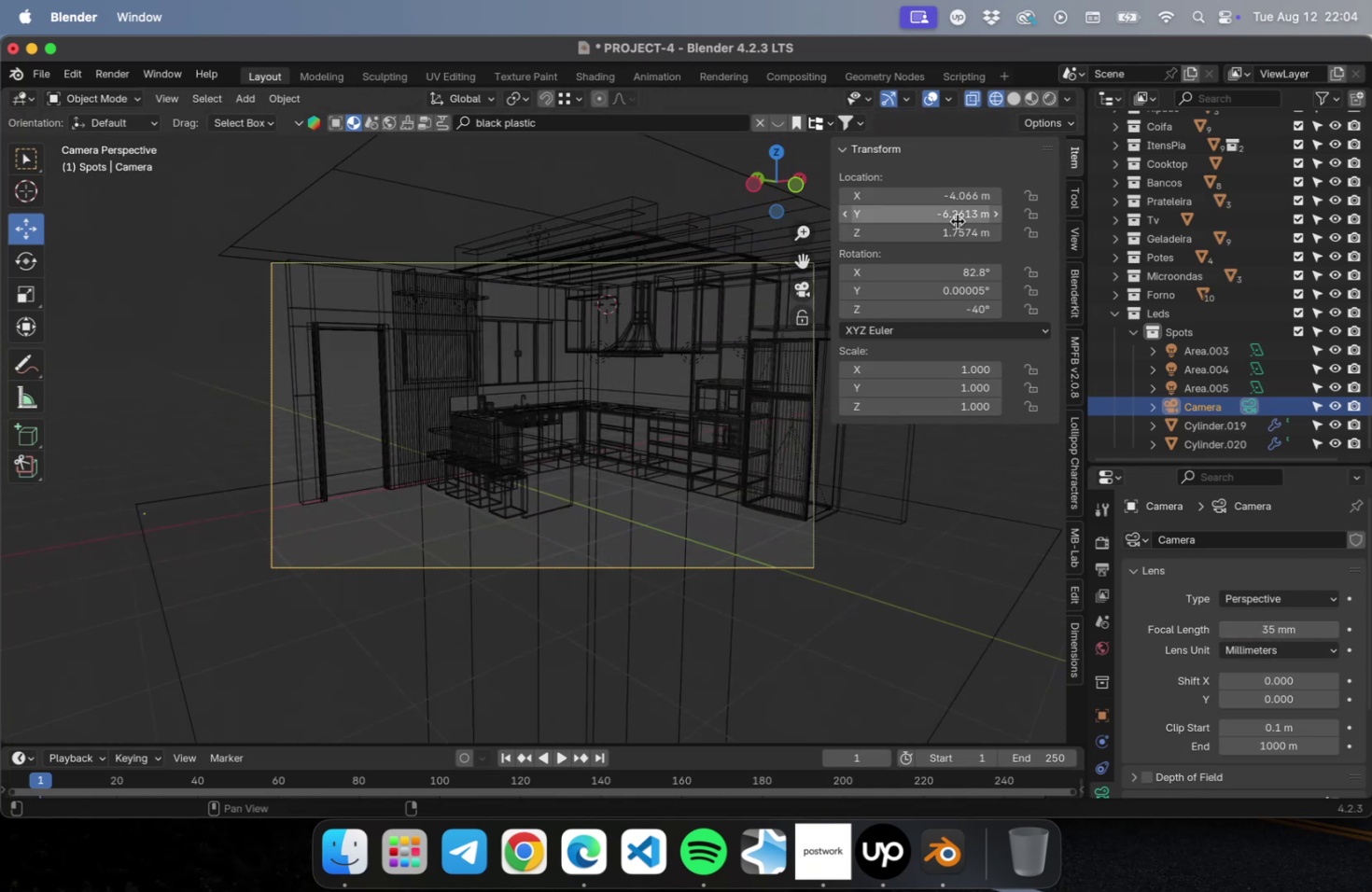 
left_click_drag(start_coordinate=[957, 220], to_coordinate=[973, 220])
 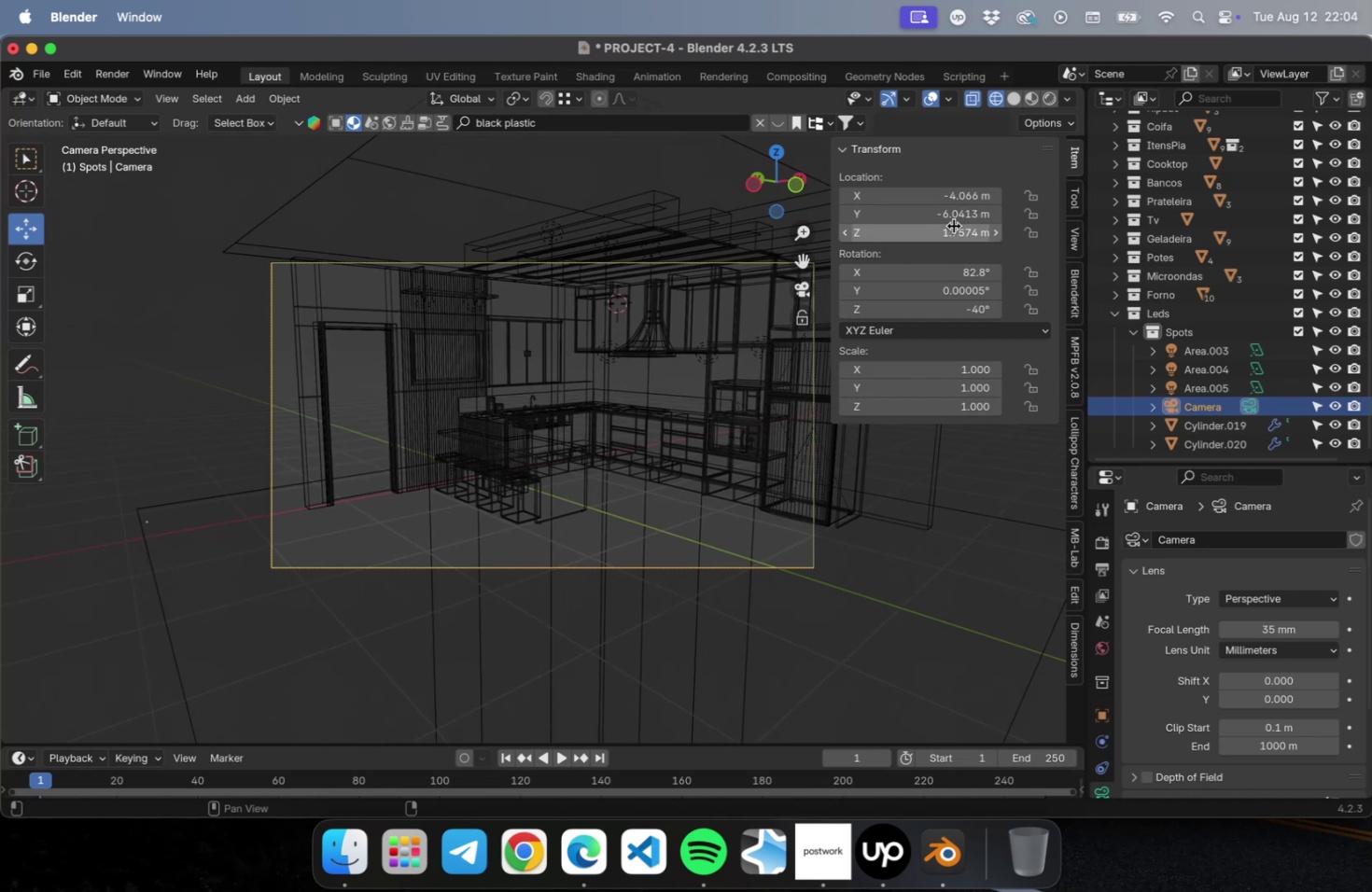 
left_click_drag(start_coordinate=[951, 229], to_coordinate=[937, 233])
 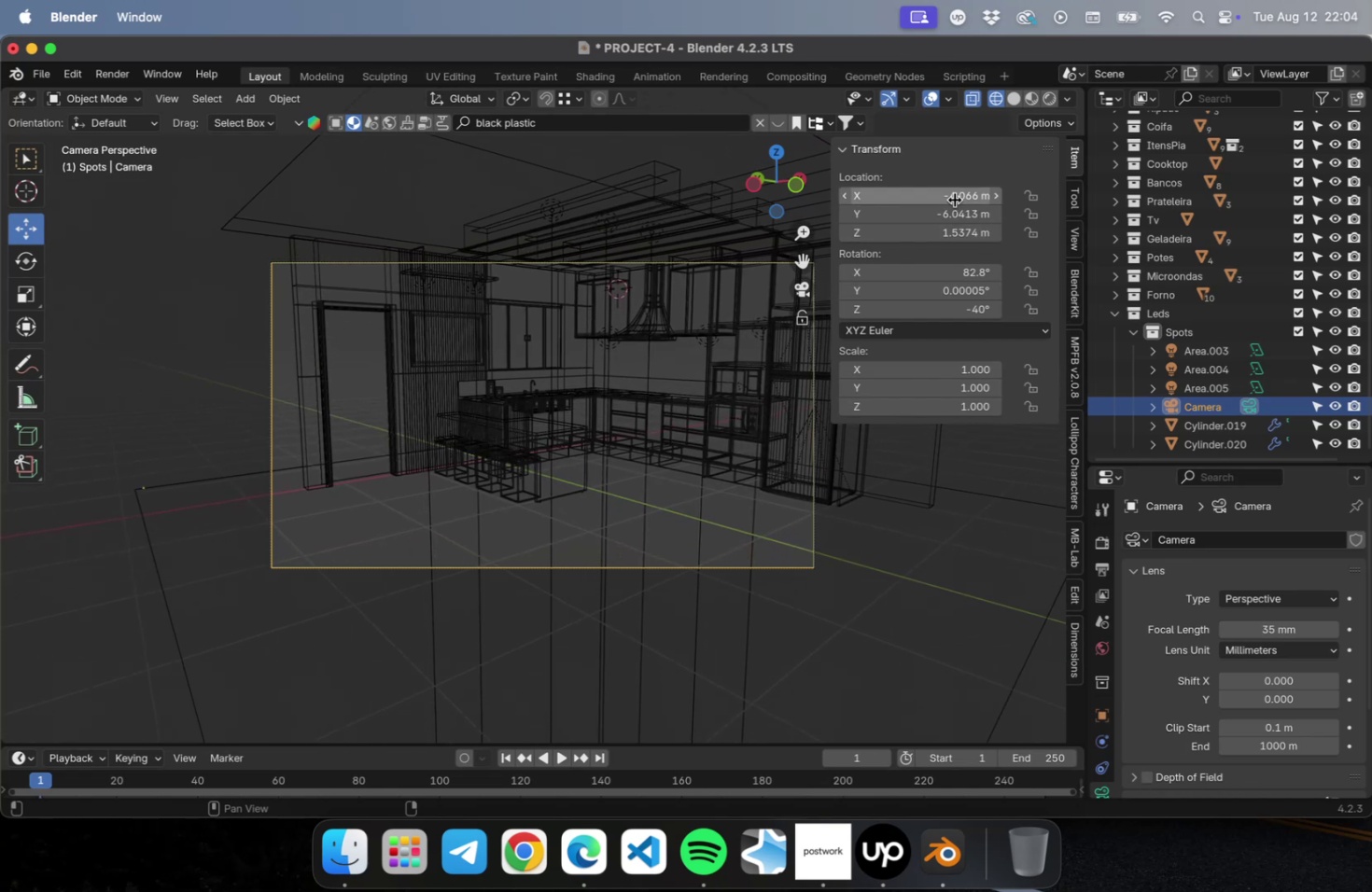 
left_click_drag(start_coordinate=[952, 198], to_coordinate=[982, 195])
 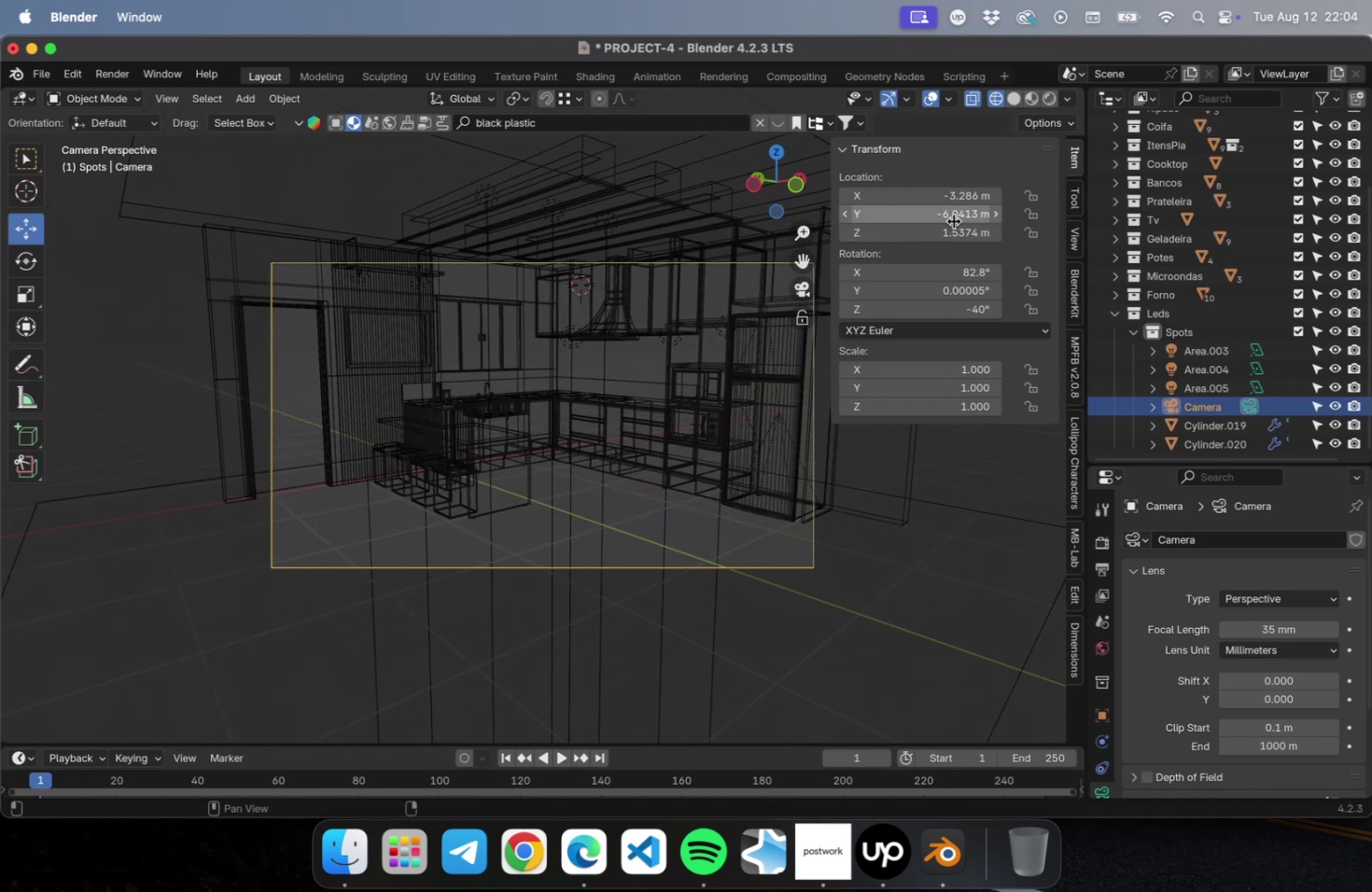 
left_click_drag(start_coordinate=[952, 227], to_coordinate=[966, 224])
 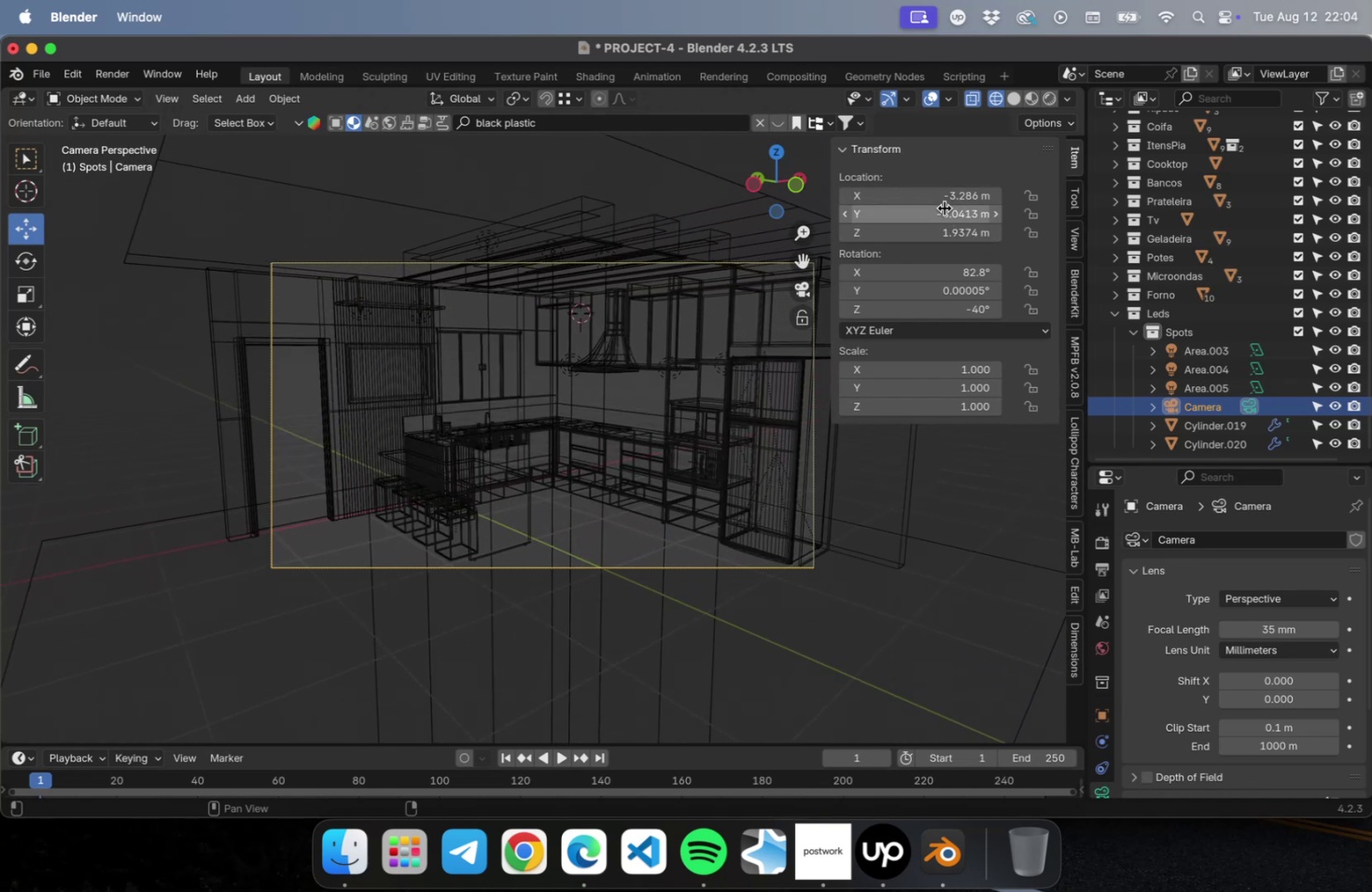 
left_click_drag(start_coordinate=[944, 210], to_coordinate=[926, 213])
 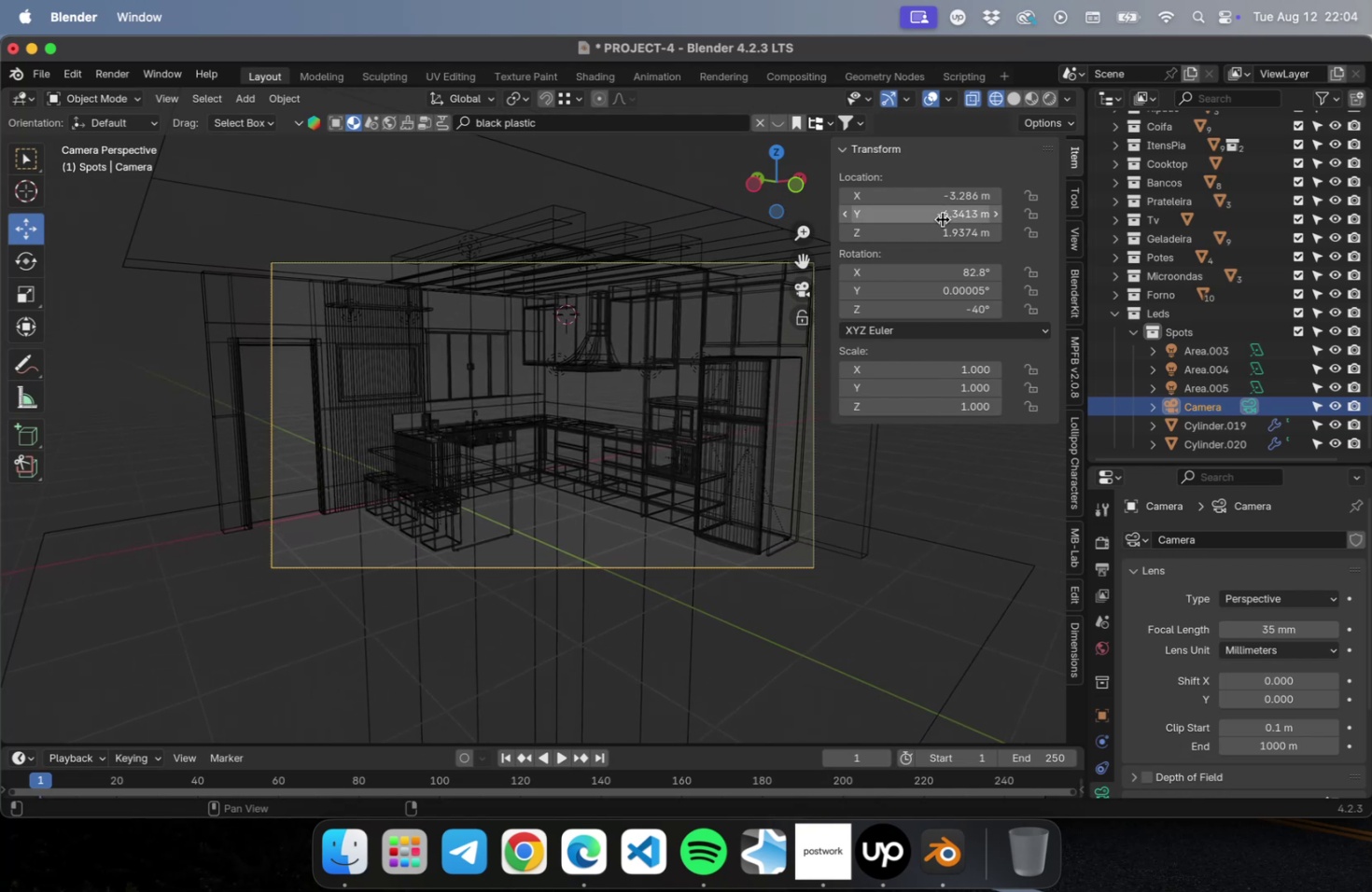 
key(Meta+S)
 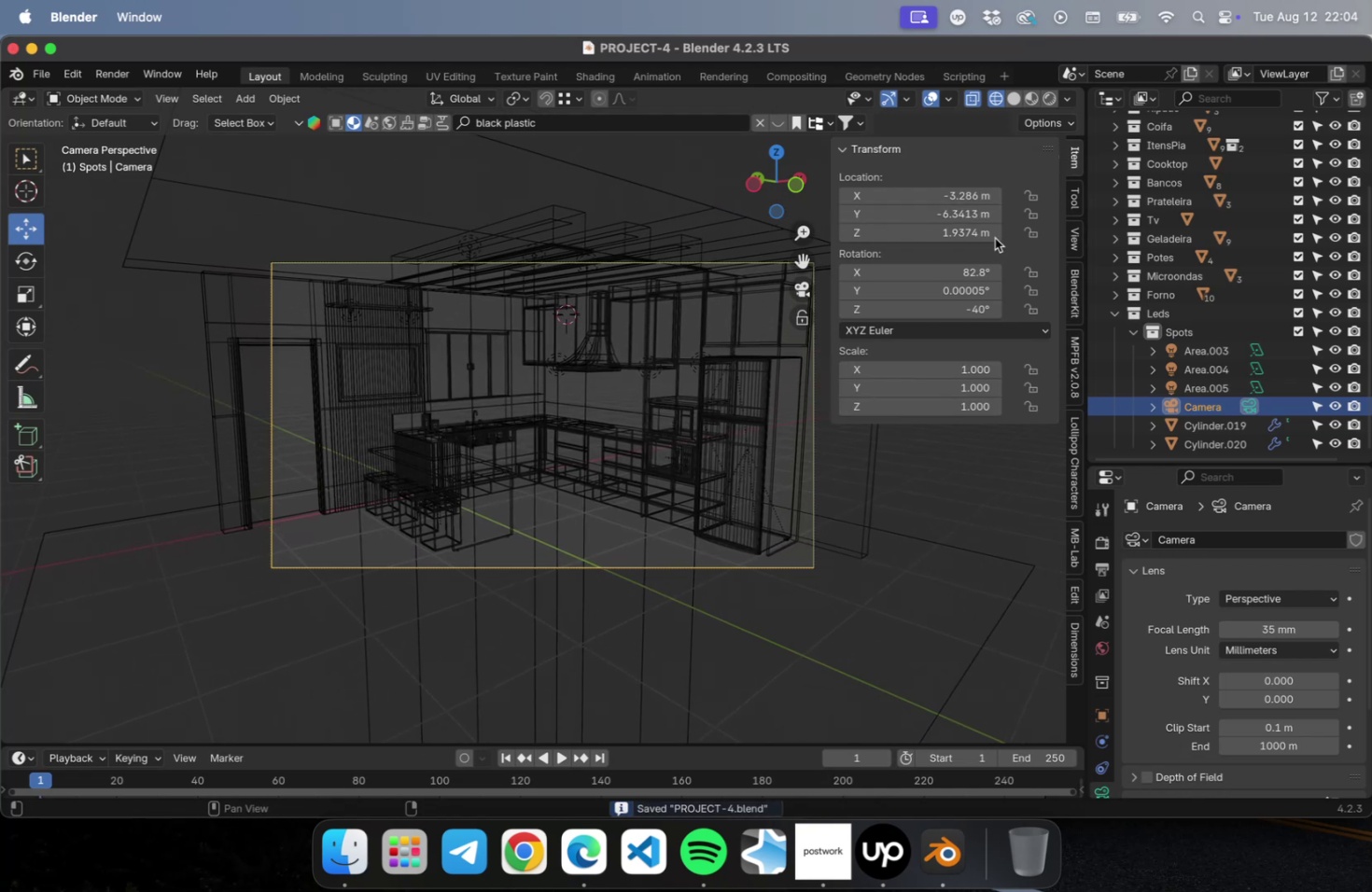 
key(N)
 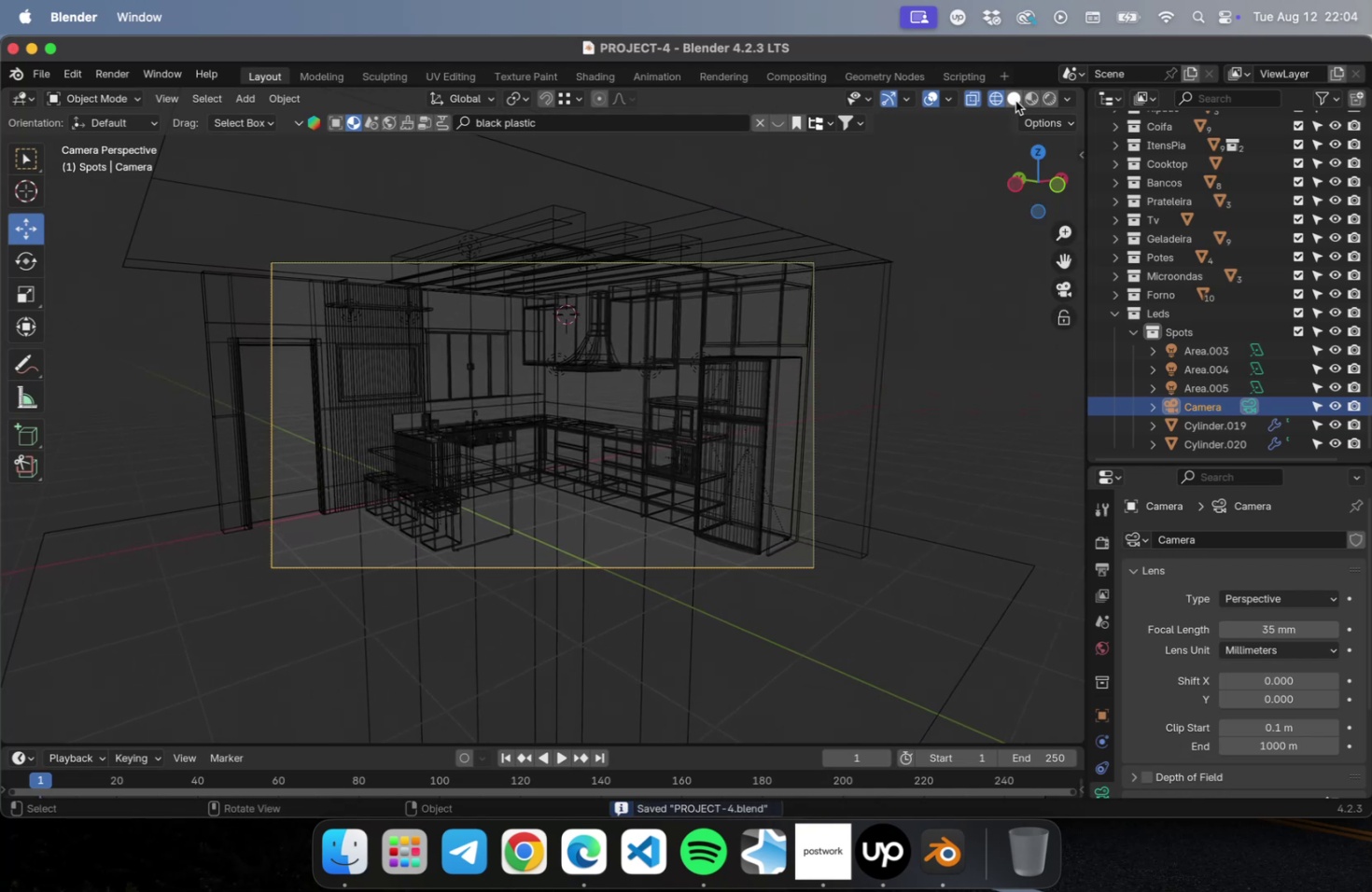 
left_click([1015, 100])
 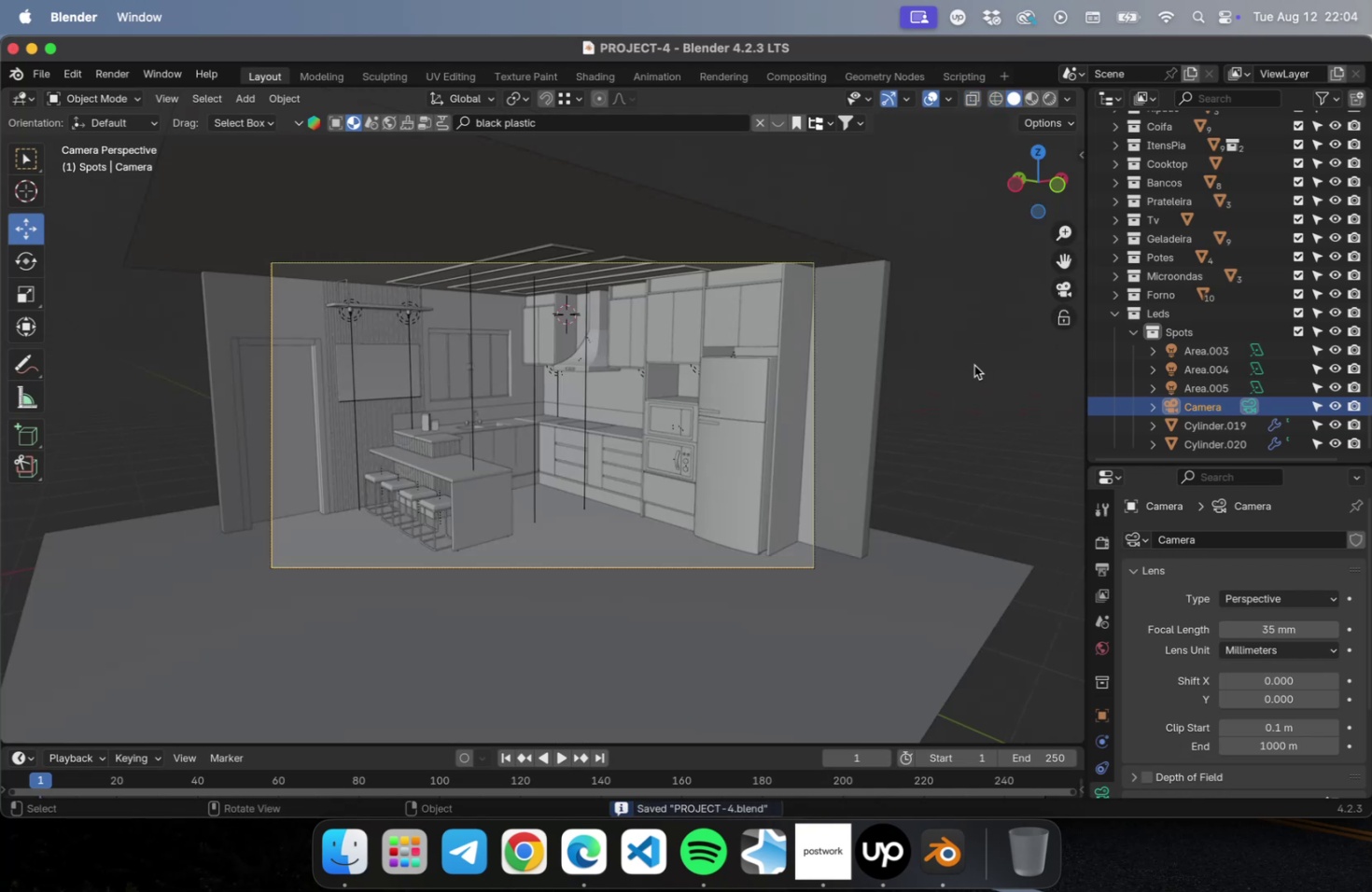 
left_click([973, 365])
 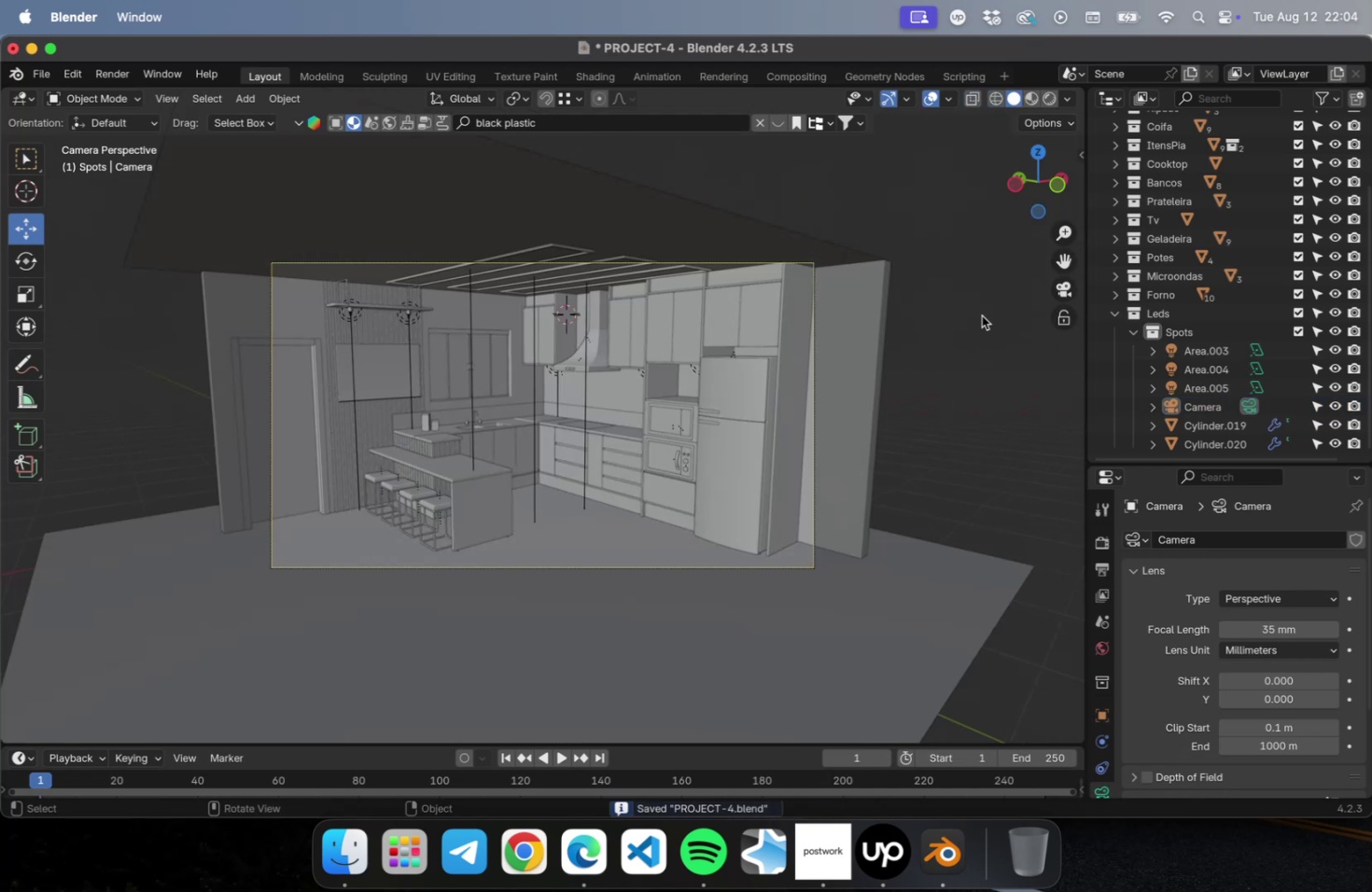 
scroll: coordinate [970, 372], scroll_direction: up, amount: 3.0
 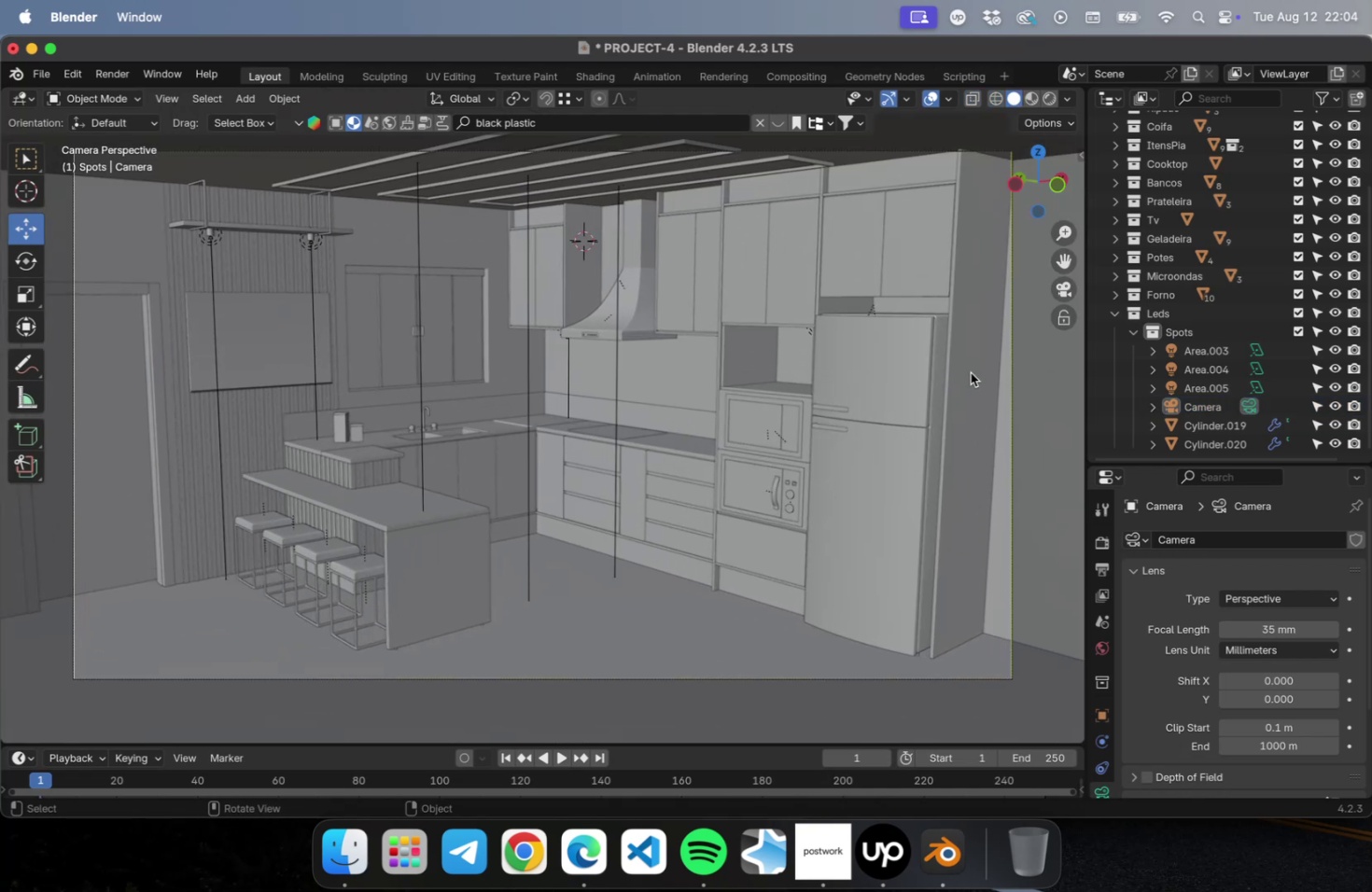 
key(Meta+S)
 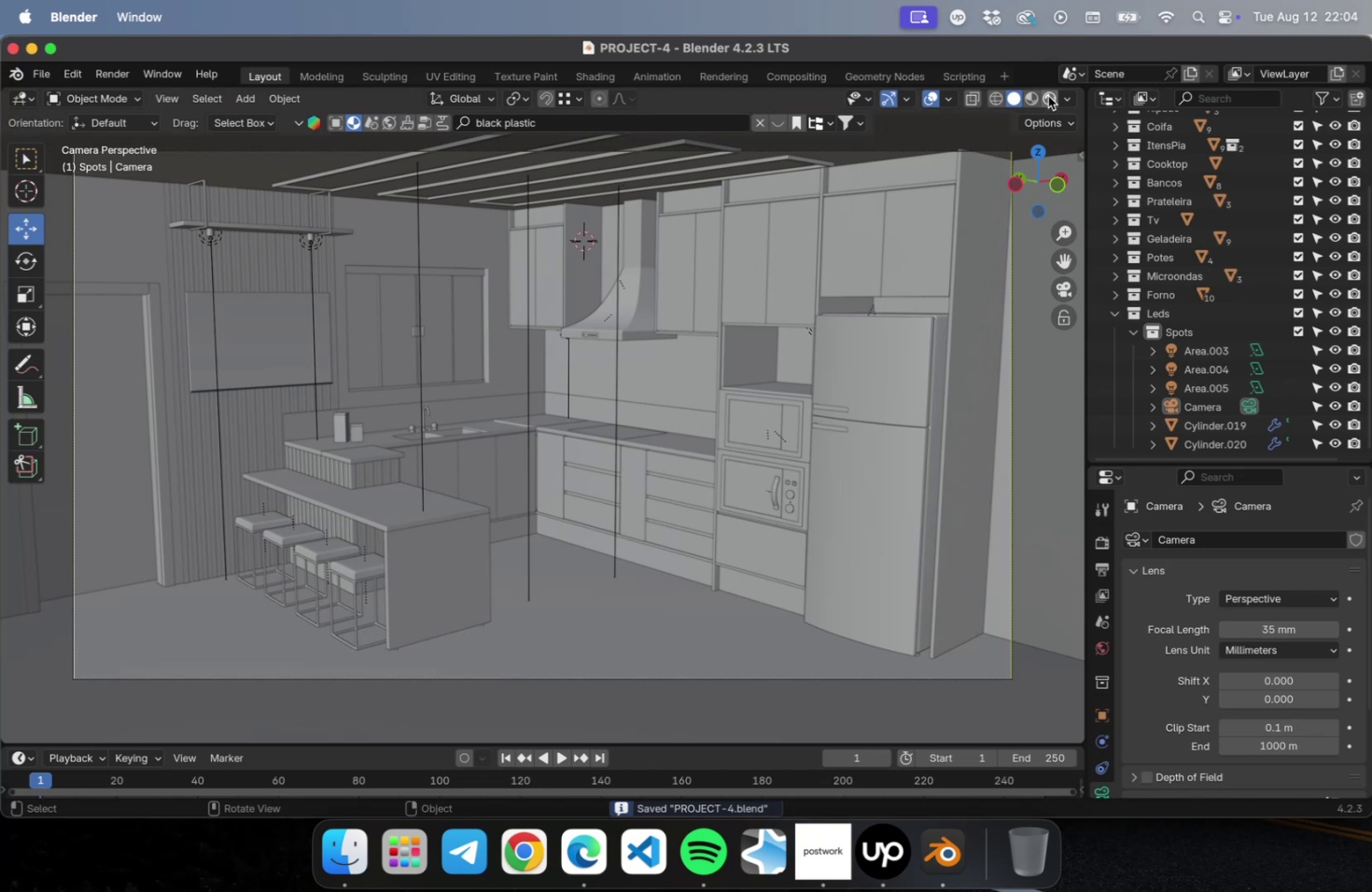 
left_click([1047, 99])
 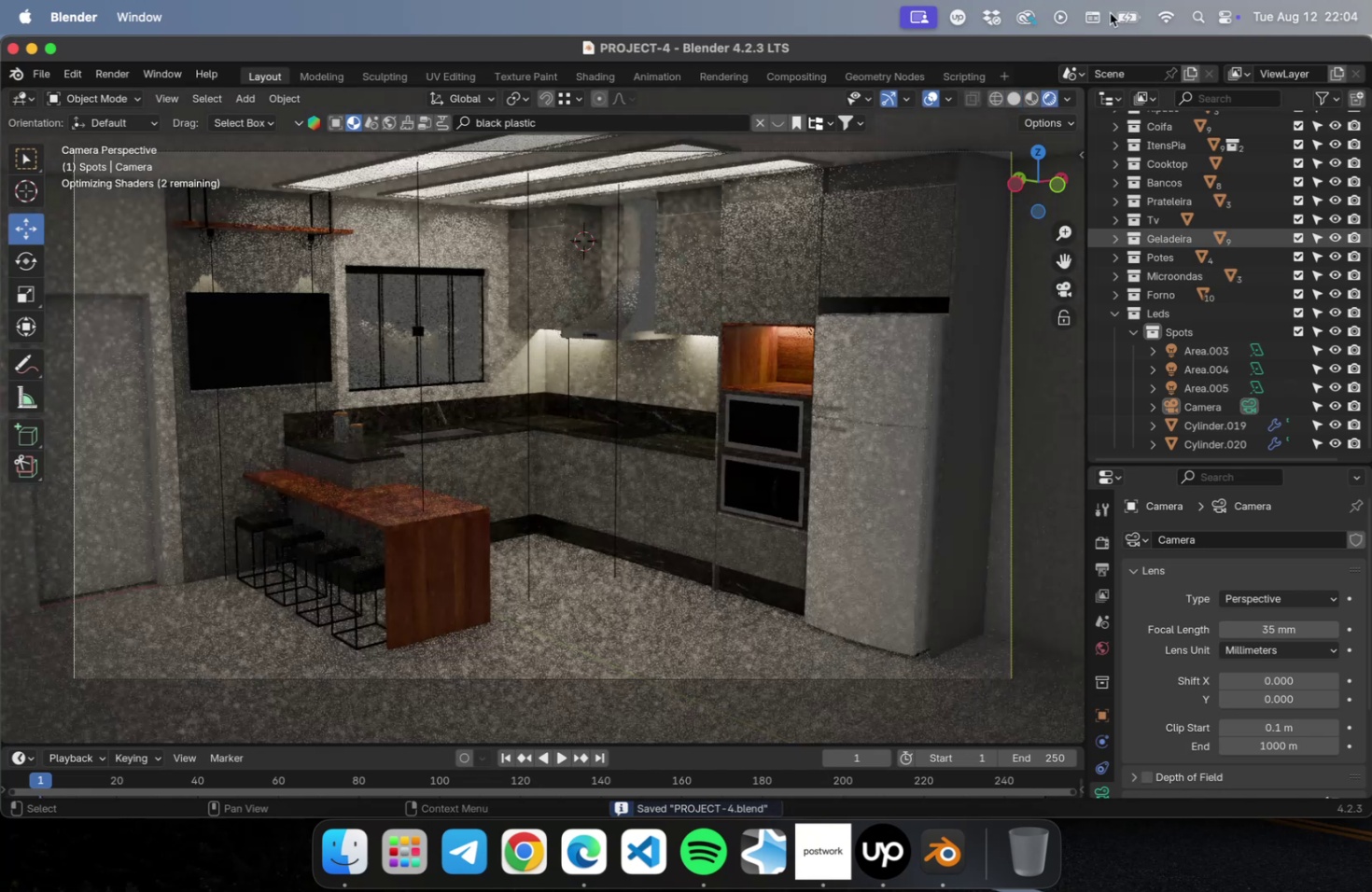 
left_click([928, 95])
 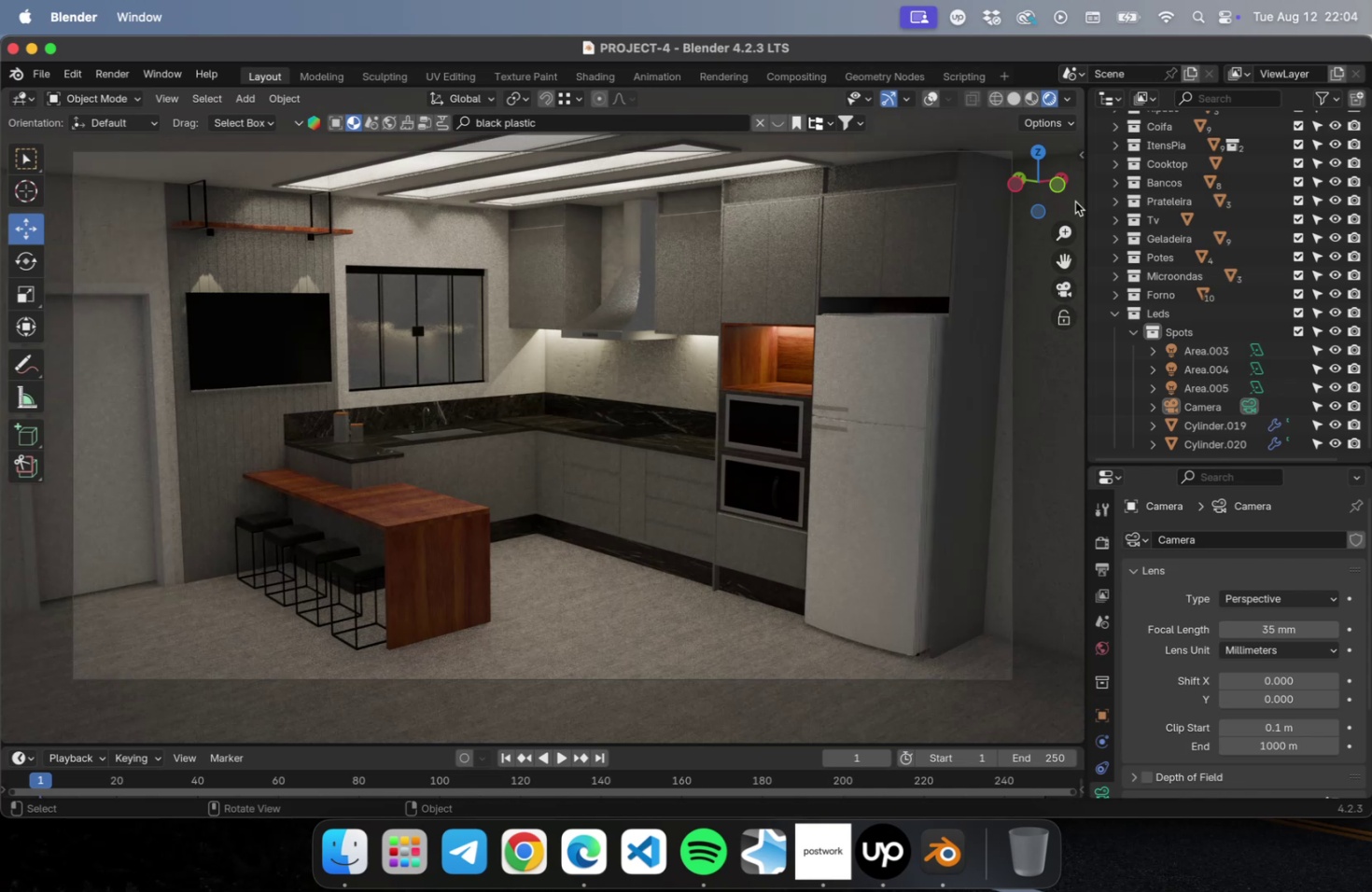 
wait(9.74)
 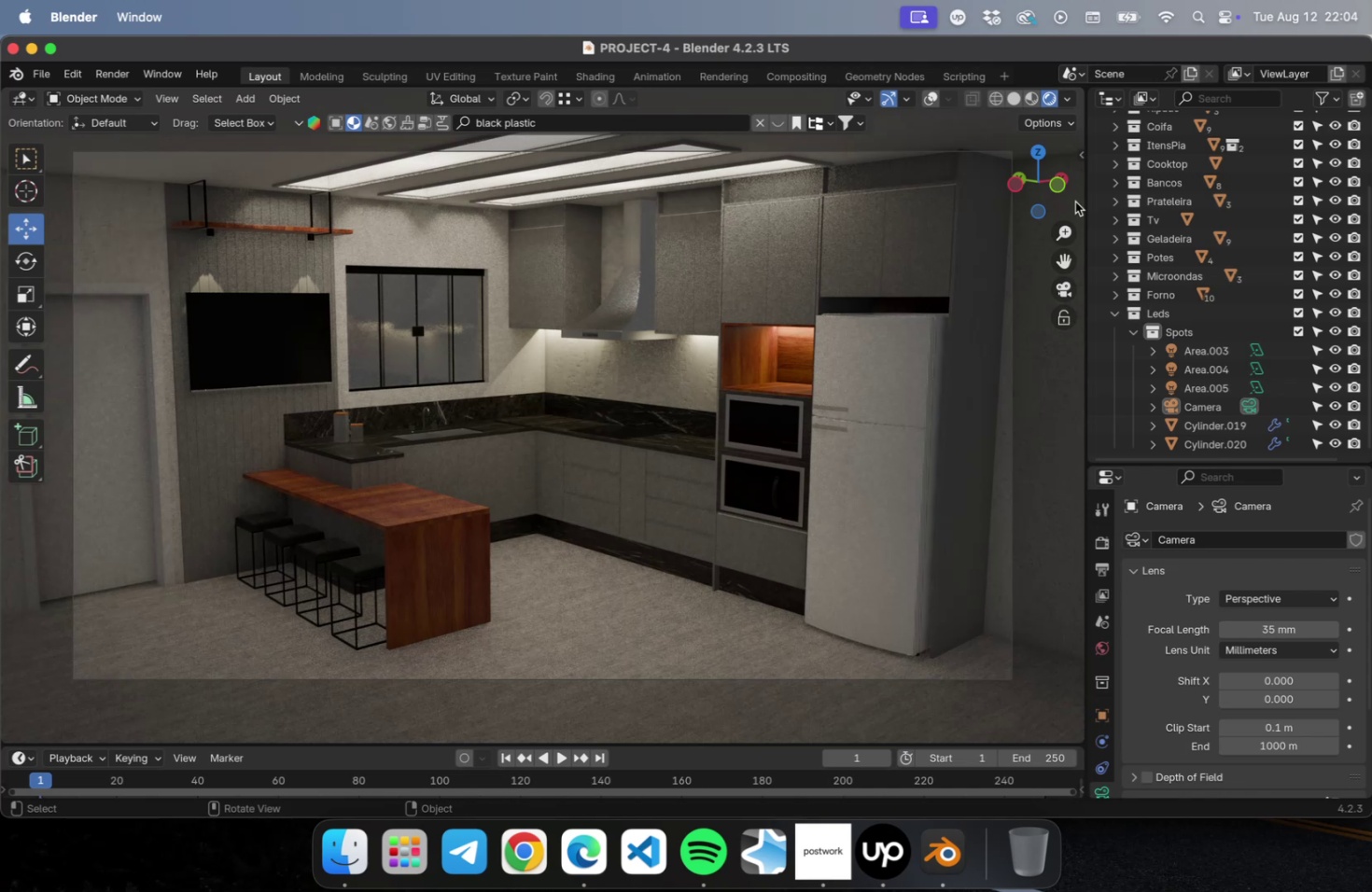 
left_click([1214, 392])
 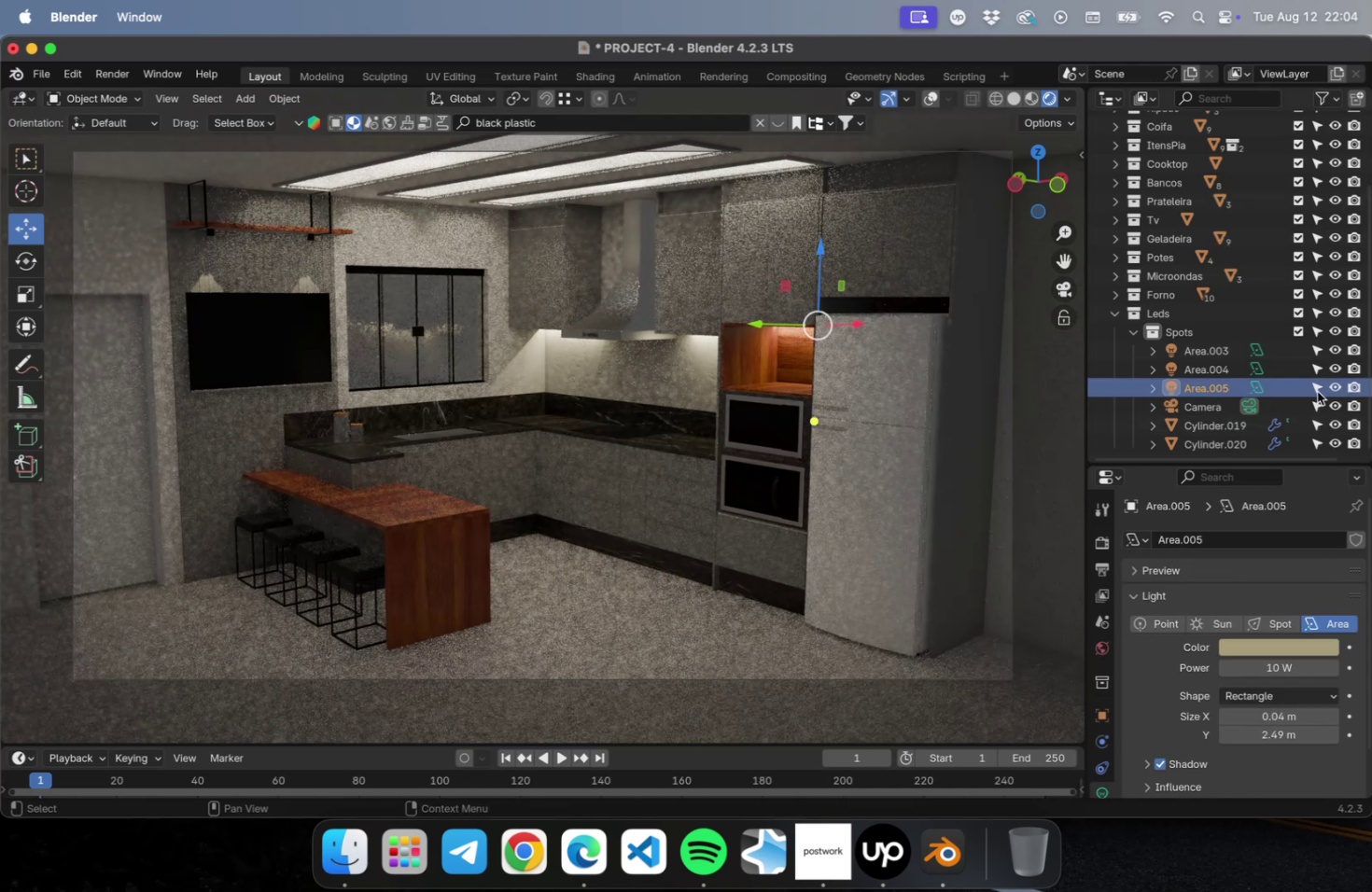 
scroll: coordinate [1309, 392], scroll_direction: down, amount: 19.0
 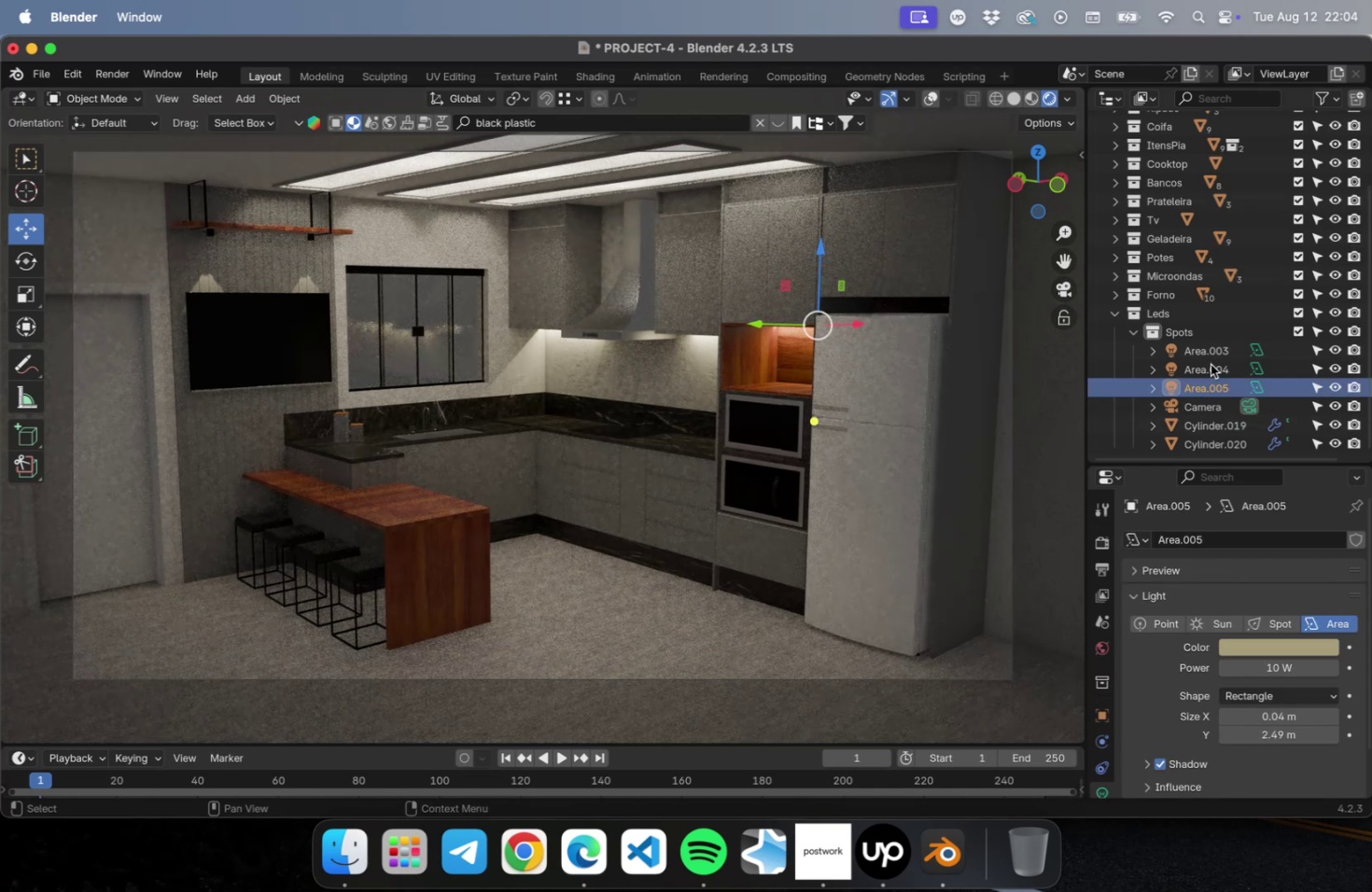 
left_click([1210, 363])
 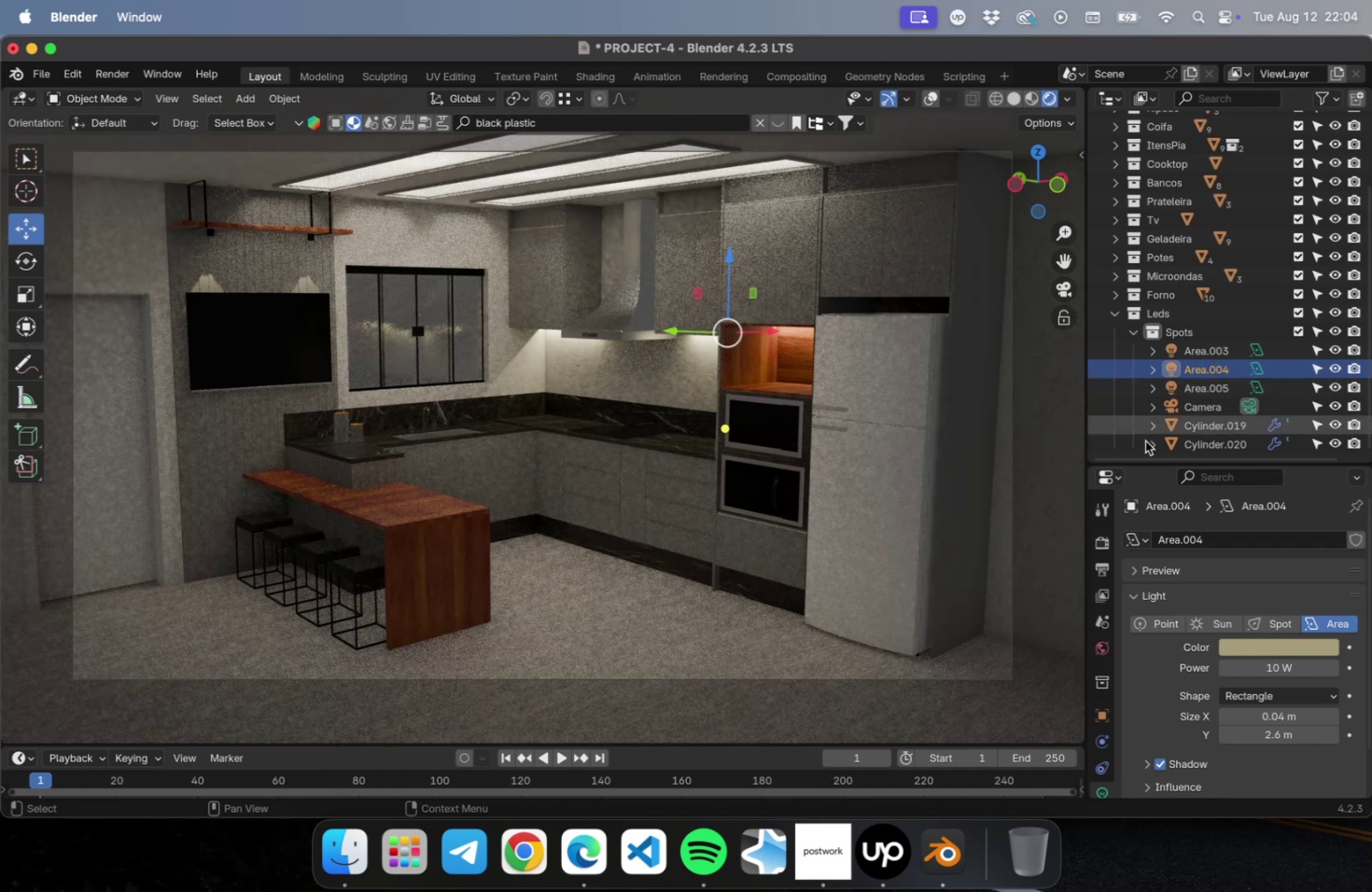 
left_click([1151, 447])
 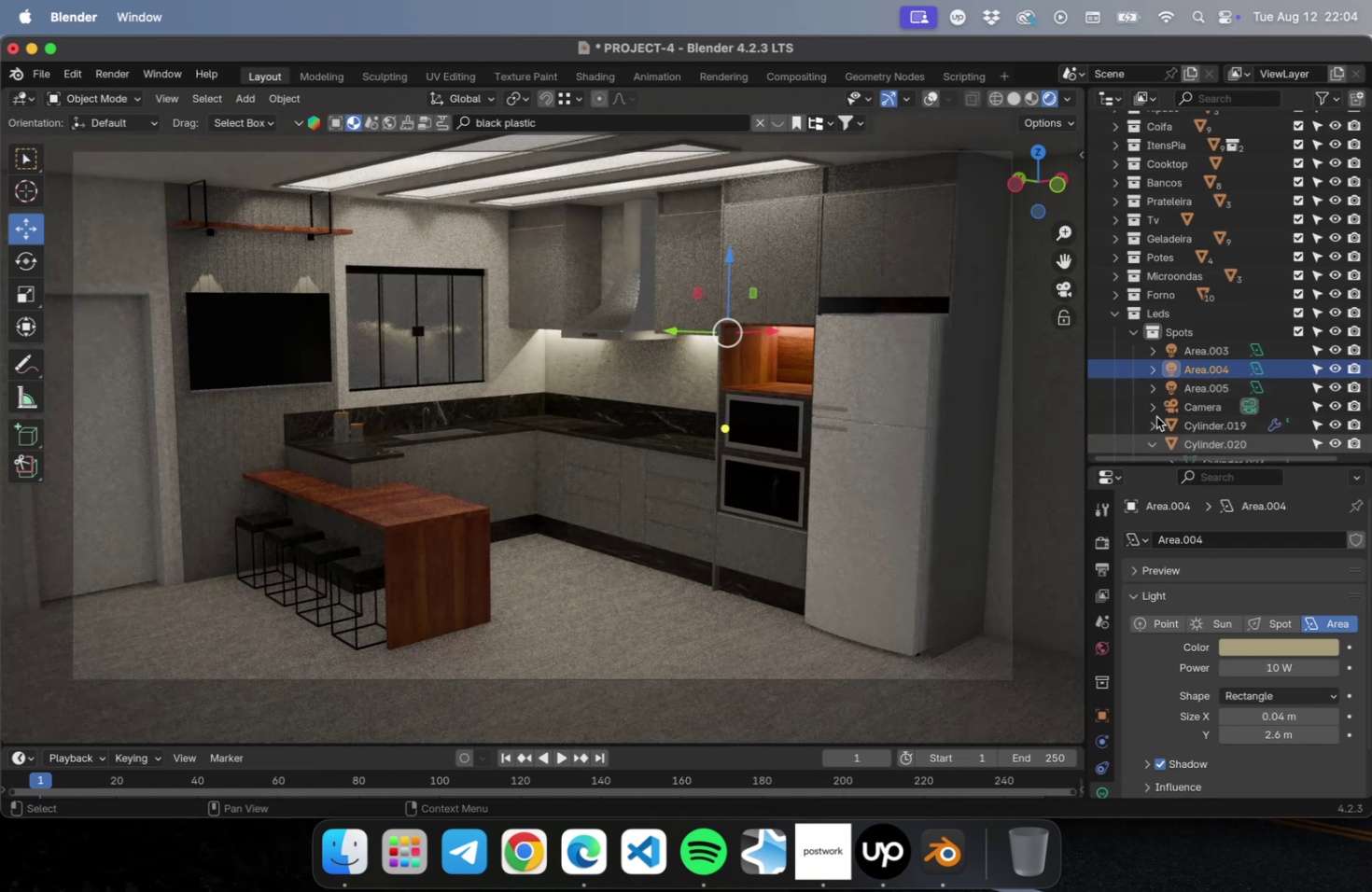 
scroll: coordinate [1157, 417], scroll_direction: down, amount: 29.0
 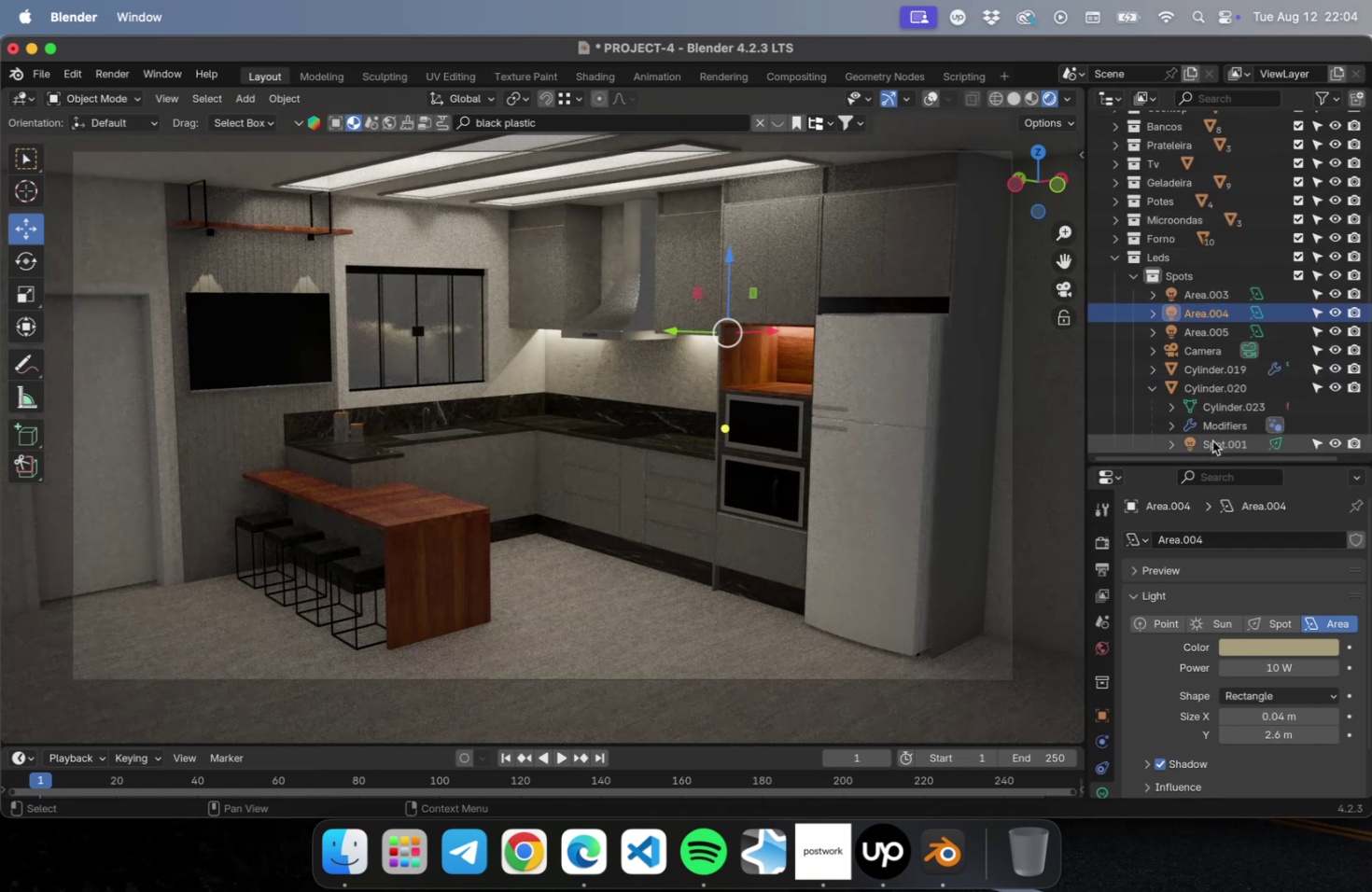 
left_click([1211, 440])
 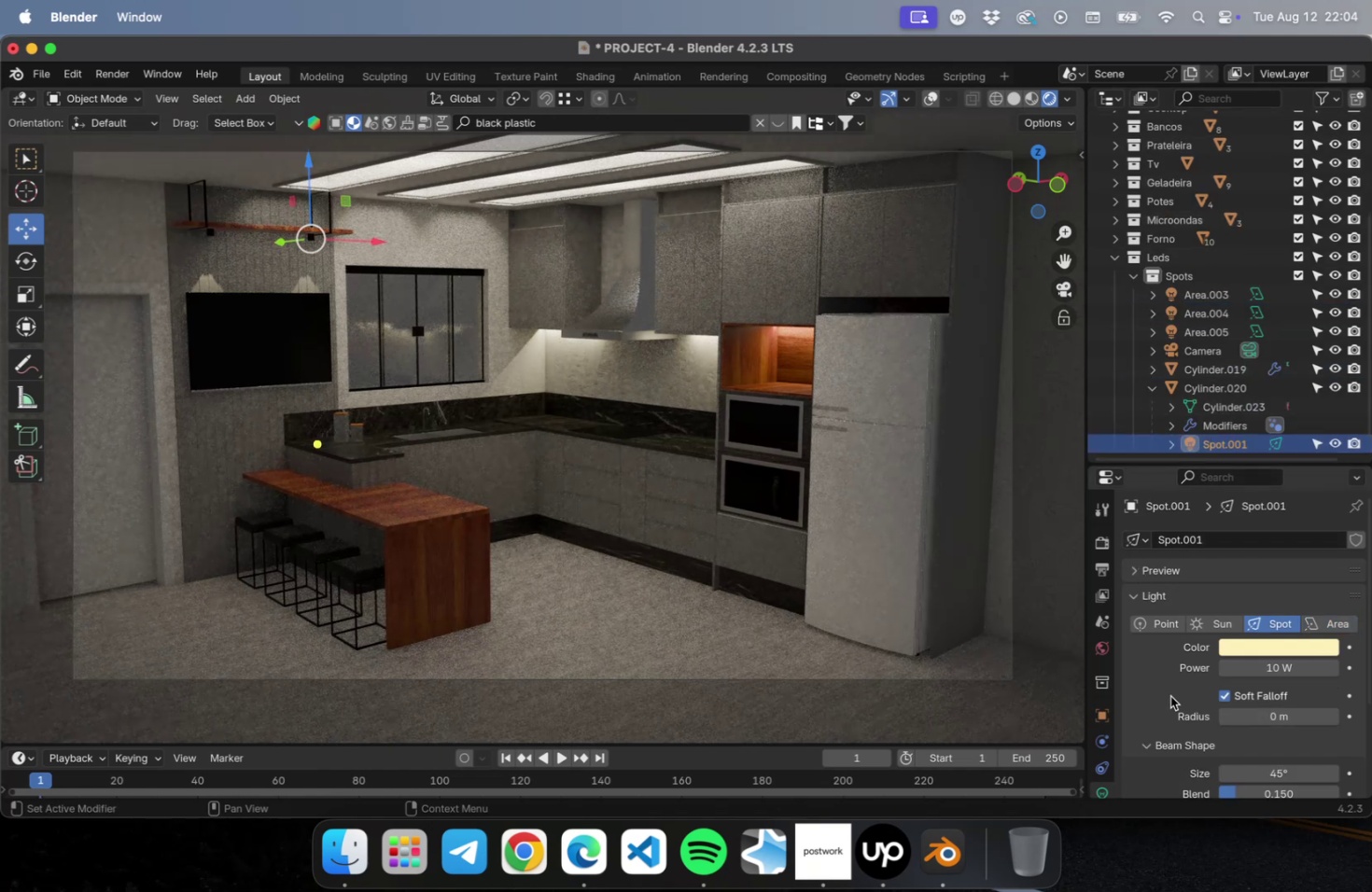 
scroll: coordinate [1172, 697], scroll_direction: down, amount: 2.0
 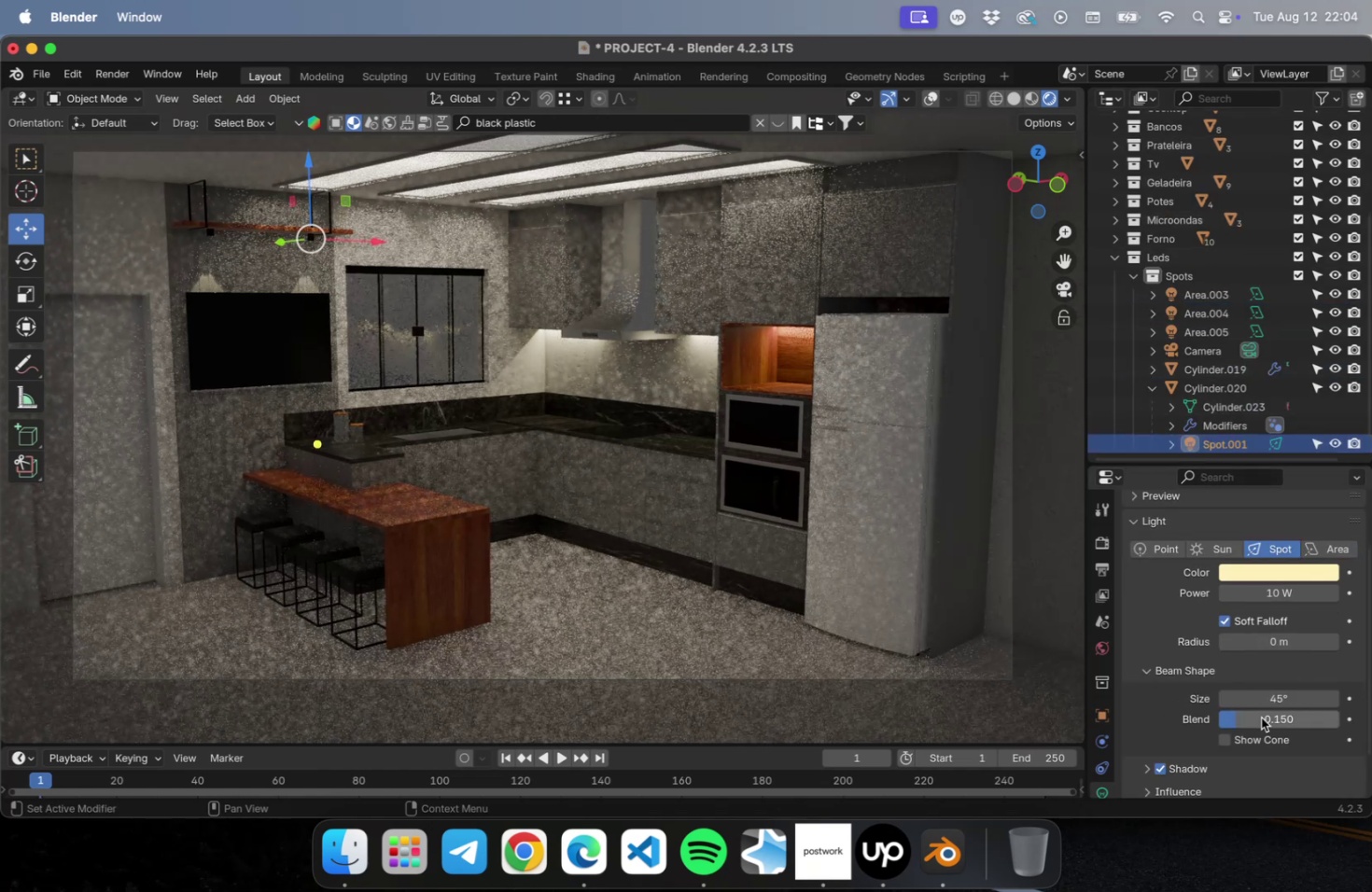 
left_click_drag(start_coordinate=[1253, 716], to_coordinate=[1332, 719])
 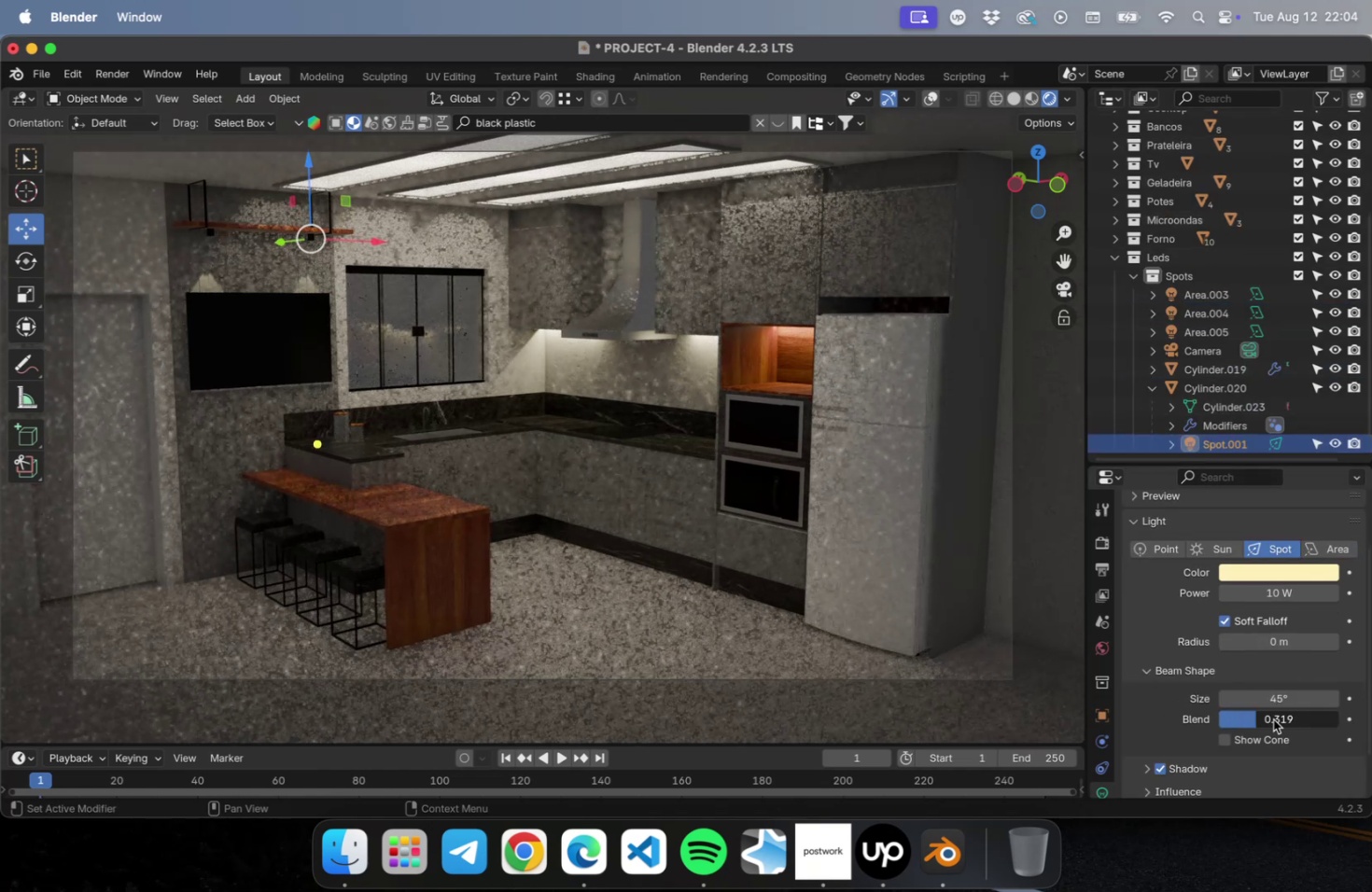 
mouse_move([1252, 733])
 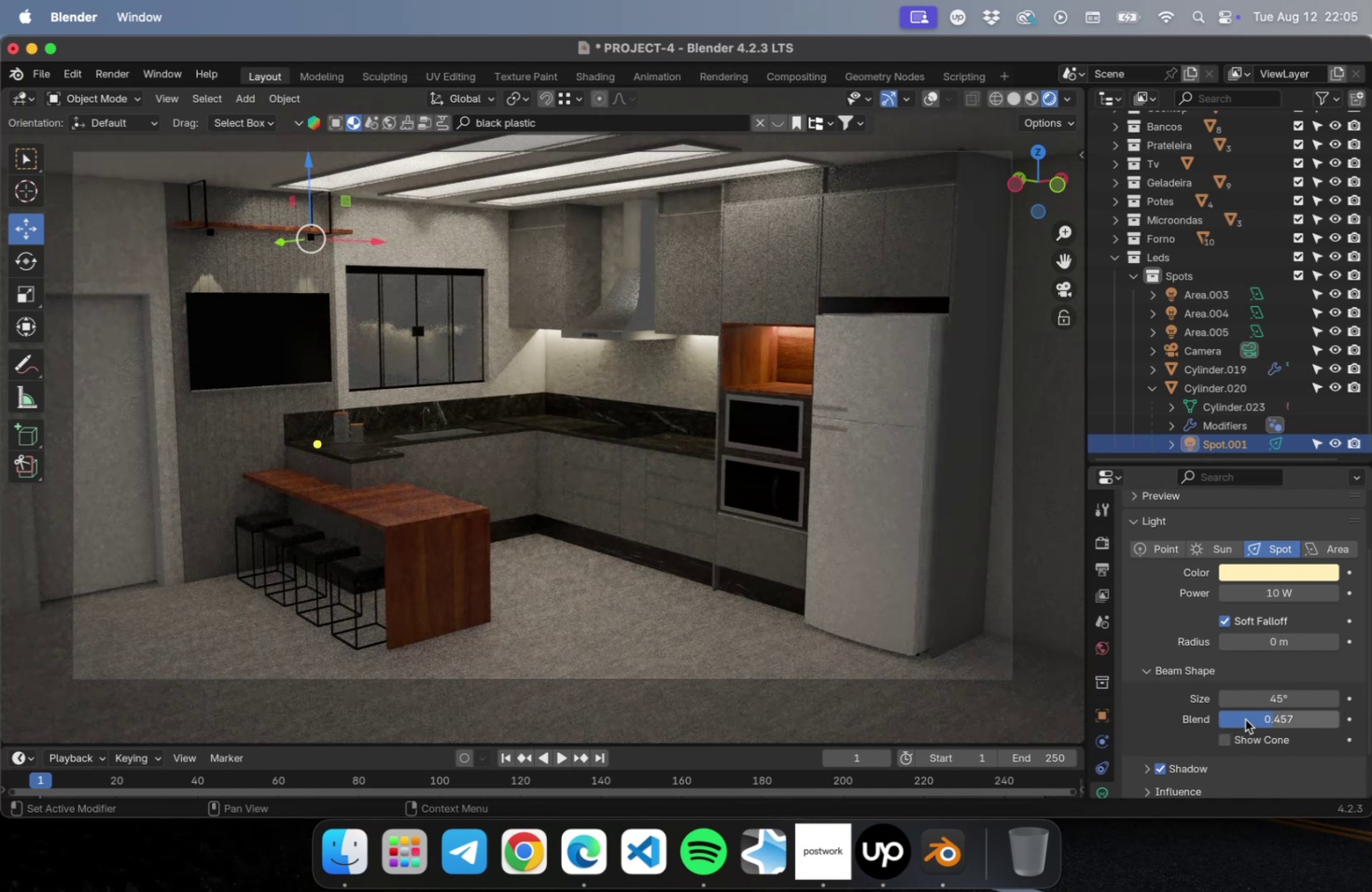 
left_click([1245, 718])
 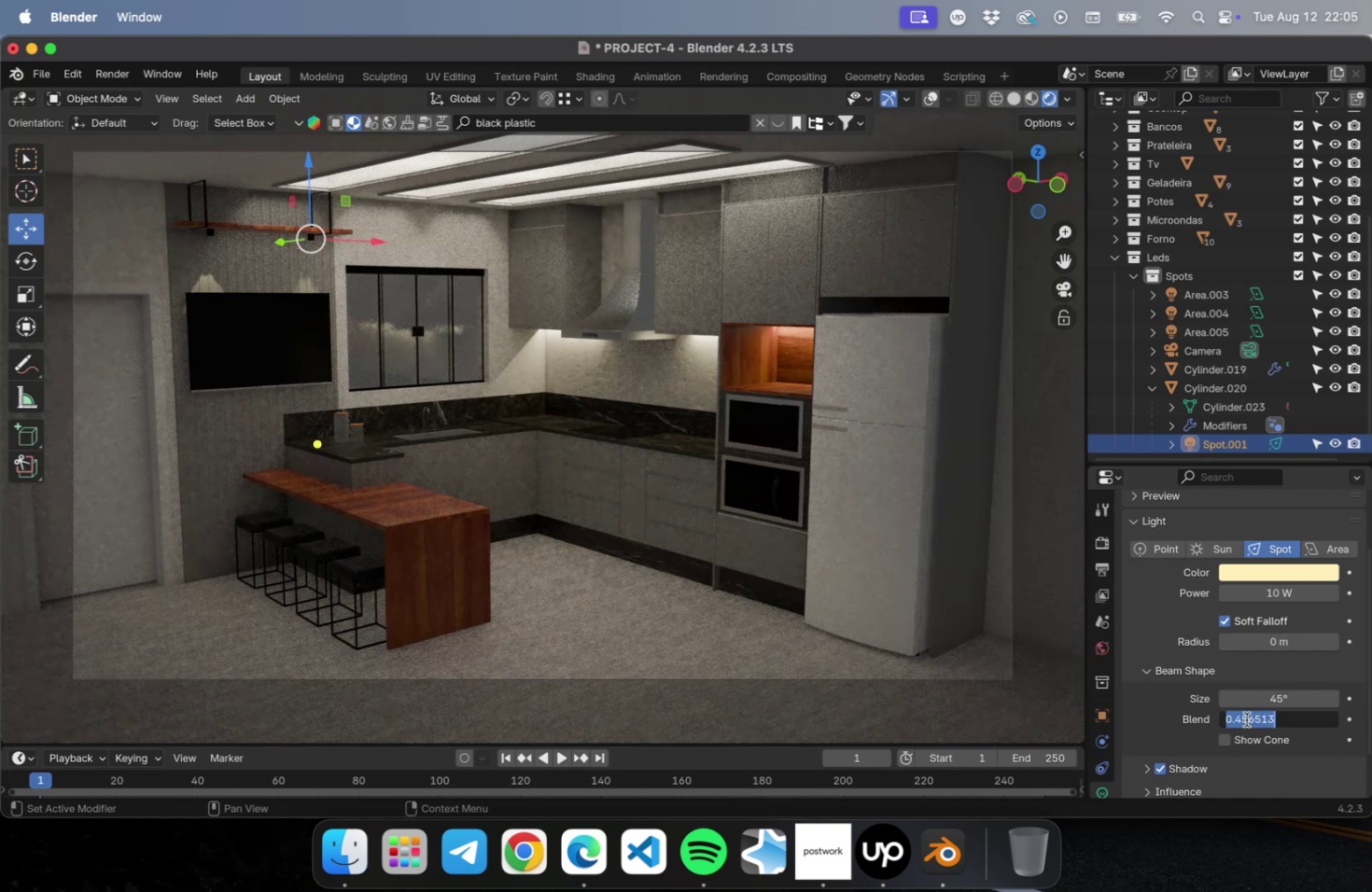 
key(1)
 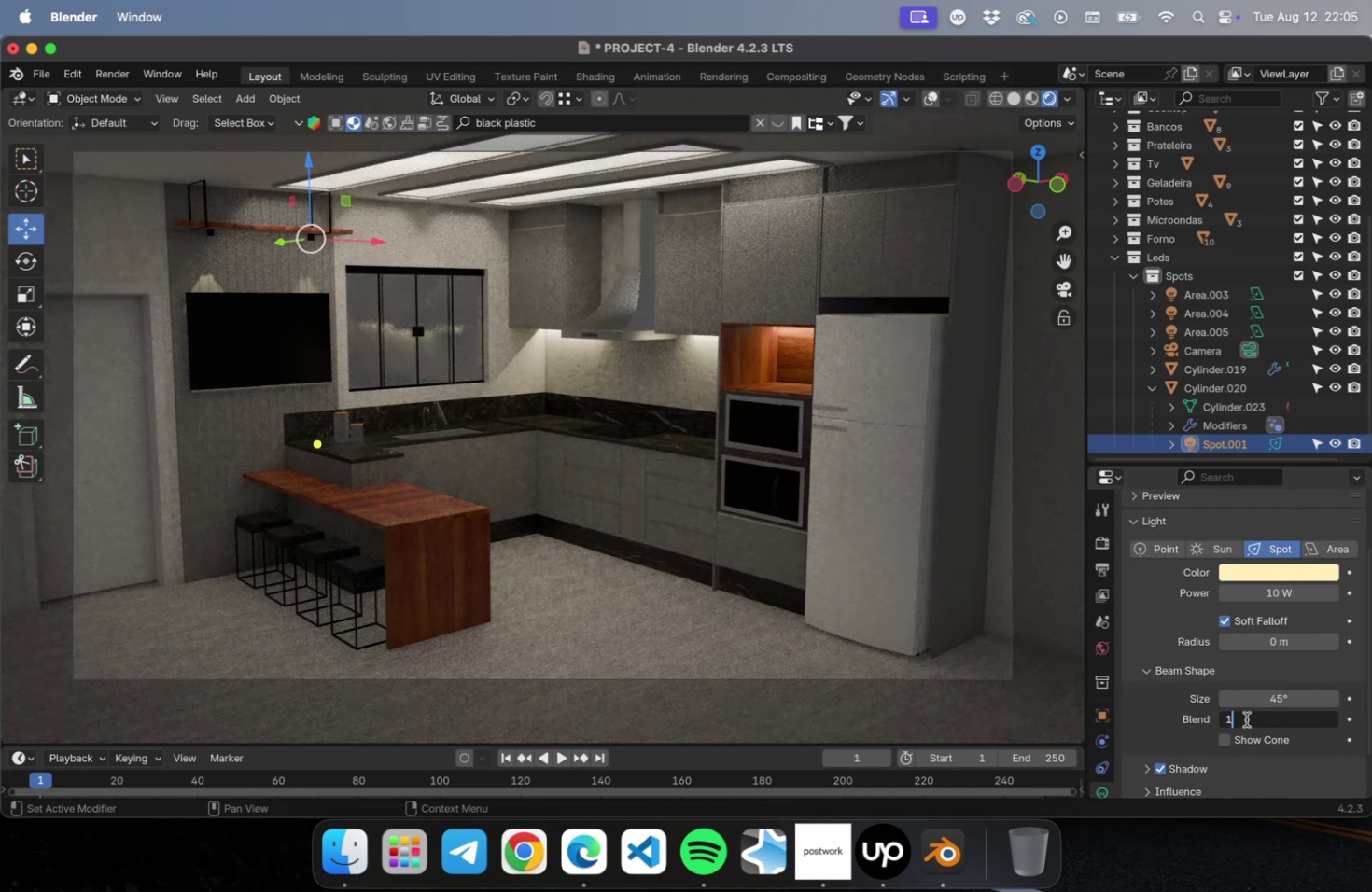 
key(Tab)
 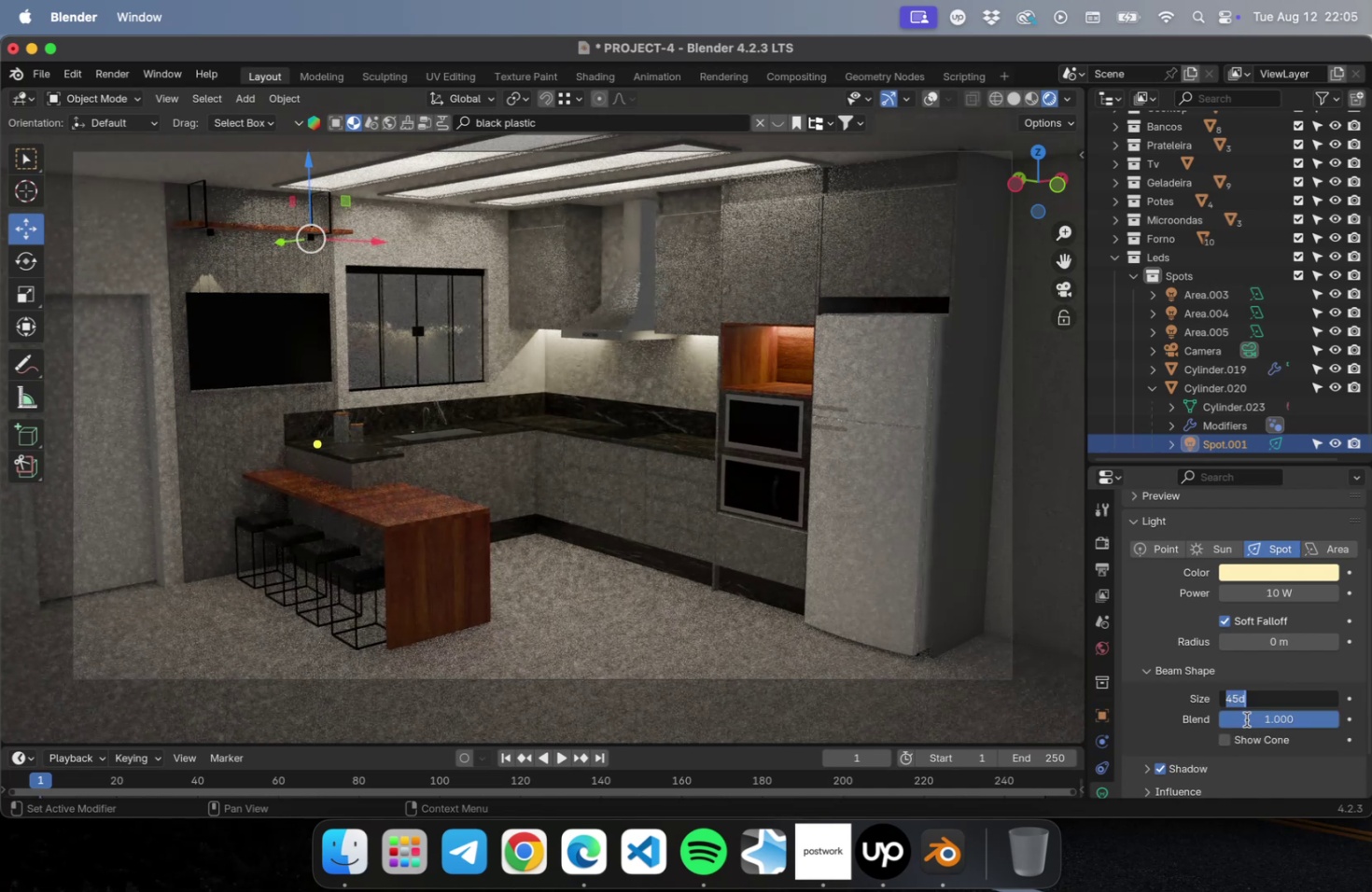 
left_click([1245, 718])
 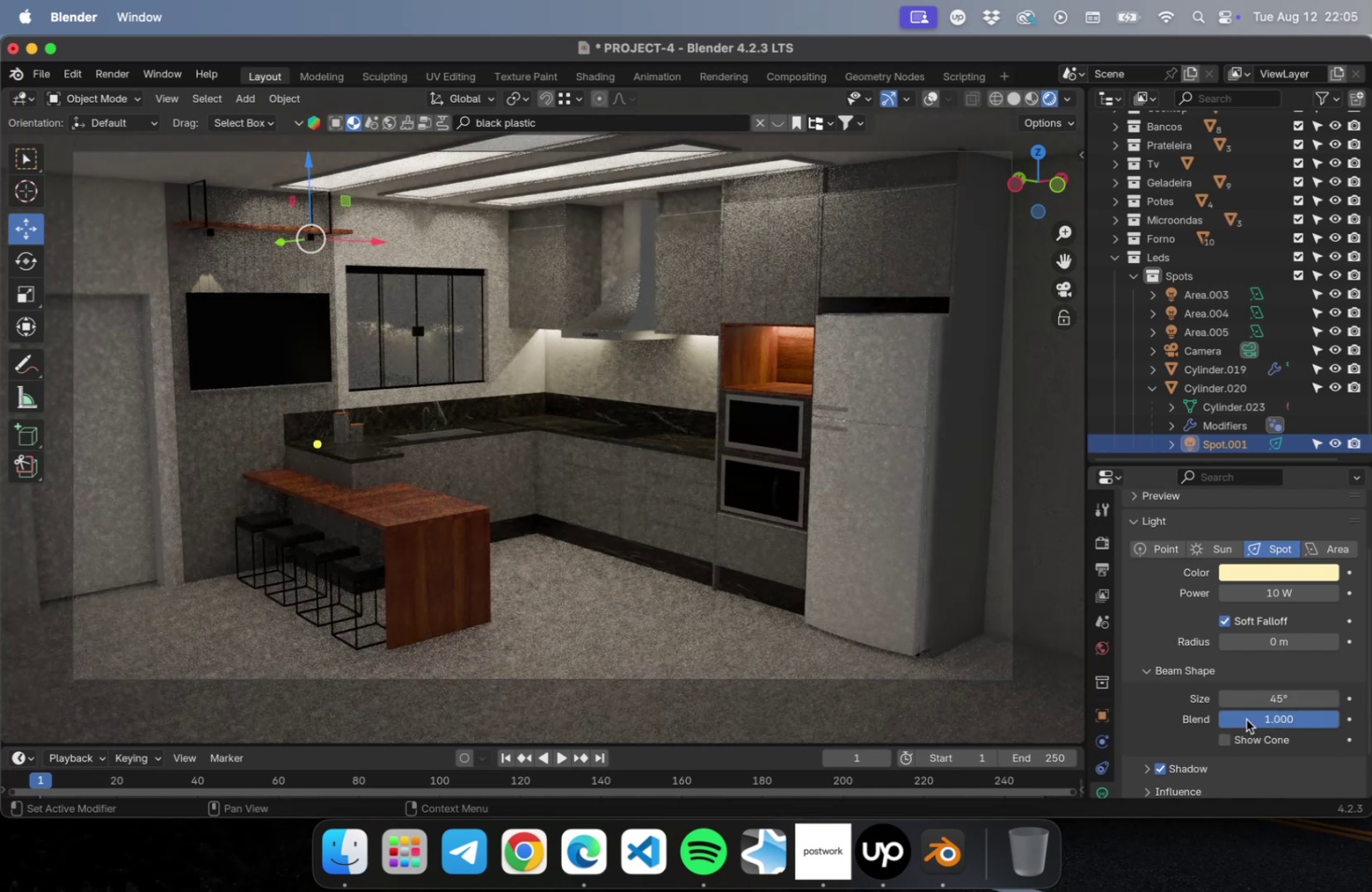 
left_click([1245, 718])
 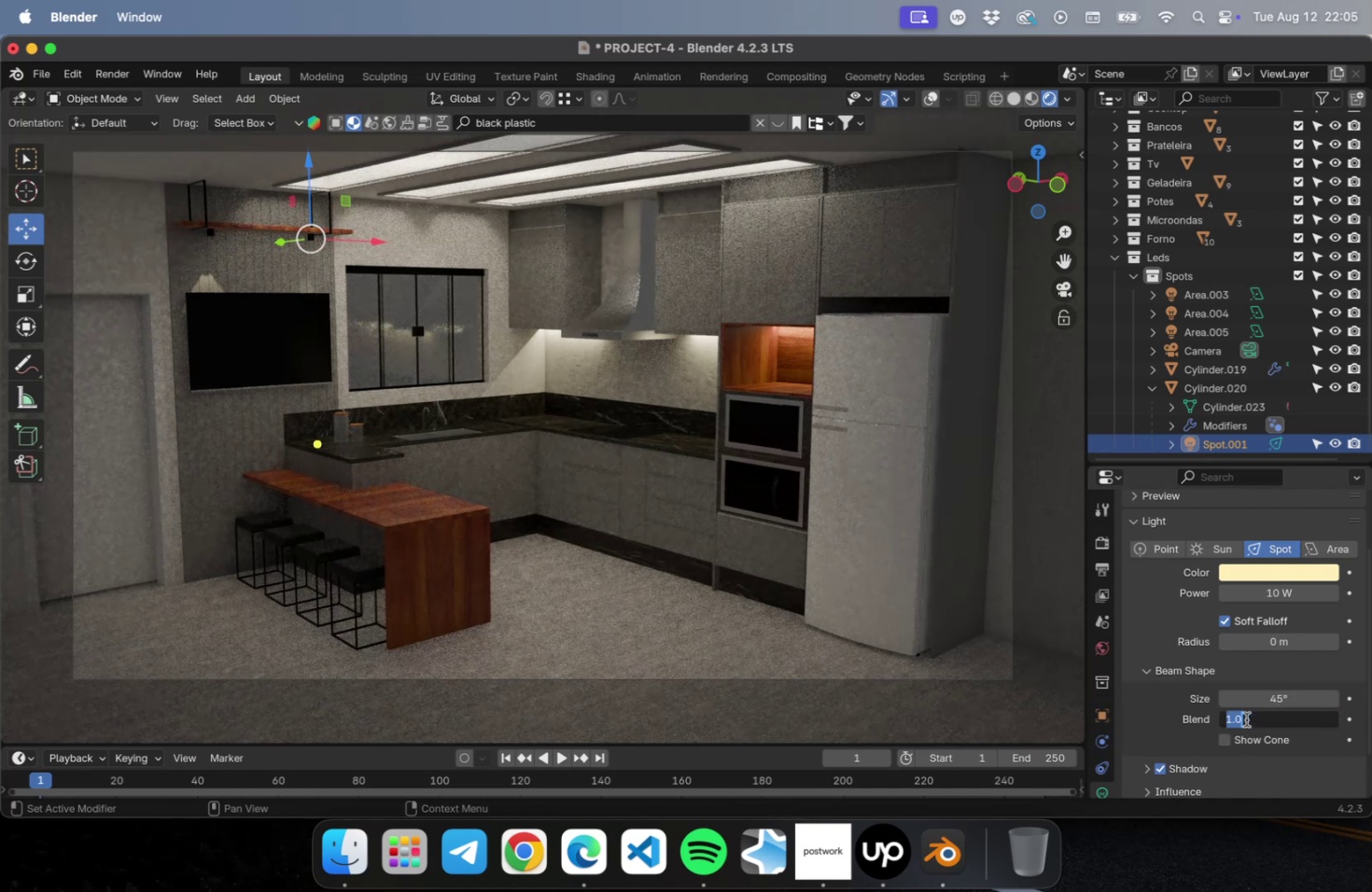 
key(Period)
 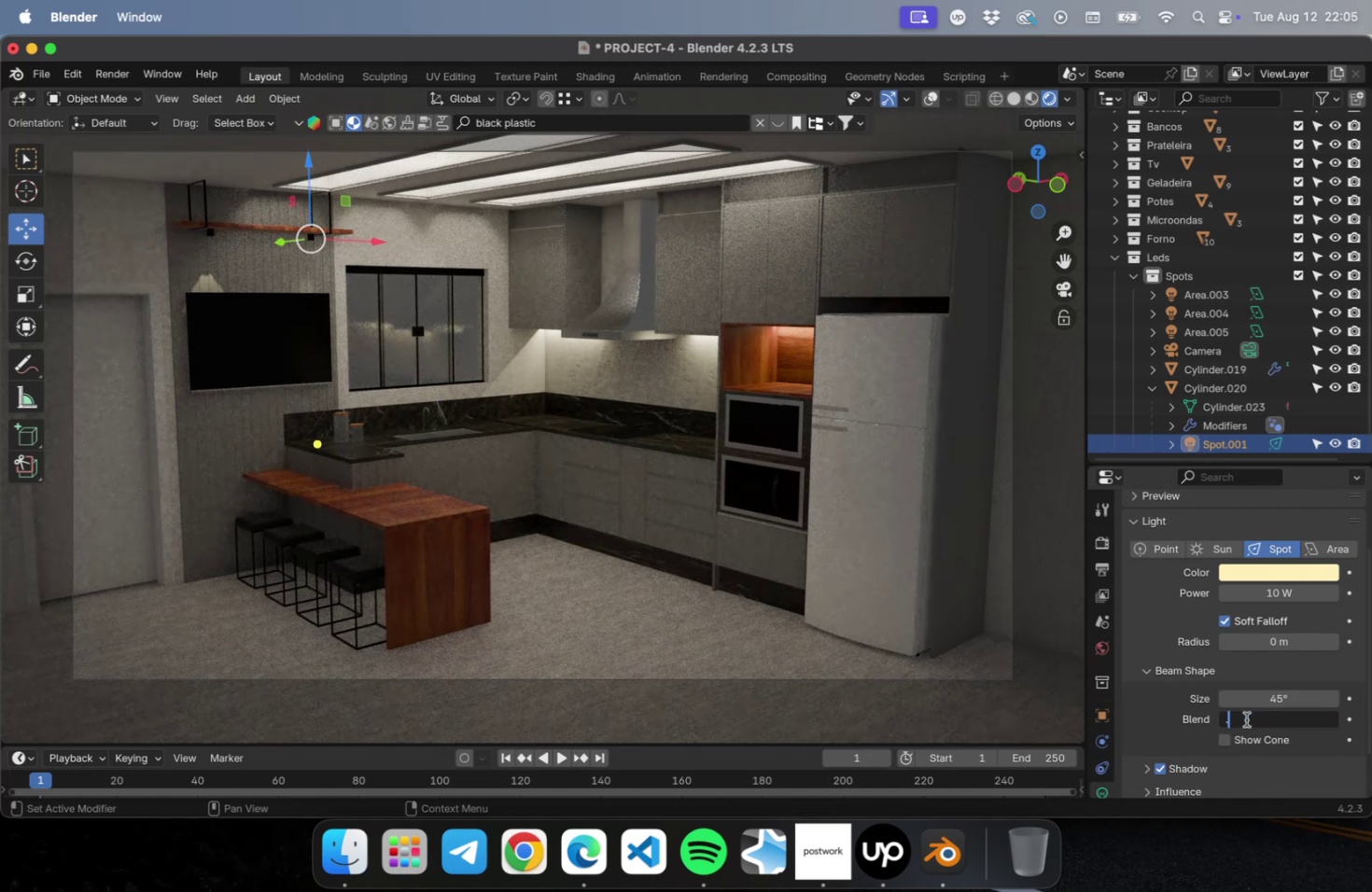 
key(5)
 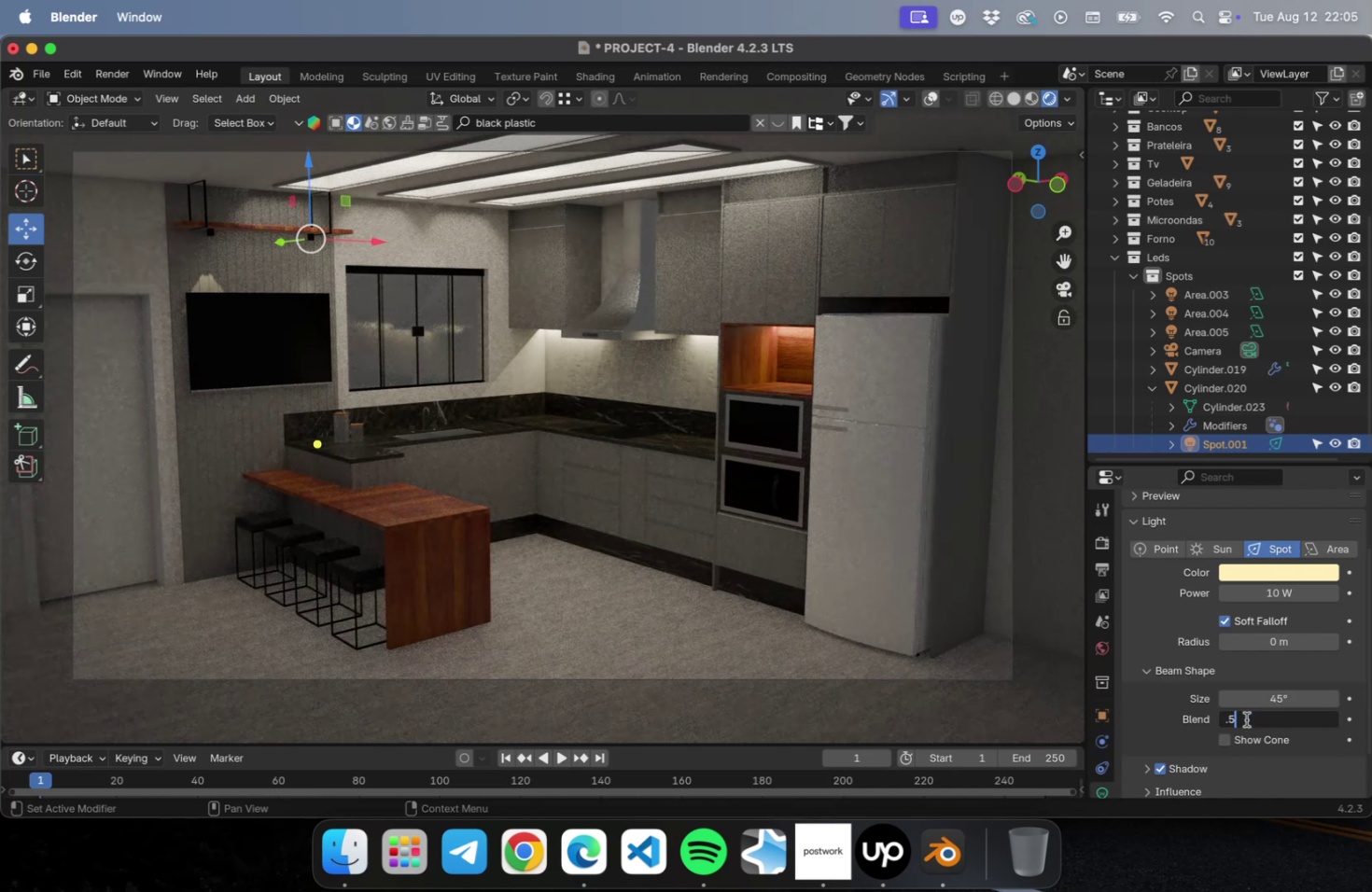 
key(Meta+A)
 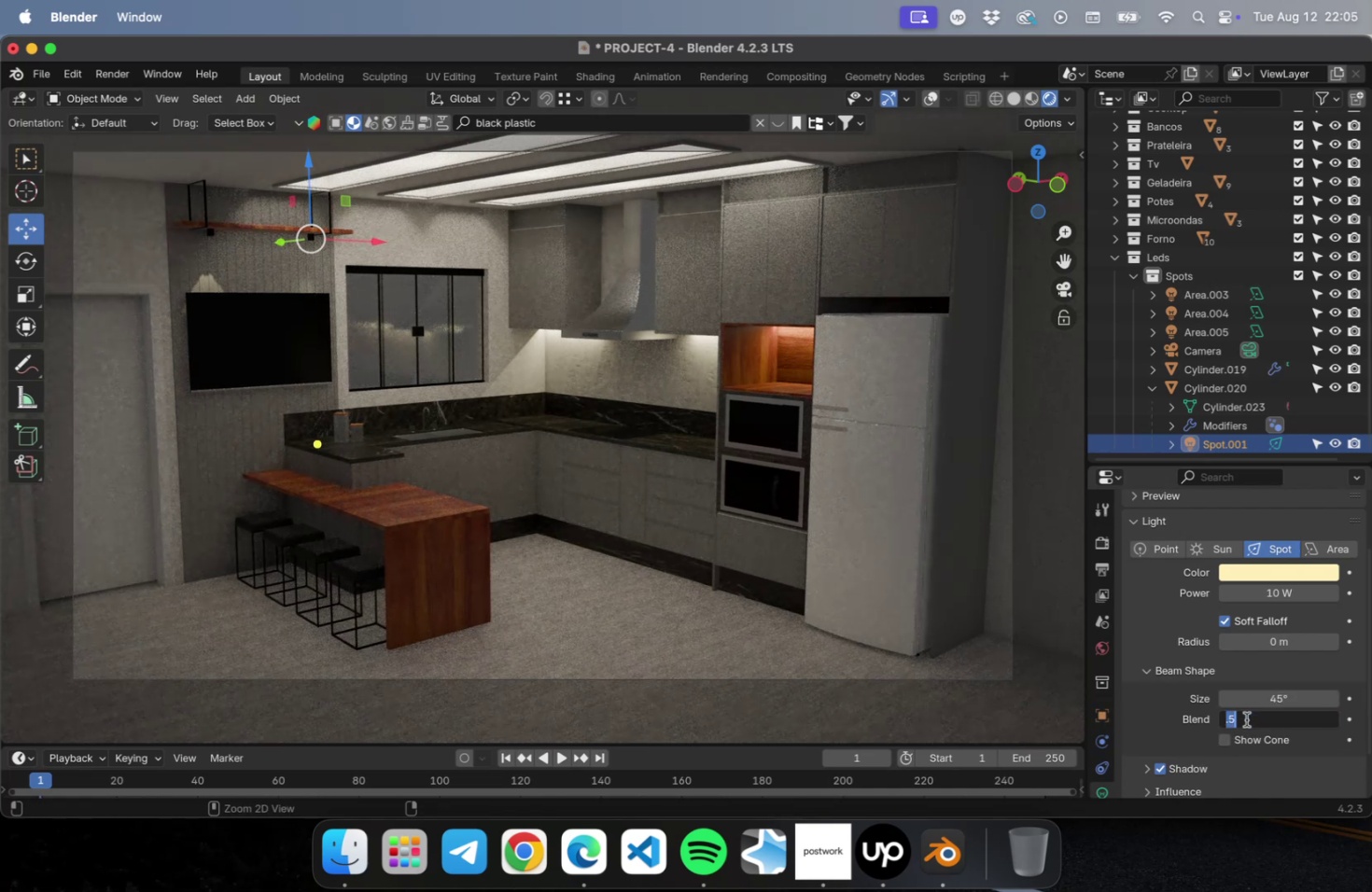 
key(Meta+C)
 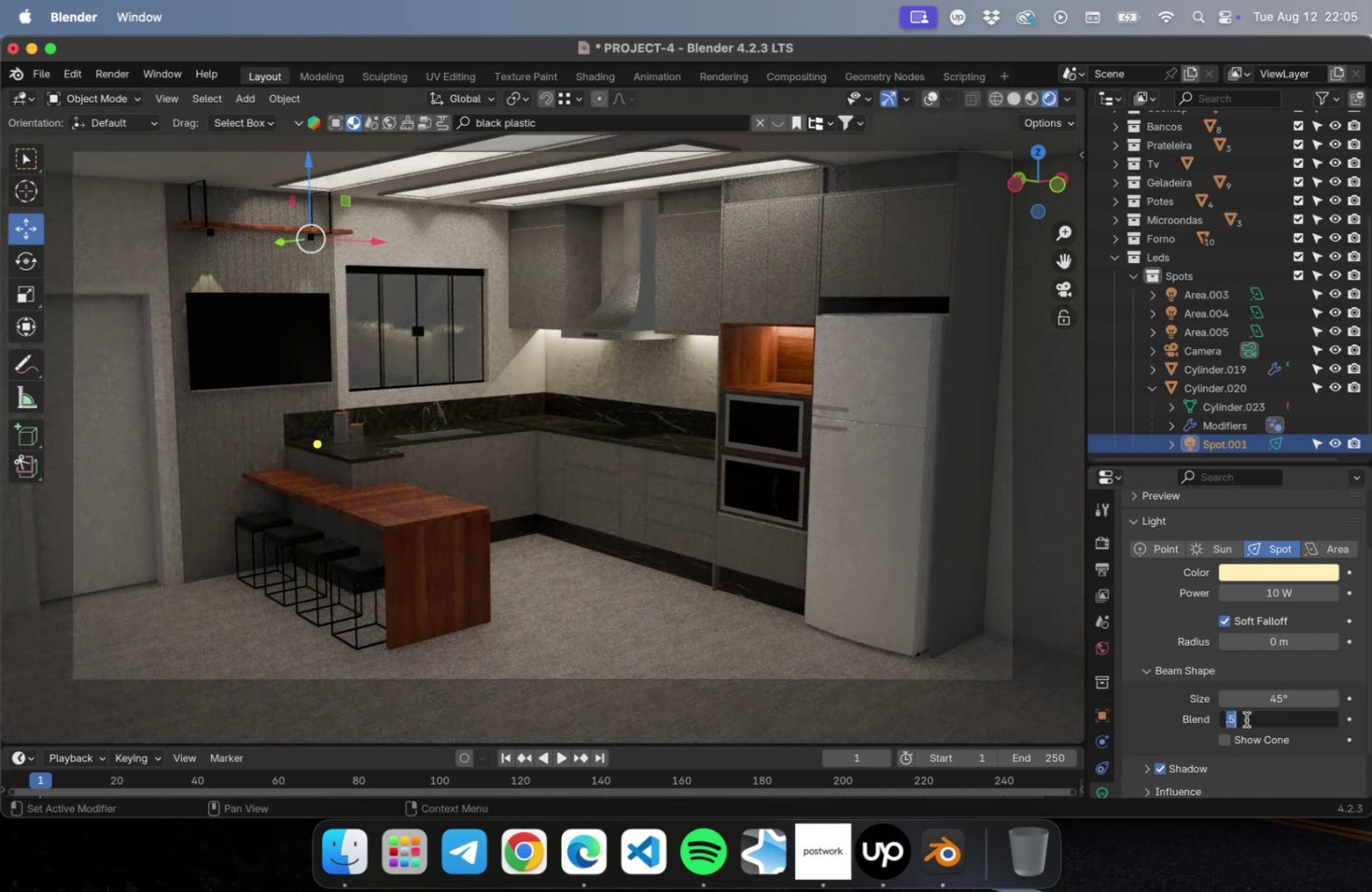 
key(Enter)
 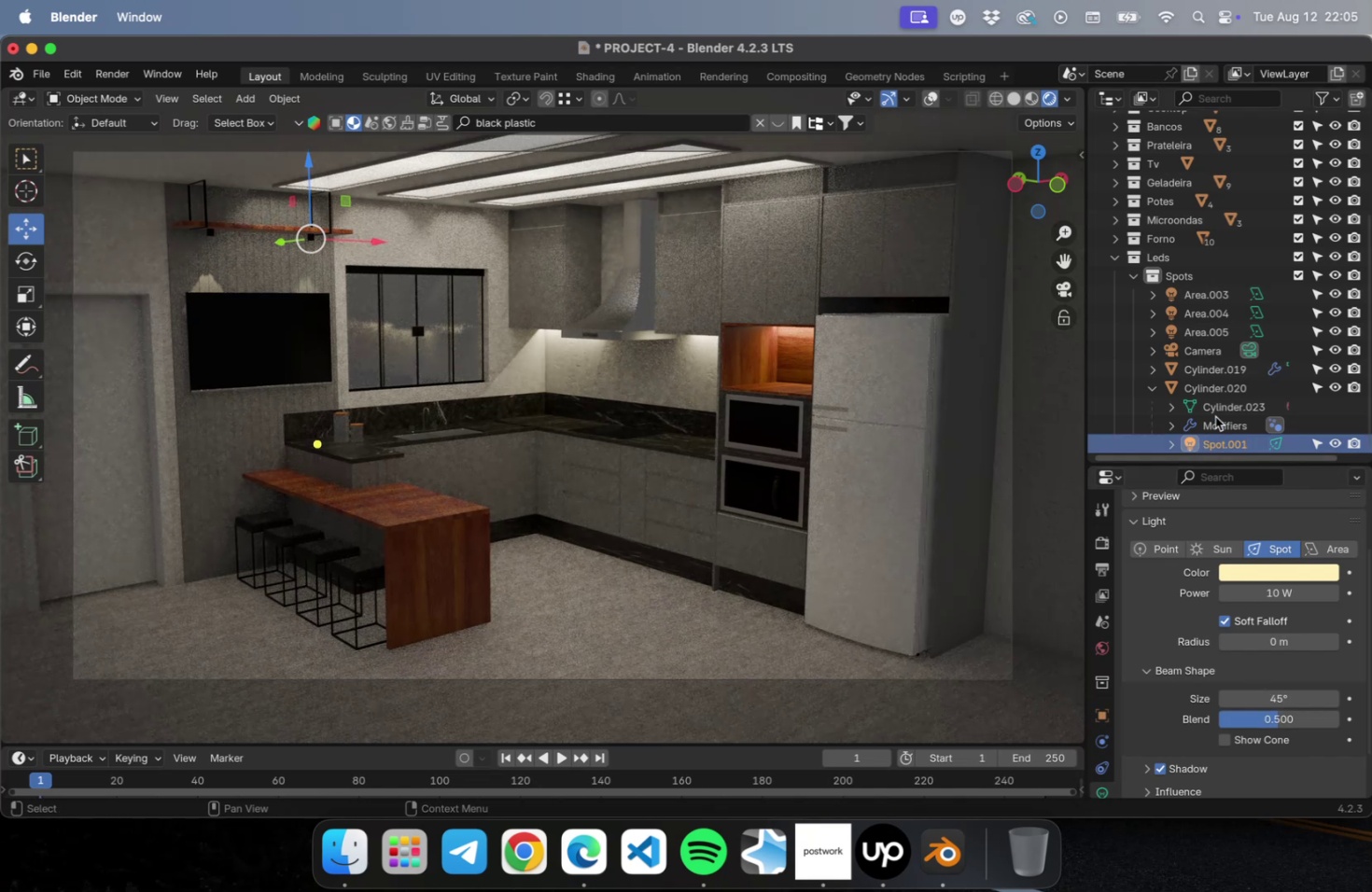 
left_click([1153, 370])
 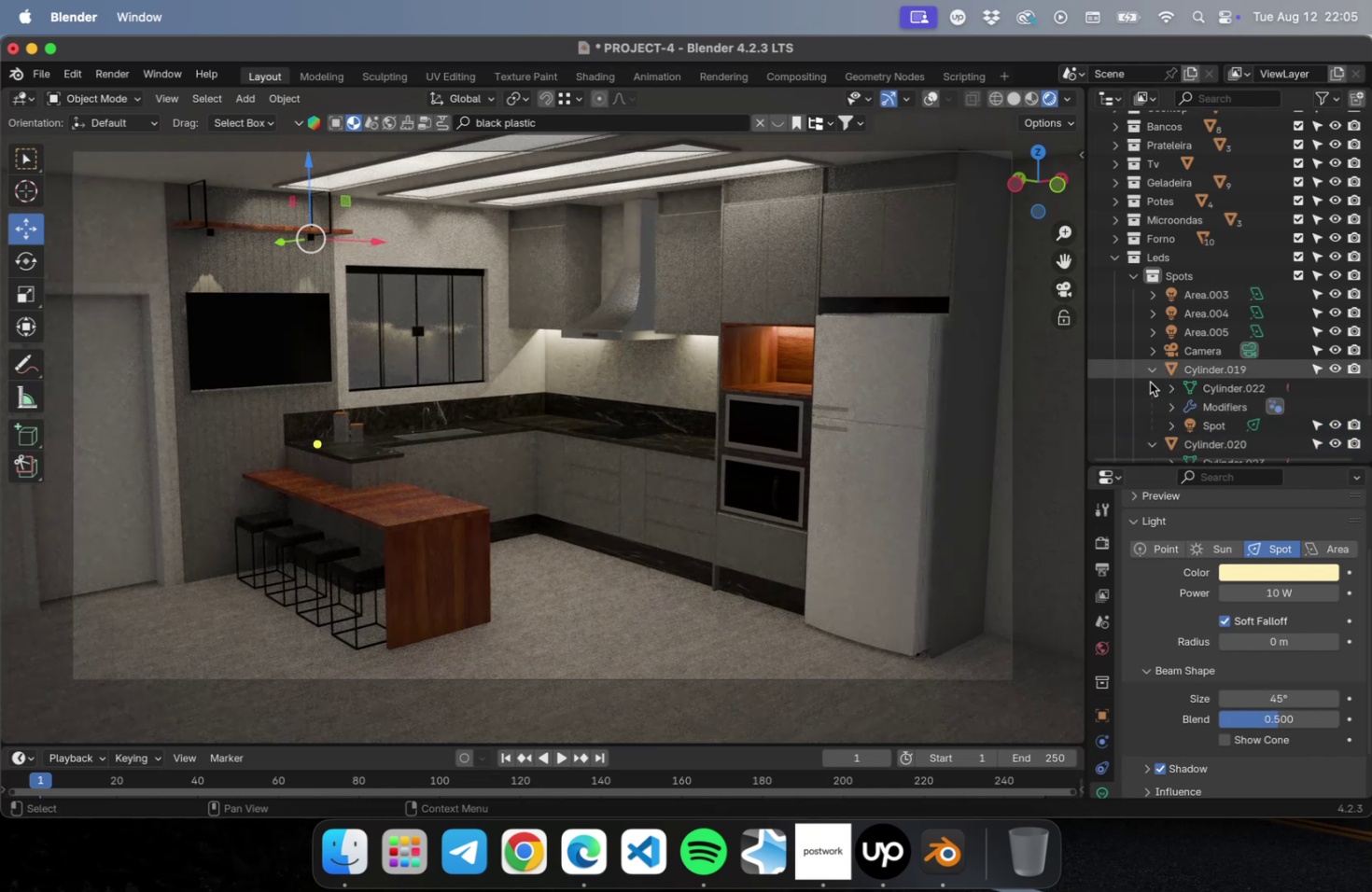 
scroll: coordinate [1149, 386], scroll_direction: down, amount: 21.0
 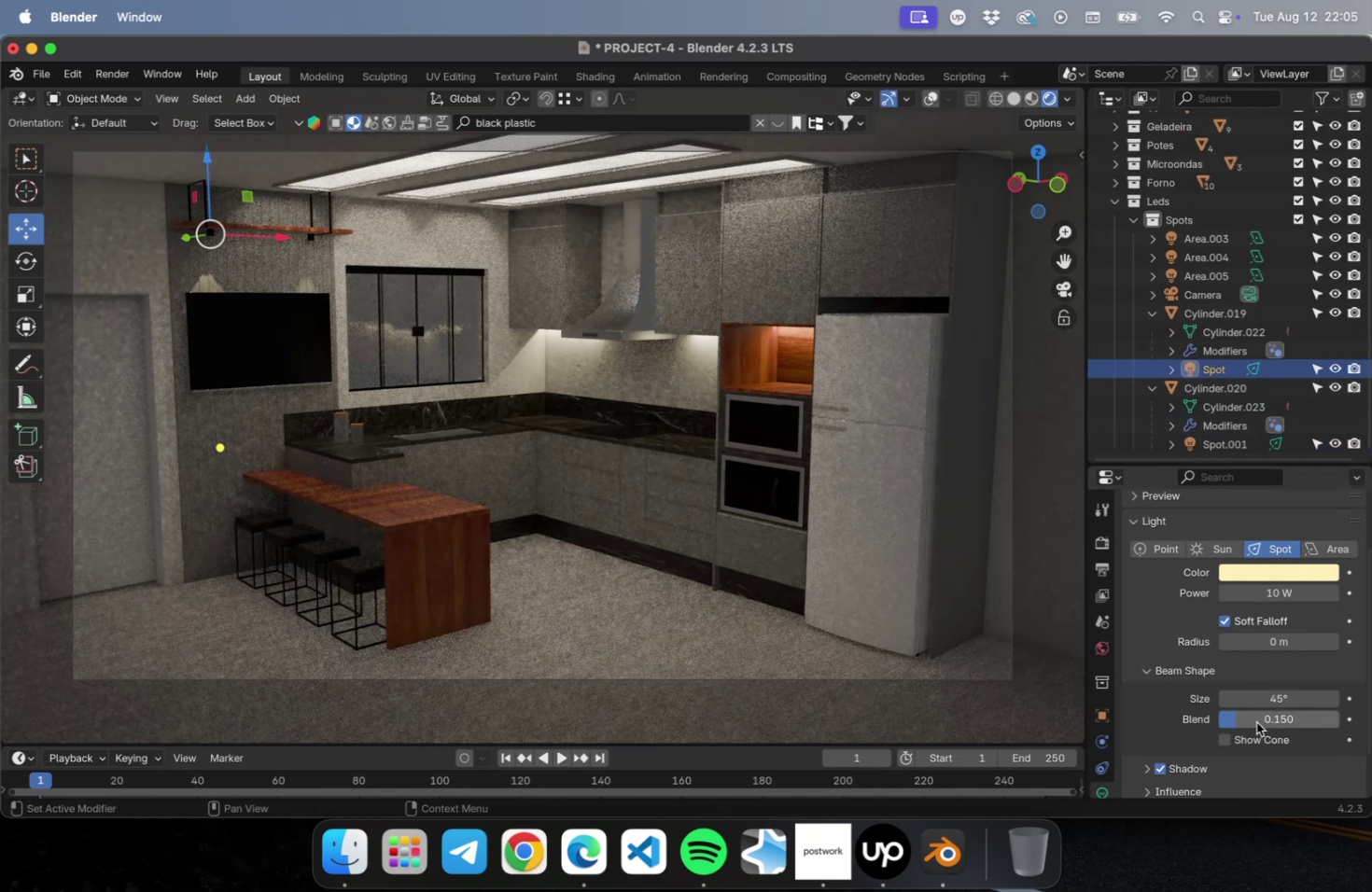 
key(Meta+CommandLeft)
 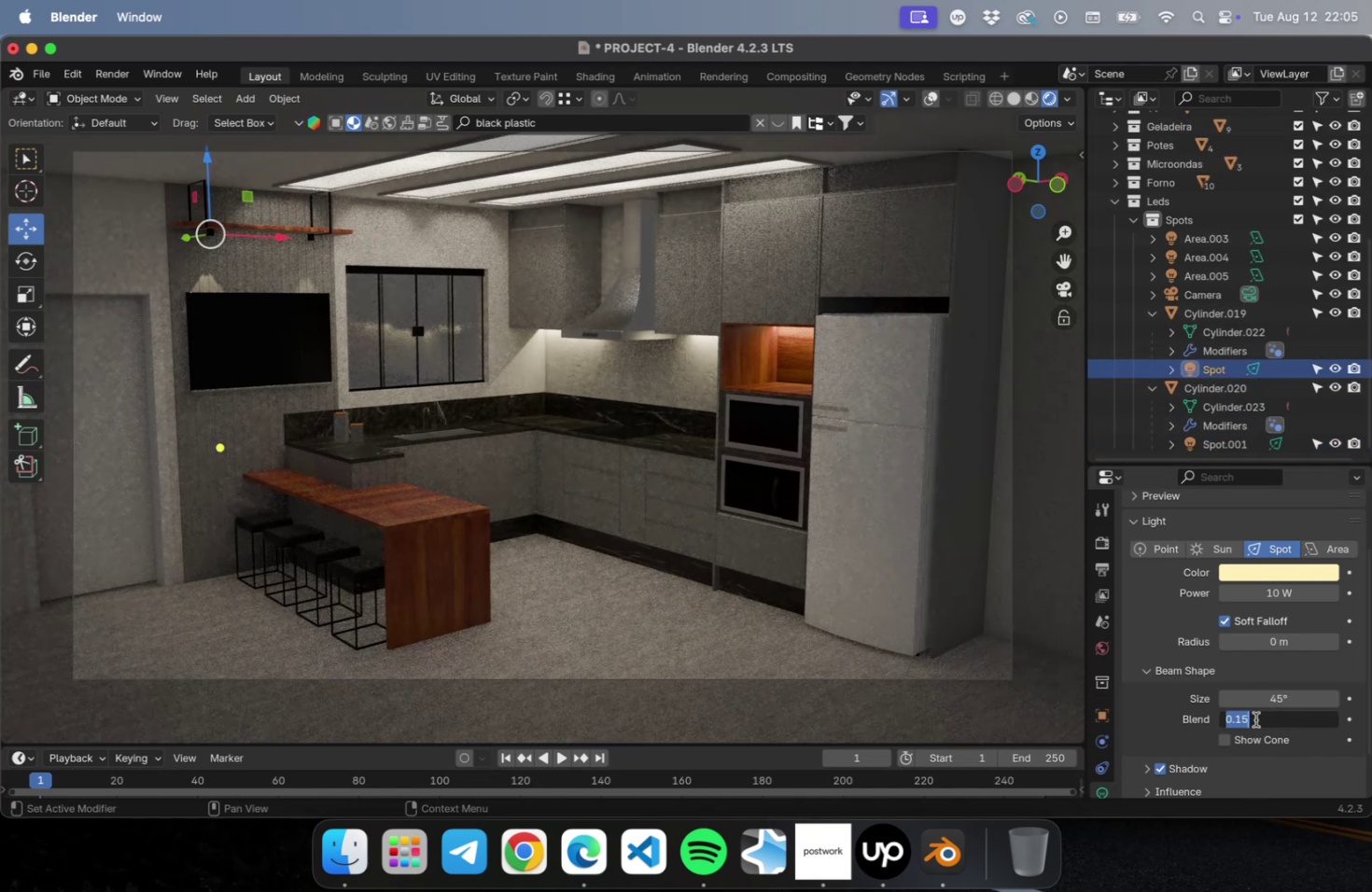 
key(Meta+V)
 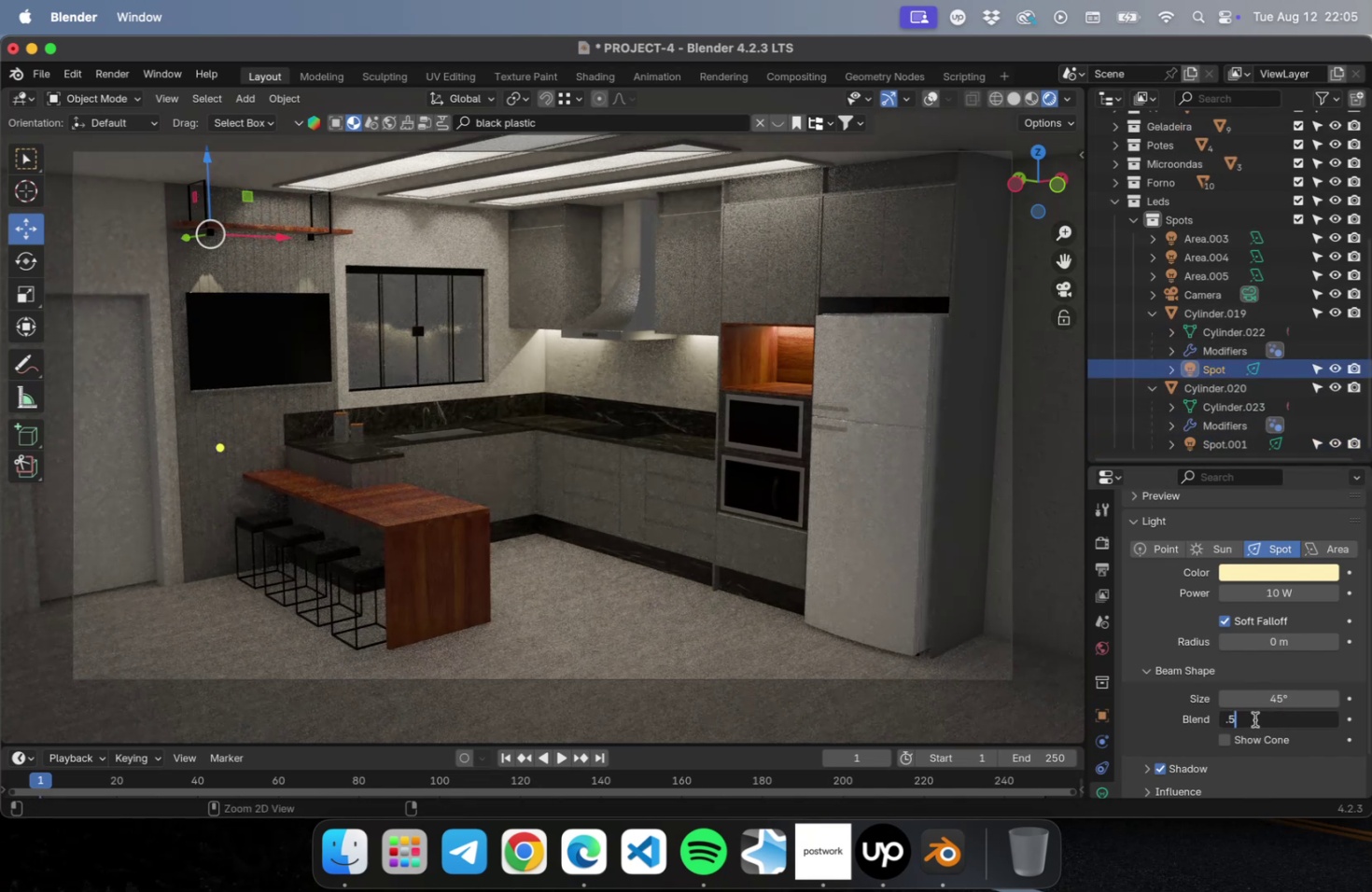 
key(Tab)
 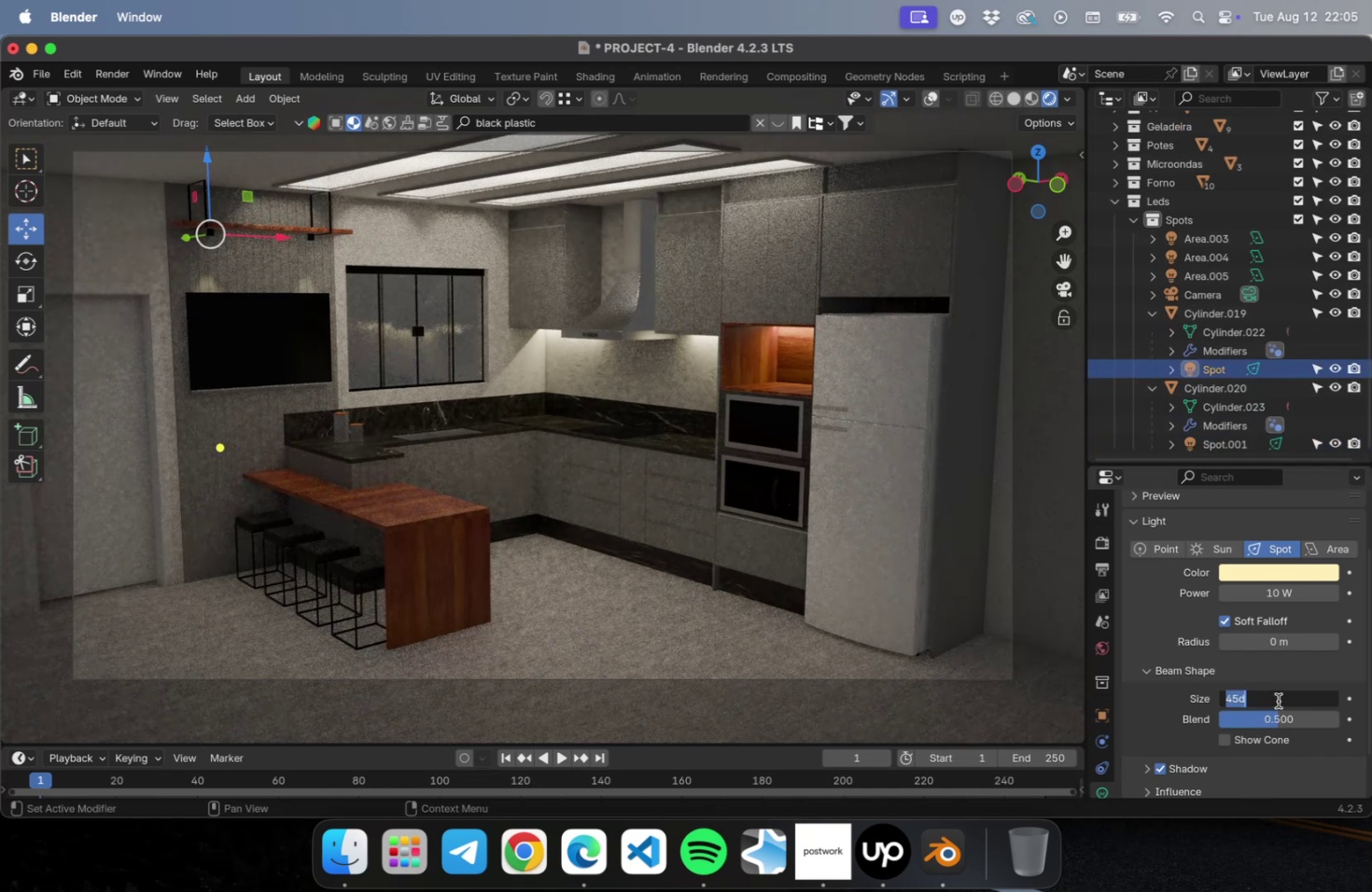 
left_click([1267, 667])
 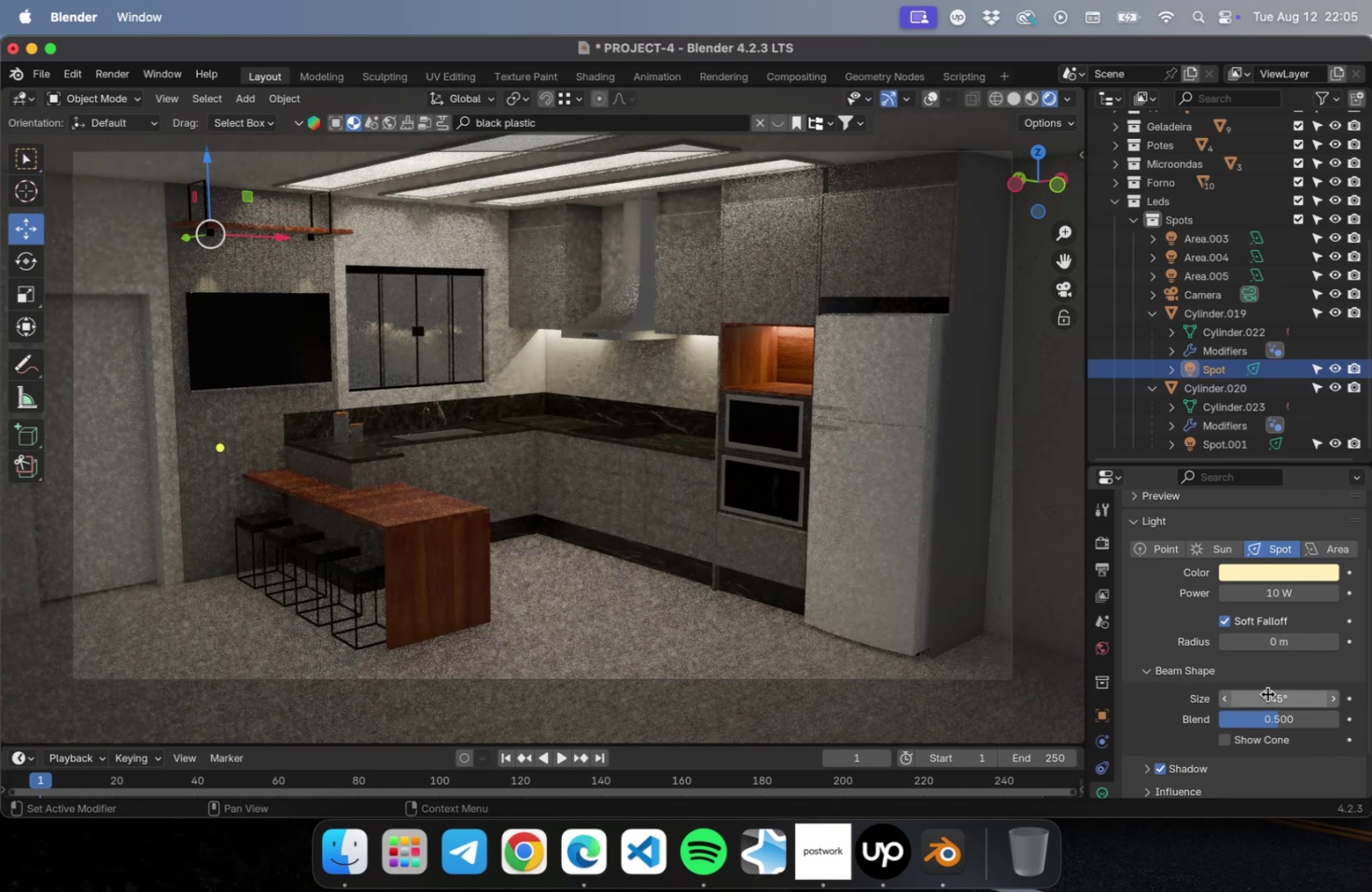 
left_click_drag(start_coordinate=[1267, 693], to_coordinate=[1144, 704])
 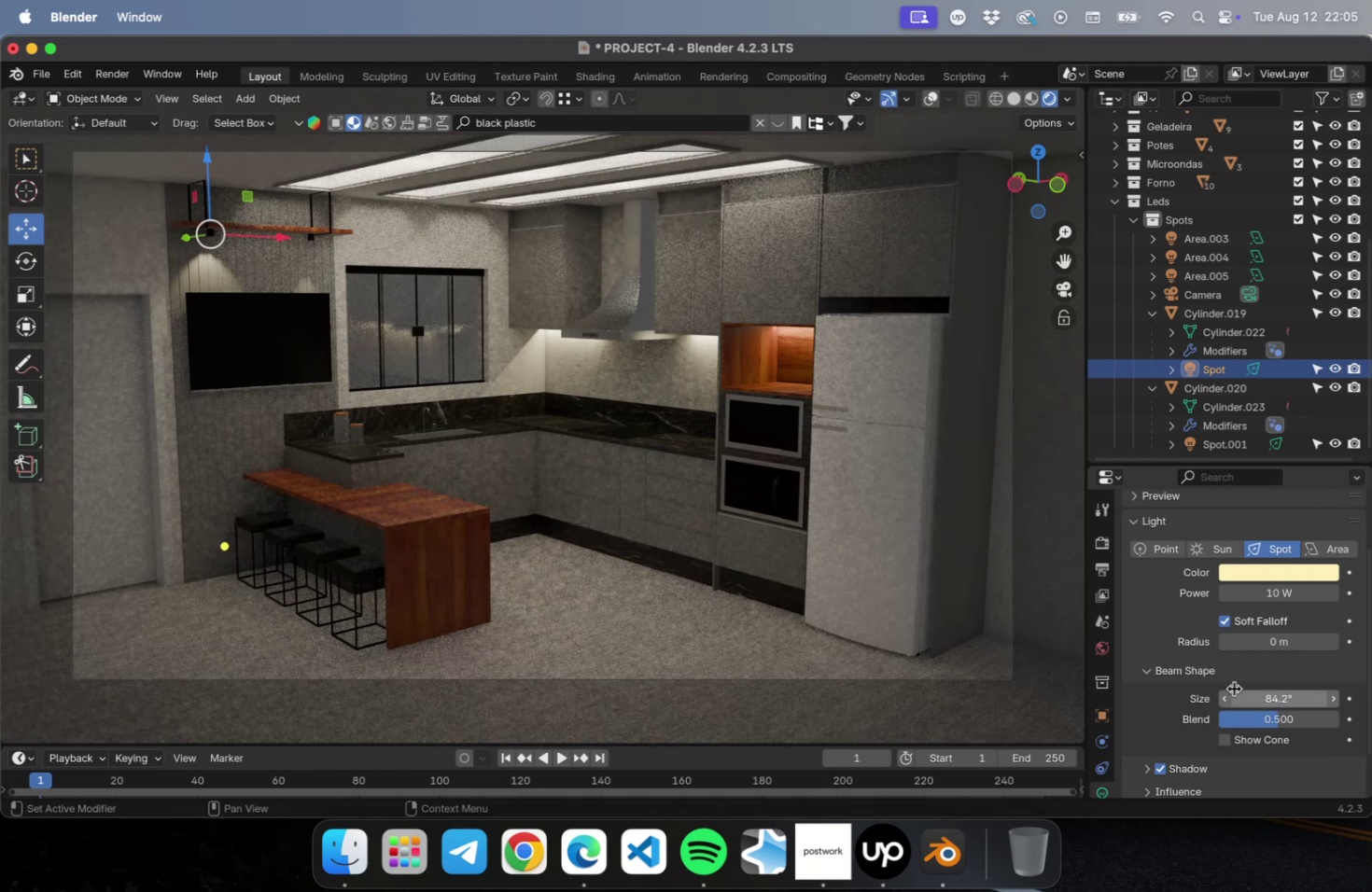 
scroll: coordinate [1197, 717], scroll_direction: down, amount: 7.0
 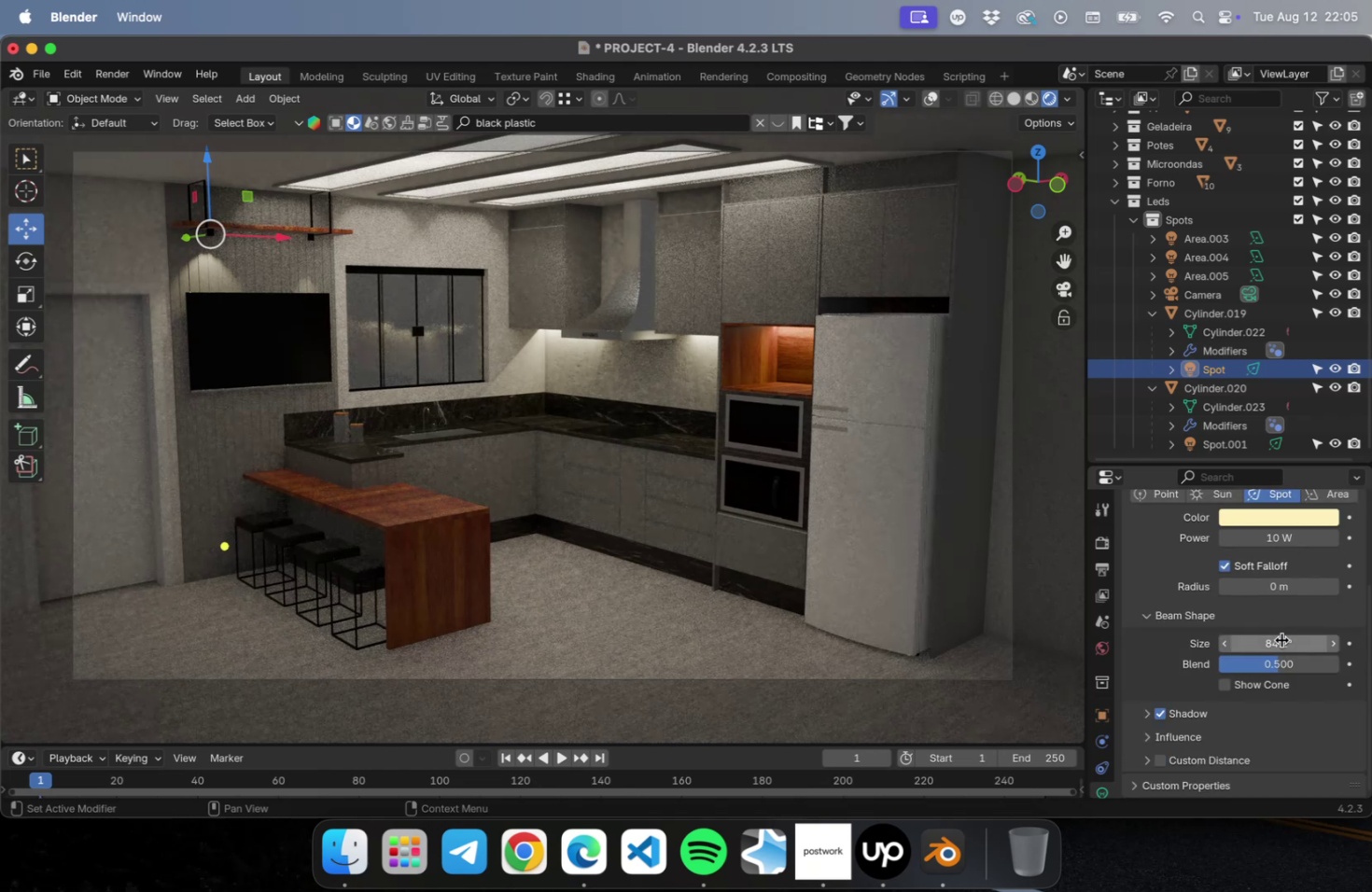 
left_click([1281, 639])
 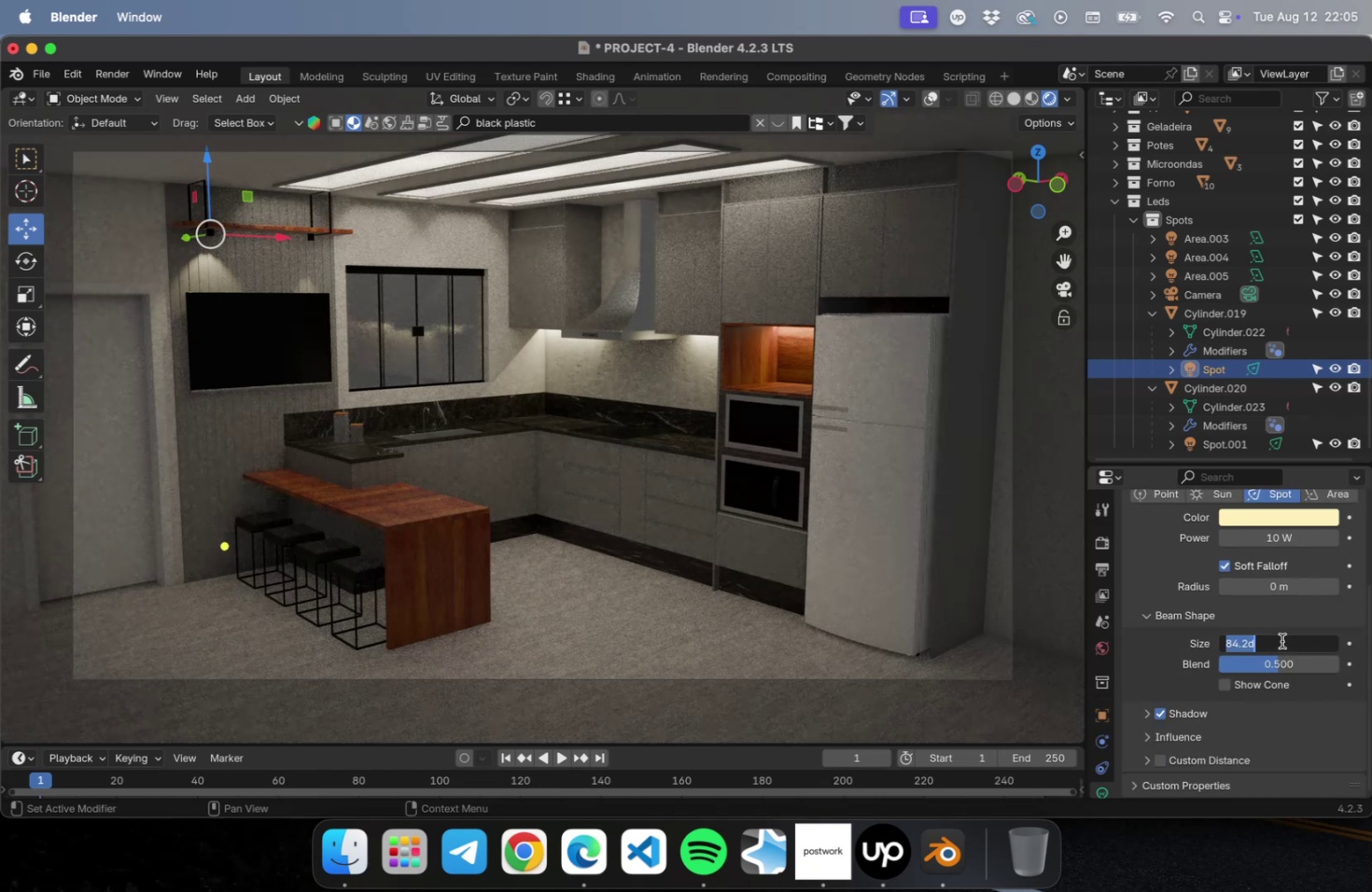 
type(80)
 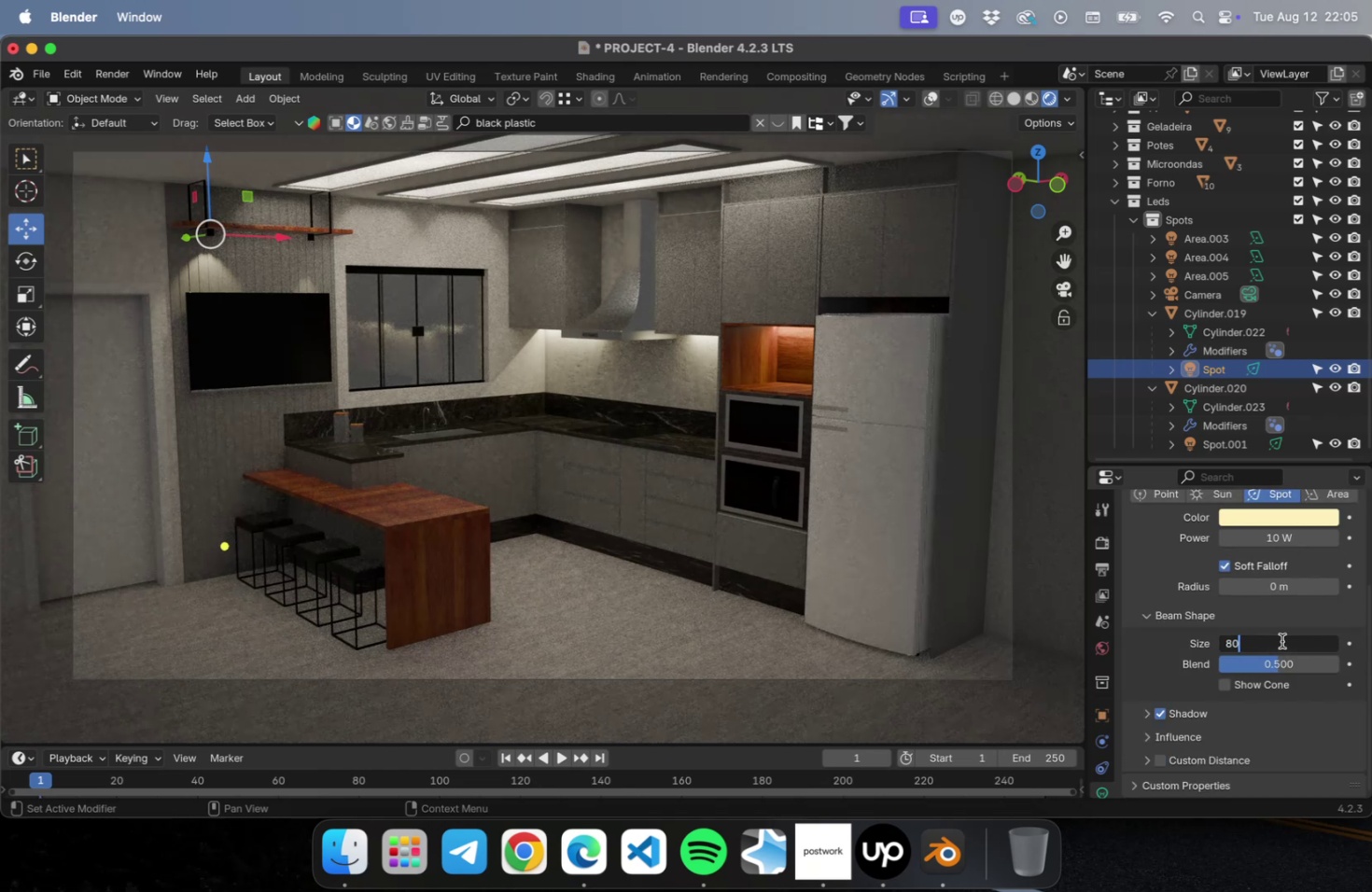 
key(Enter)
 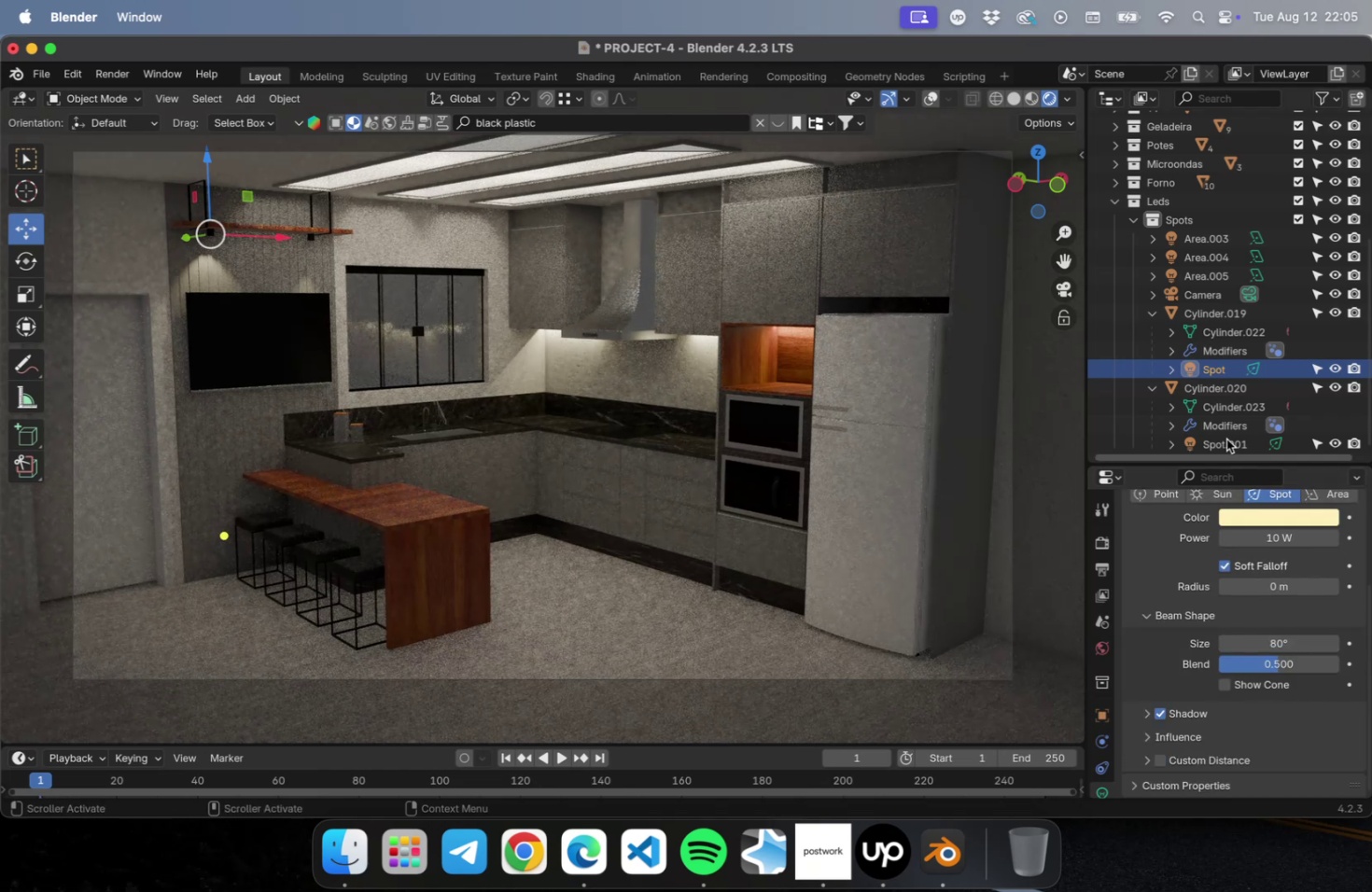 
left_click([1225, 438])
 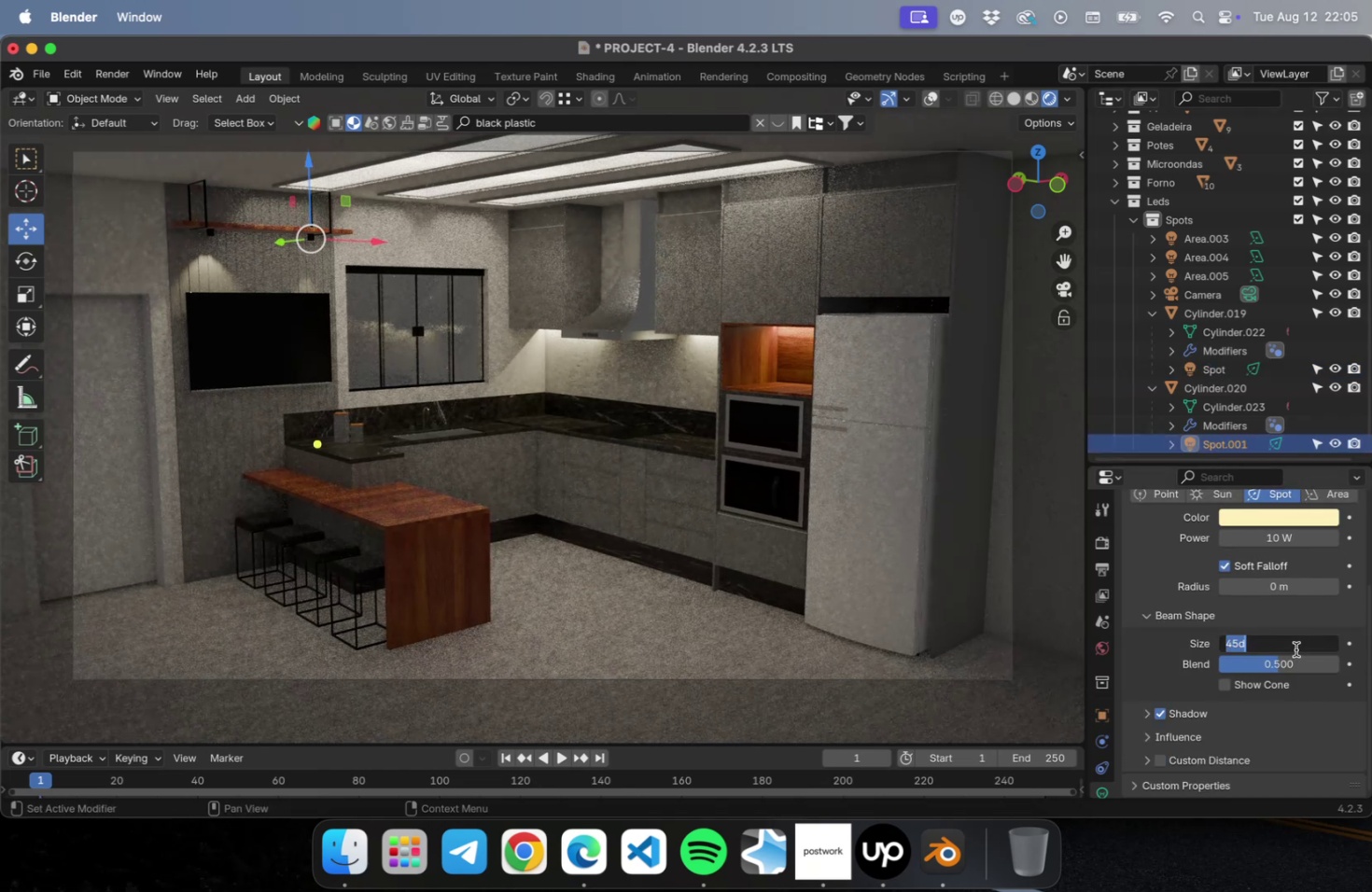 
type(80)
 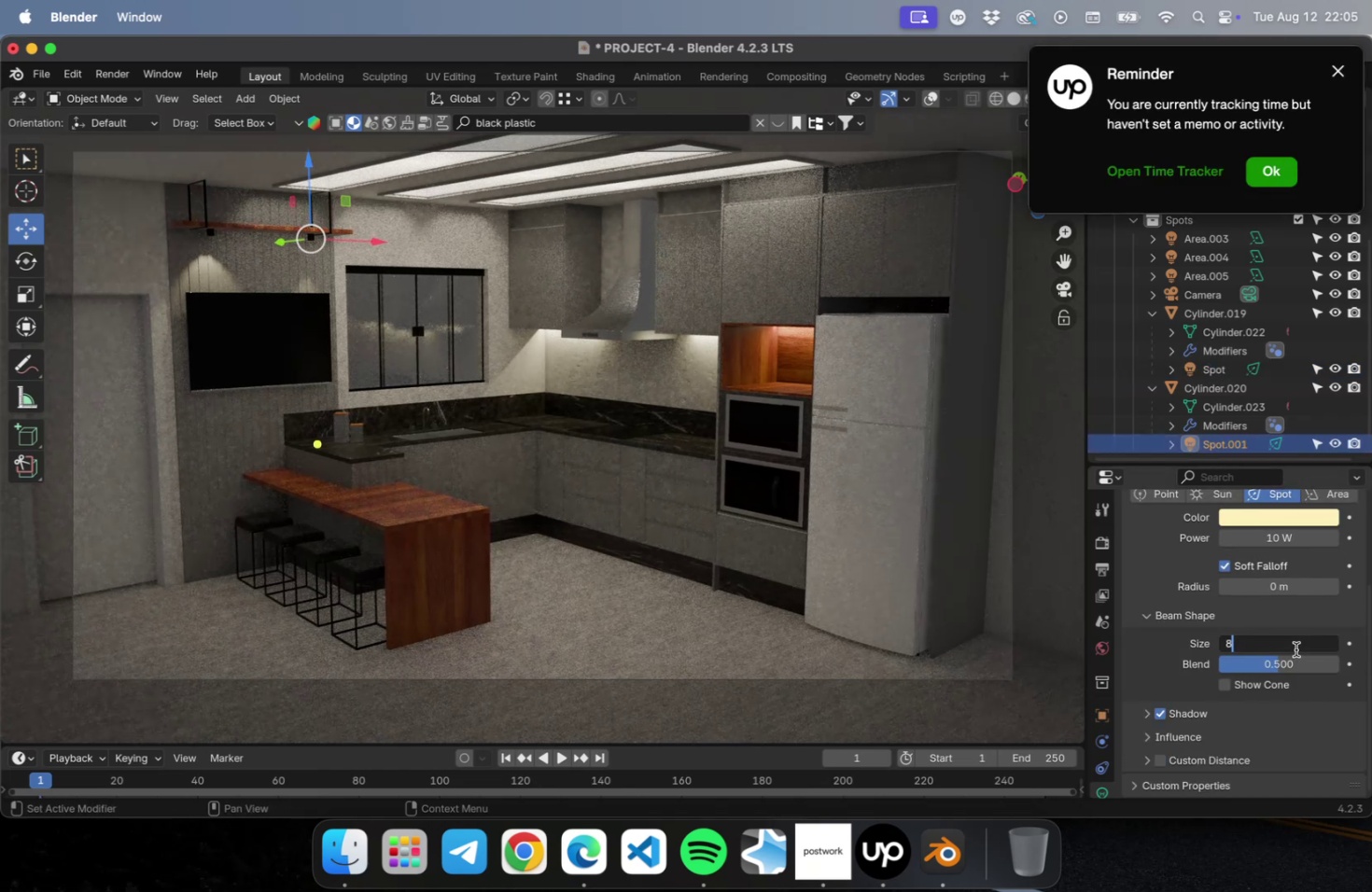 
key(Enter)
 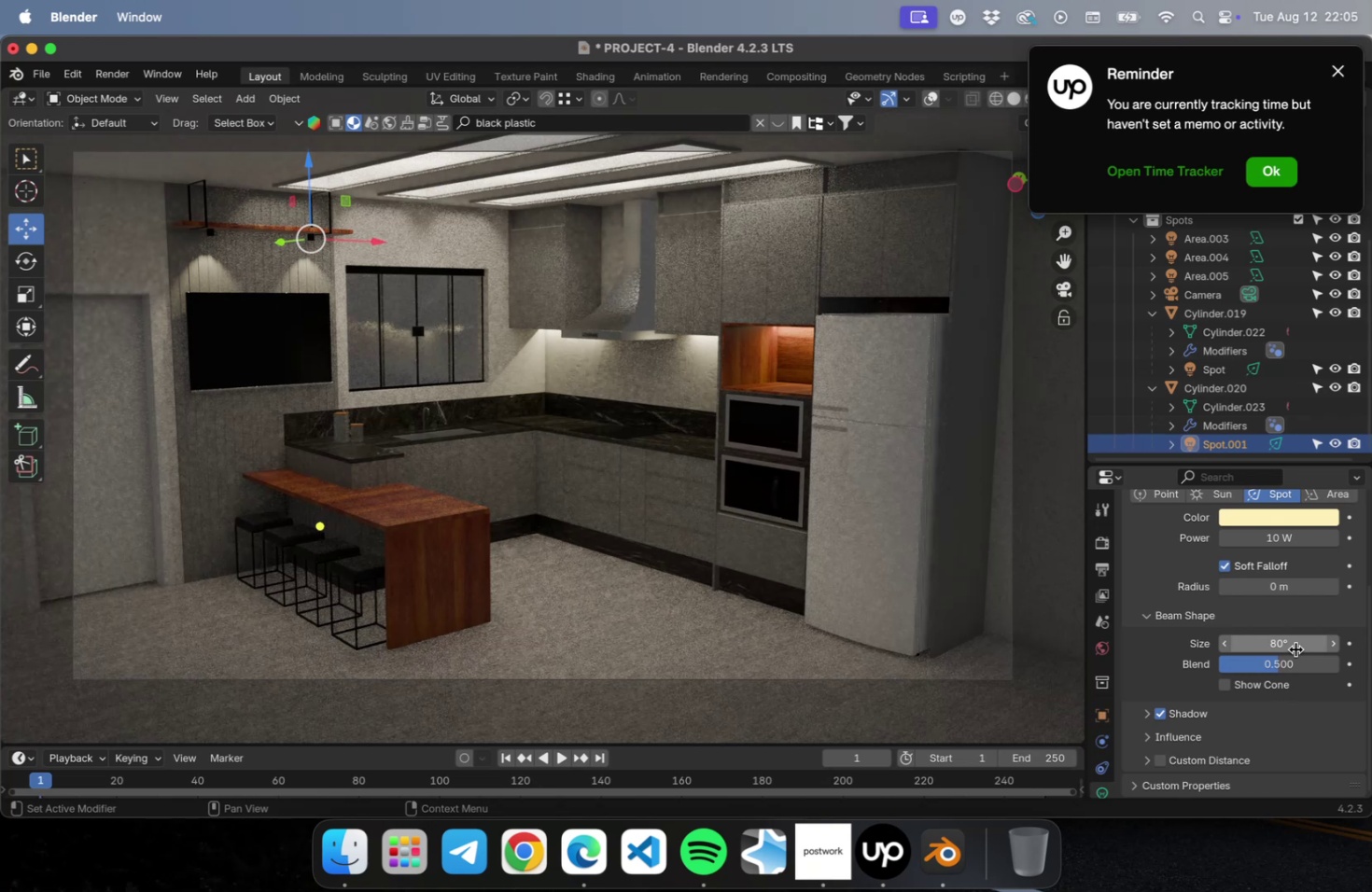 
key(Meta+CommandLeft)
 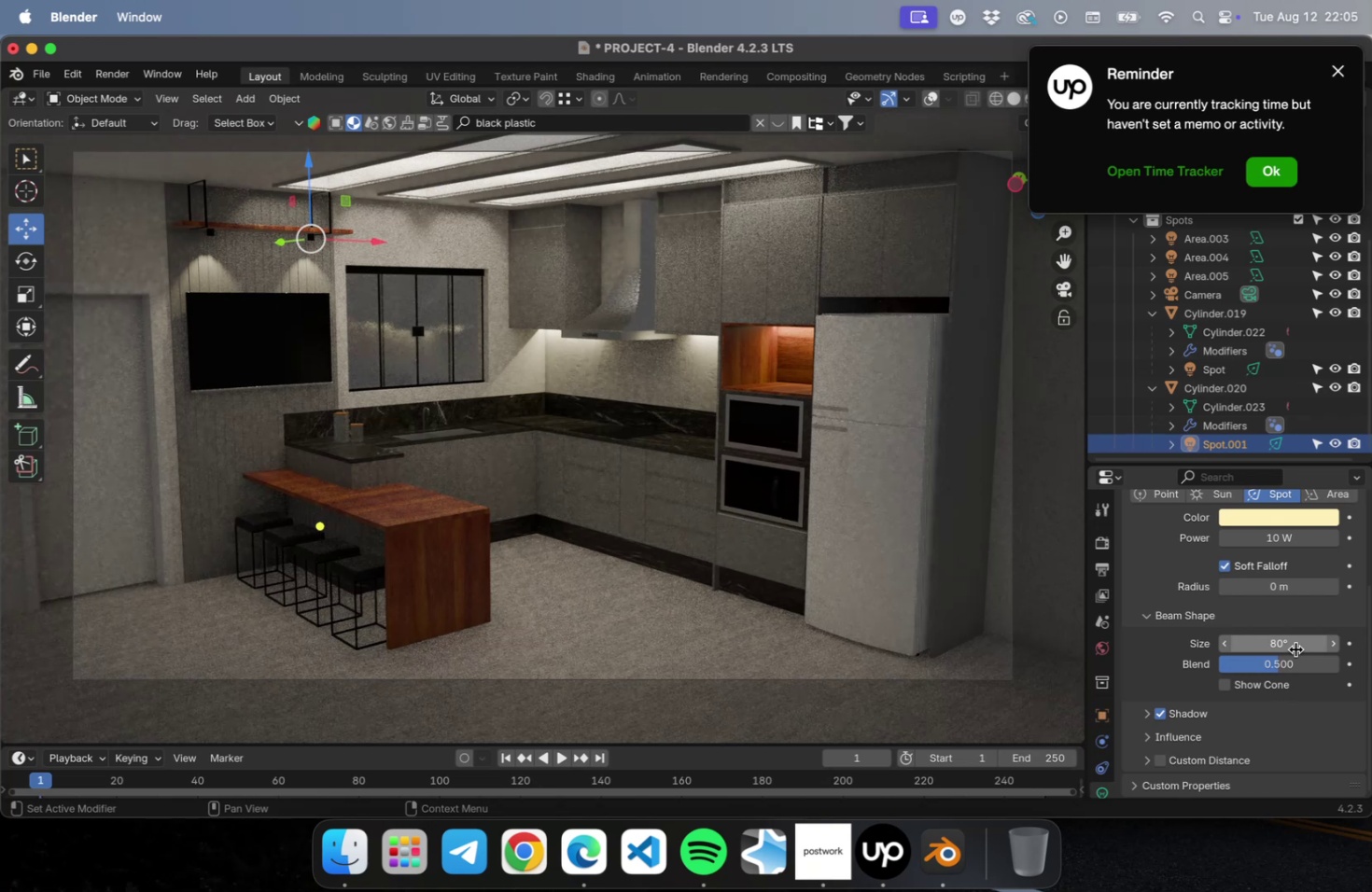 
key(Meta+S)
 